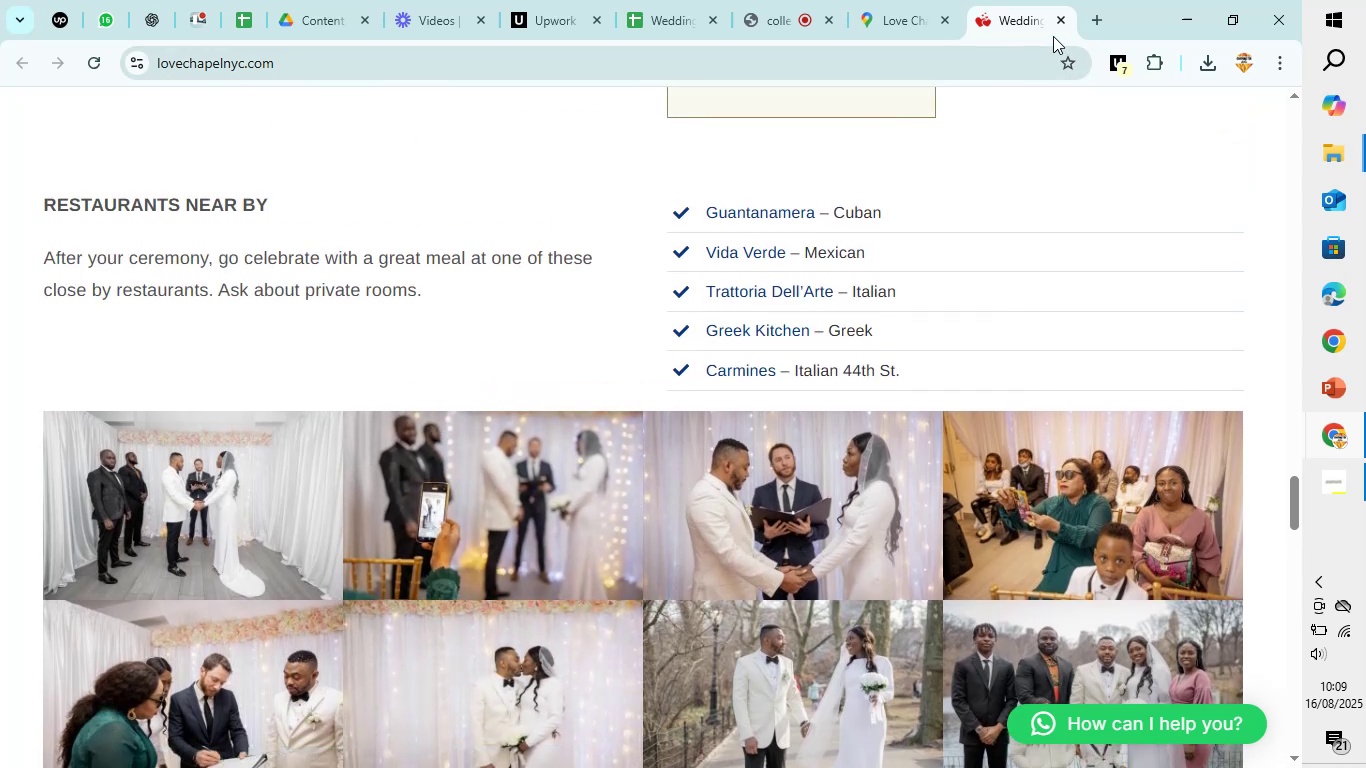 
left_click([1063, 21])
 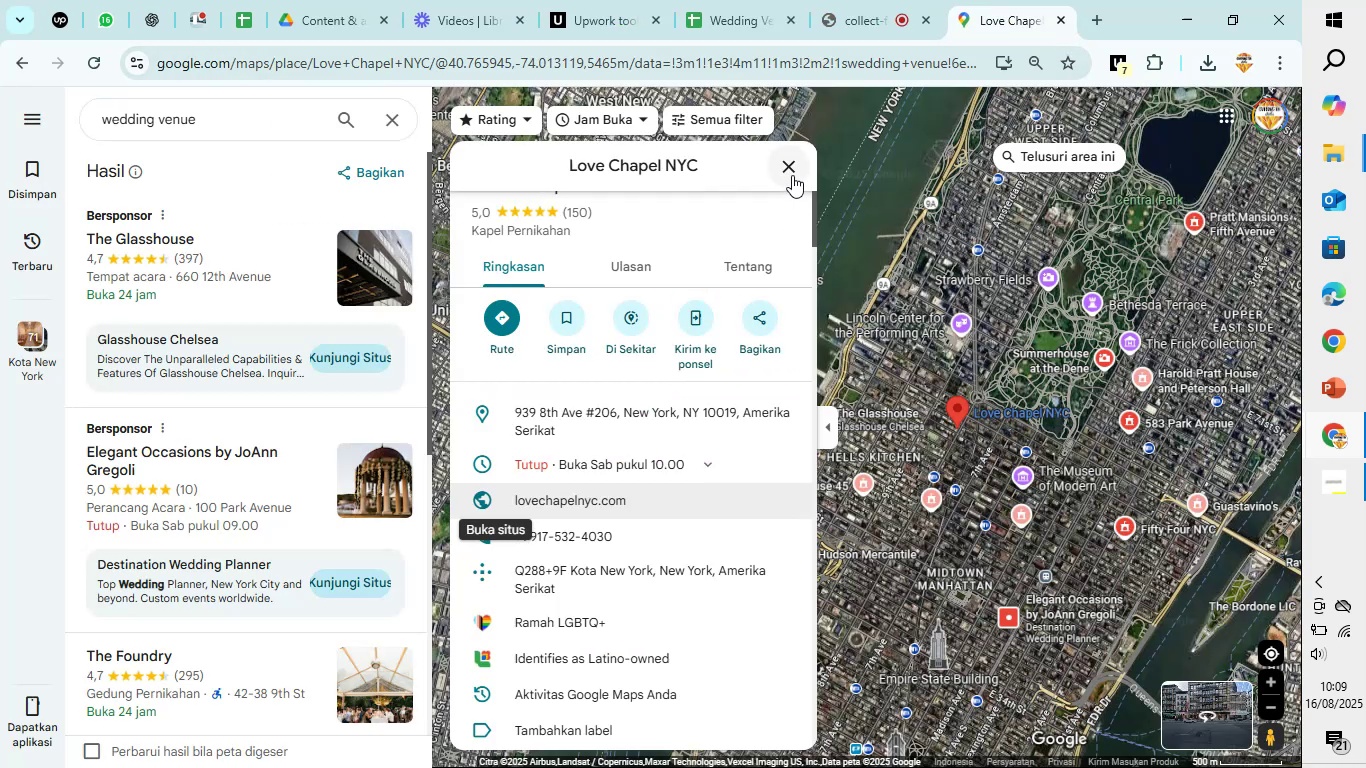 
left_click([792, 175])
 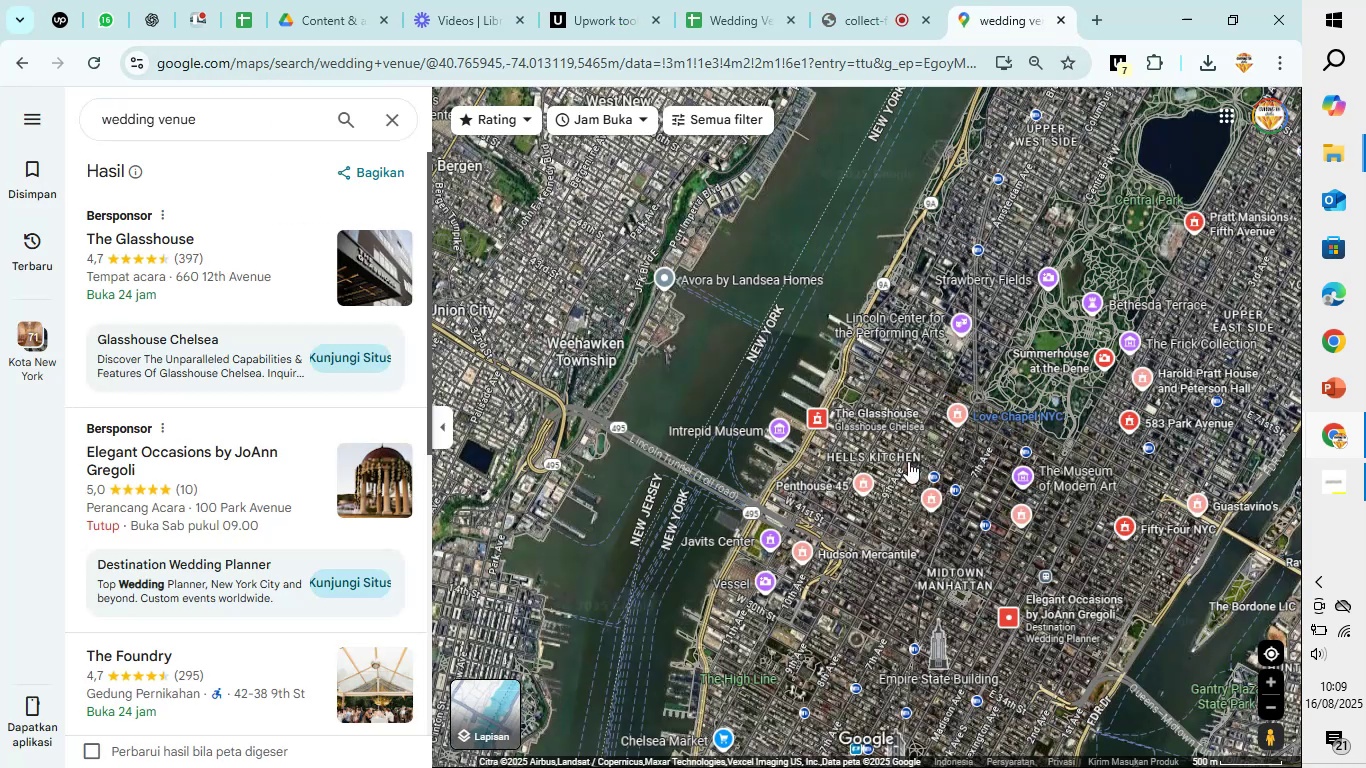 
scroll: coordinate [860, 400], scroll_direction: up, amount: 5.0
 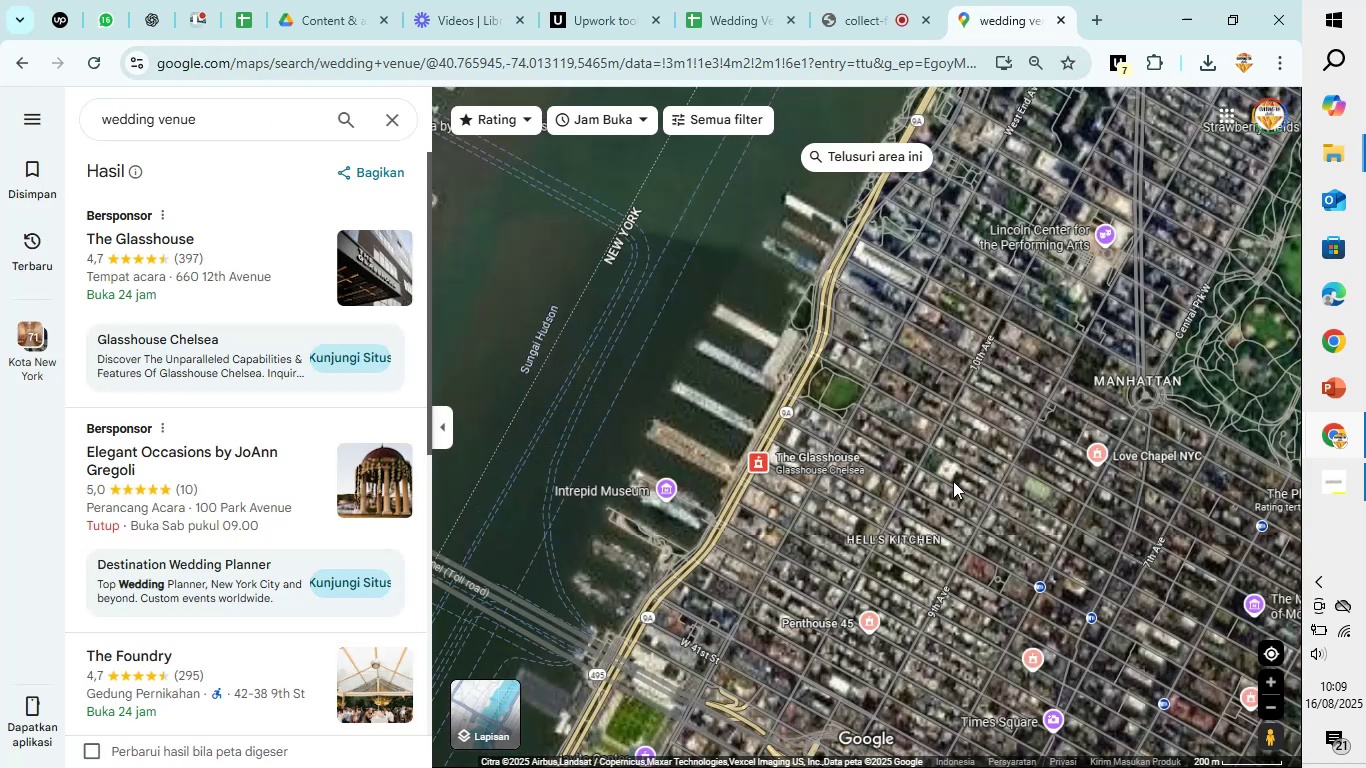 
left_click_drag(start_coordinate=[992, 504], to_coordinate=[608, 706])
 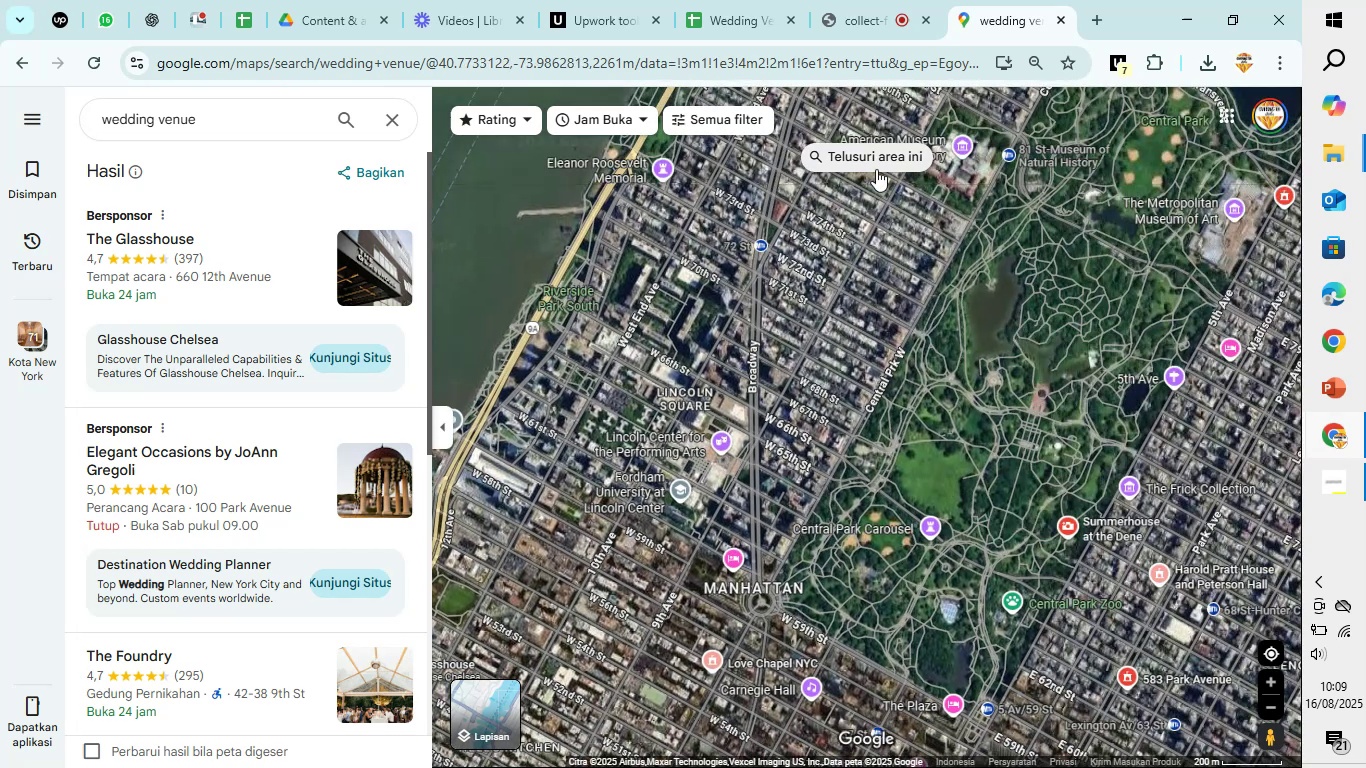 
left_click([878, 165])
 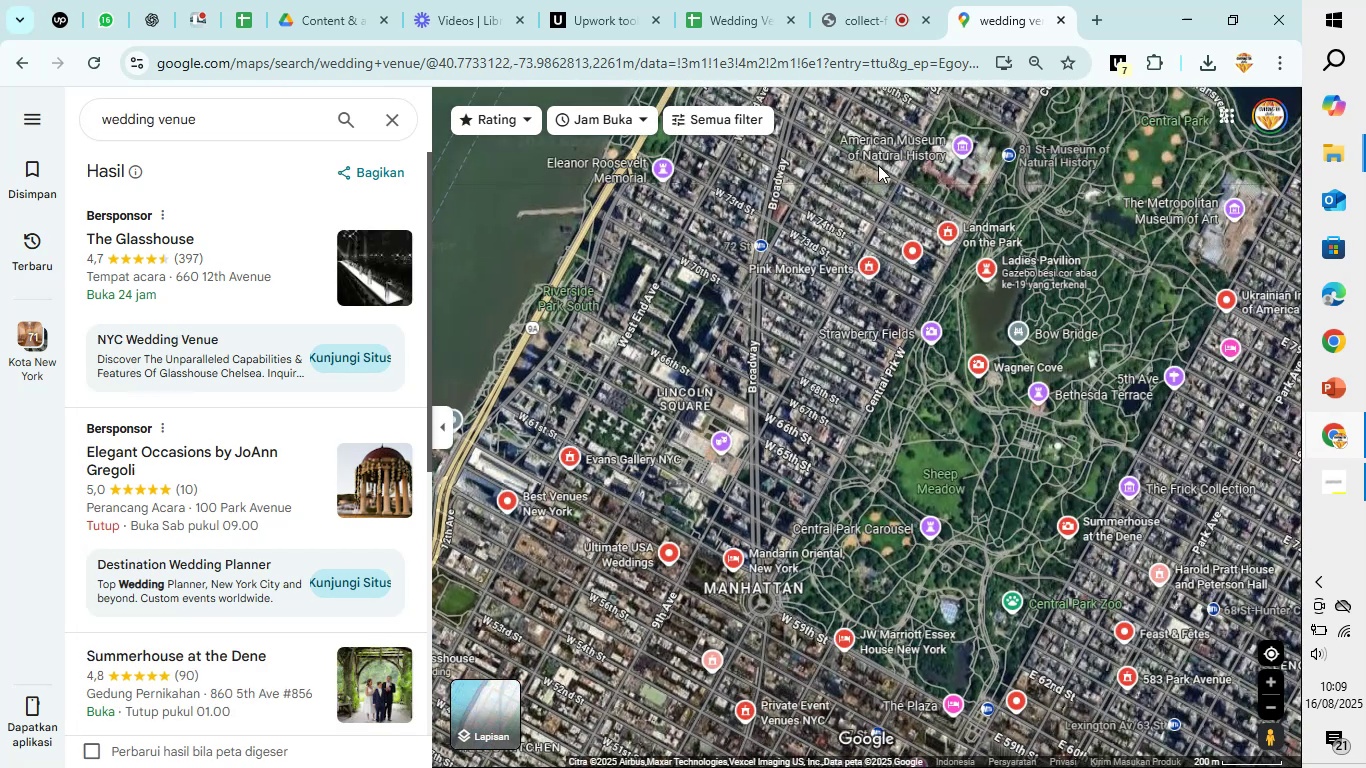 
mouse_move([855, 272])
 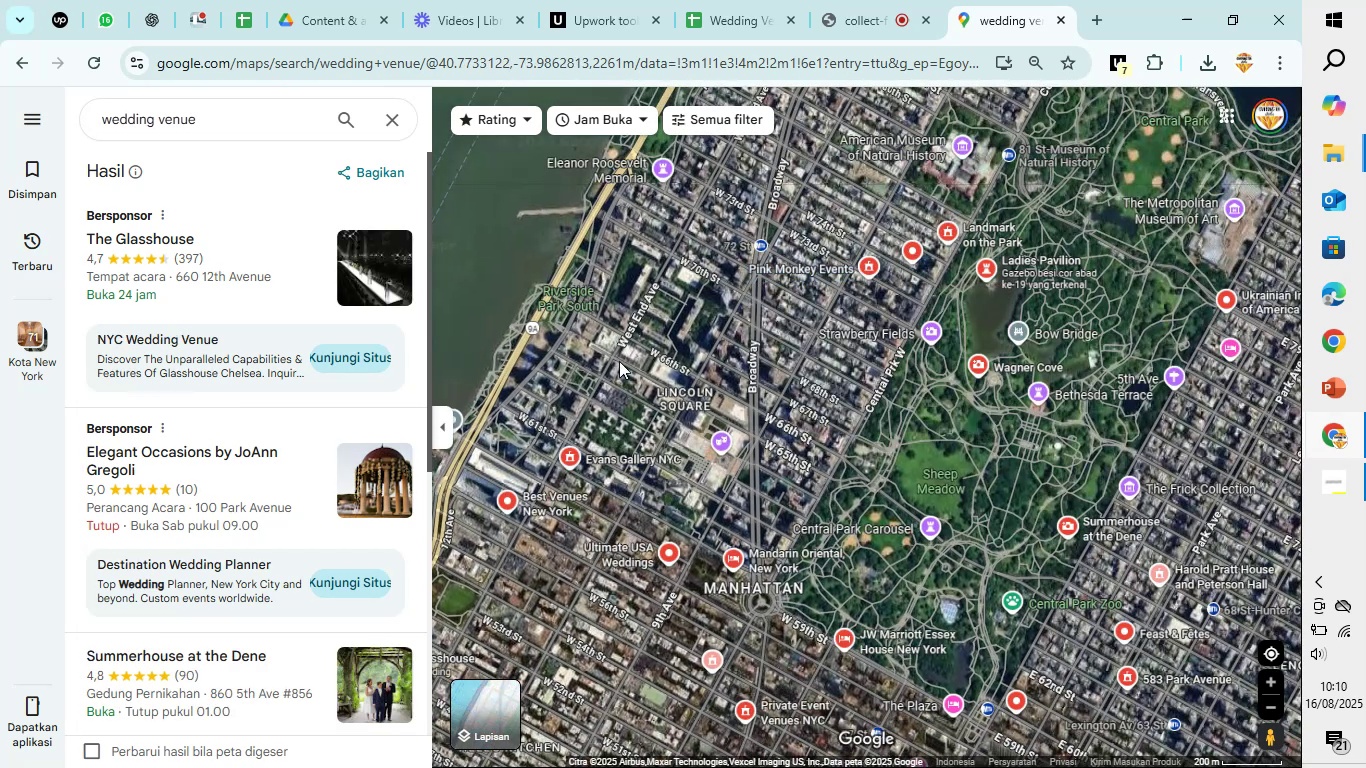 
mouse_move([556, 453])
 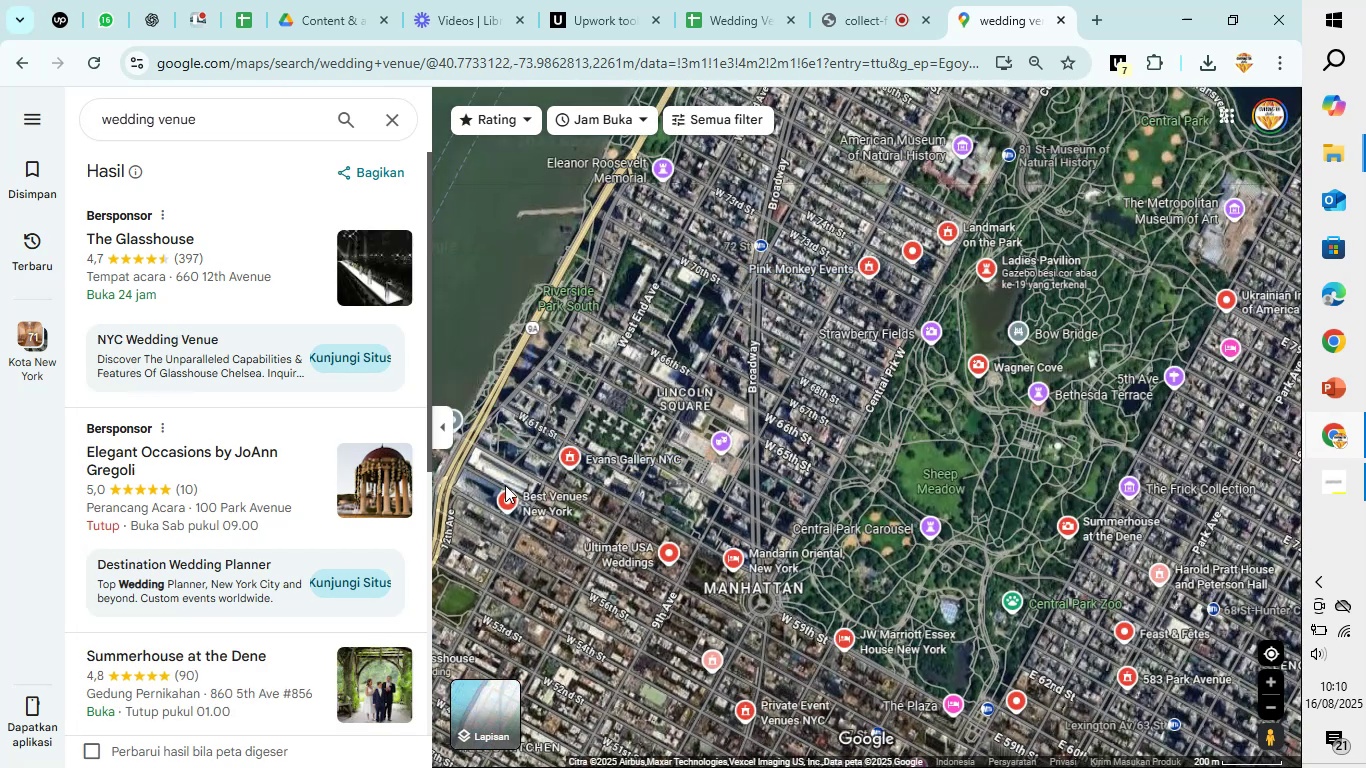 
mouse_move([526, 505])
 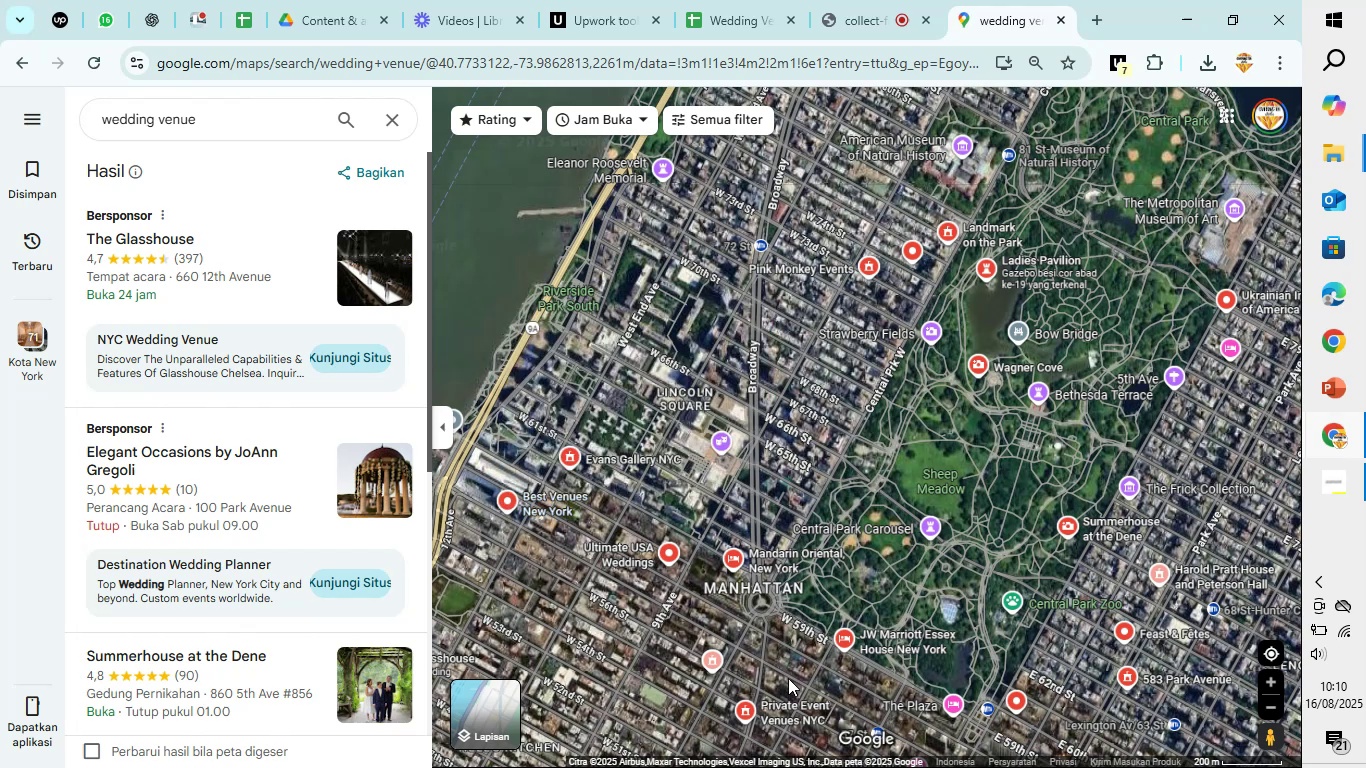 
mouse_move([795, 682])
 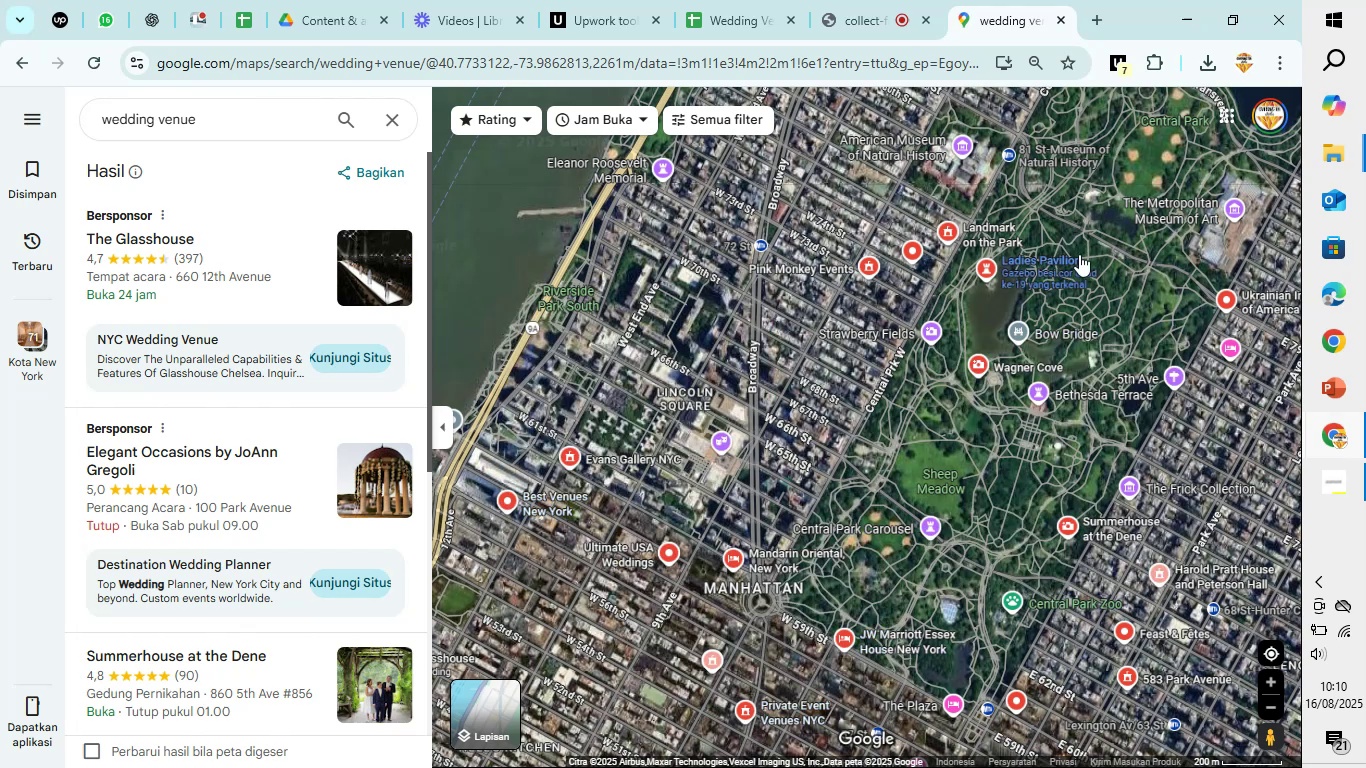 
left_click_drag(start_coordinate=[1079, 218], to_coordinate=[868, 704])
 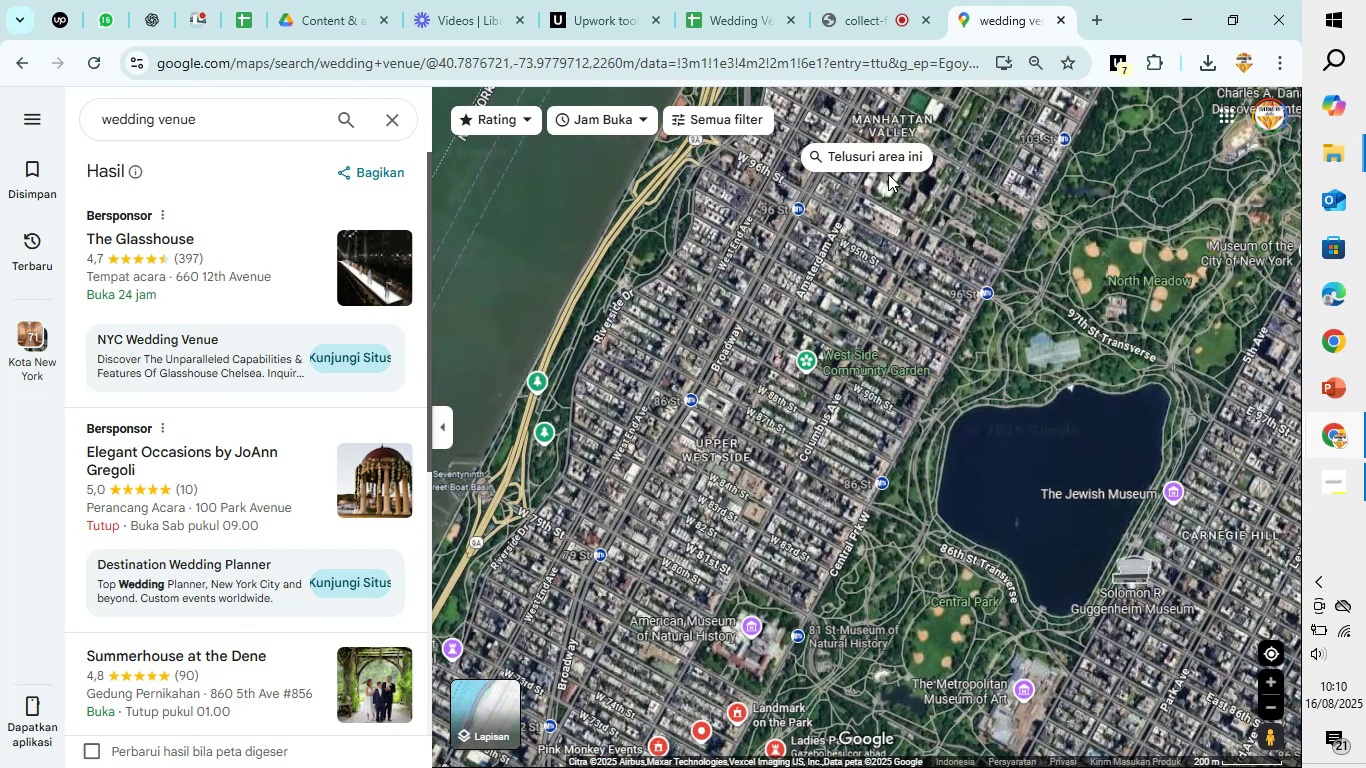 
left_click([891, 163])
 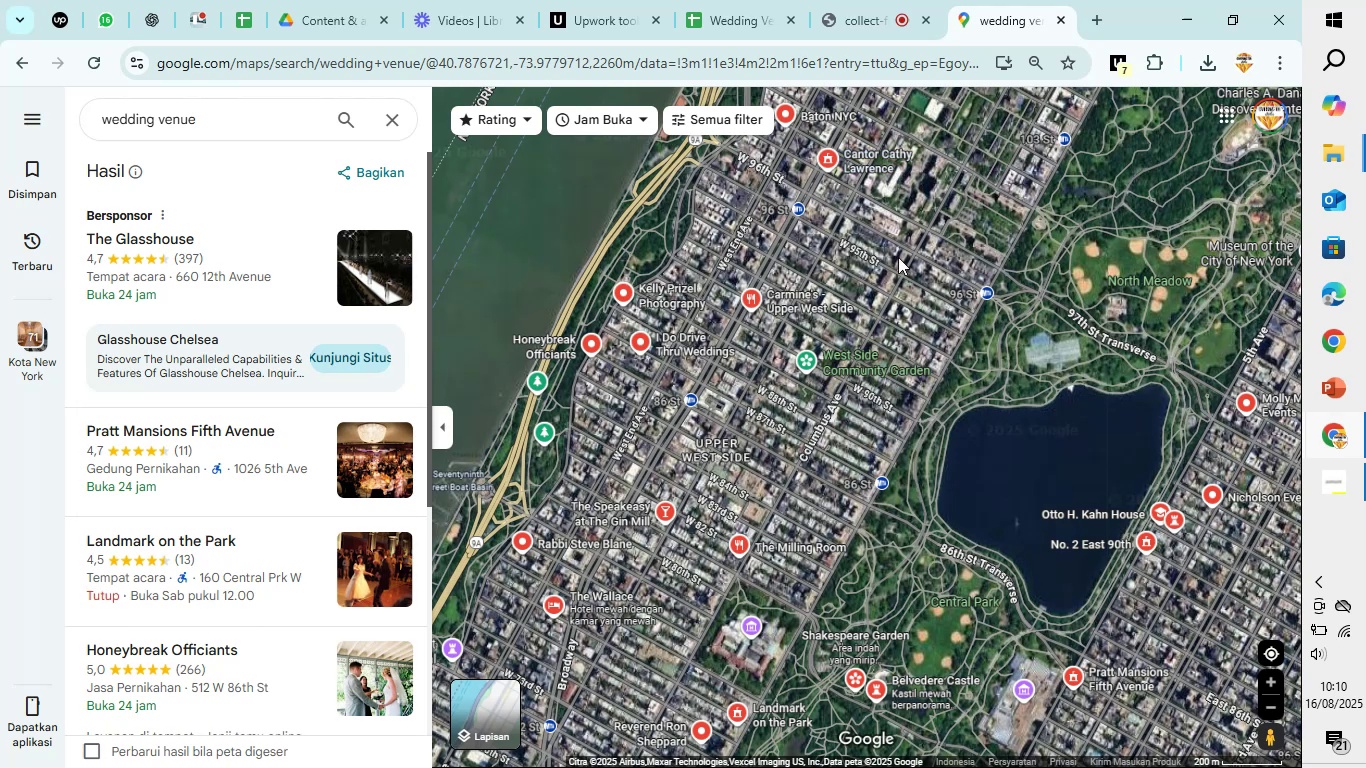 
mouse_move([655, 346])
 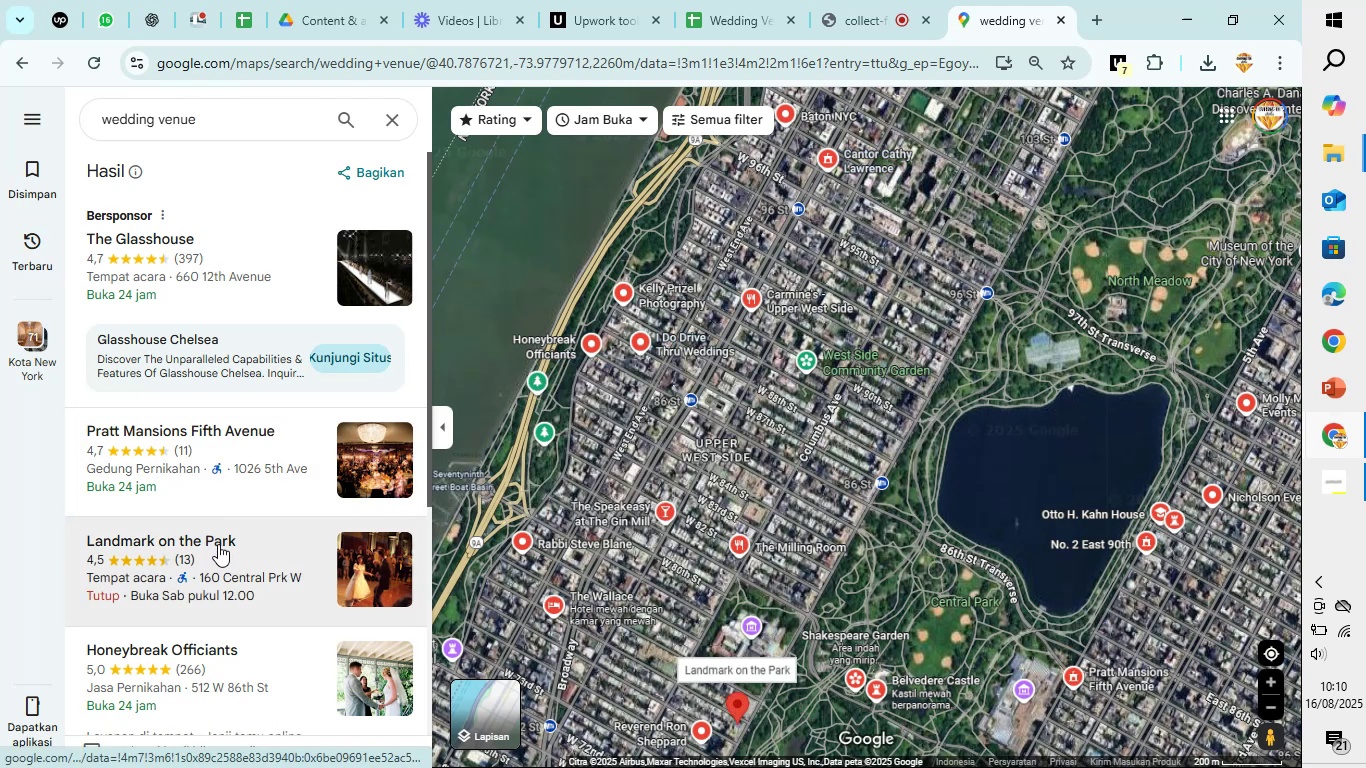 
scroll: coordinate [223, 554], scroll_direction: down, amount: 4.0
 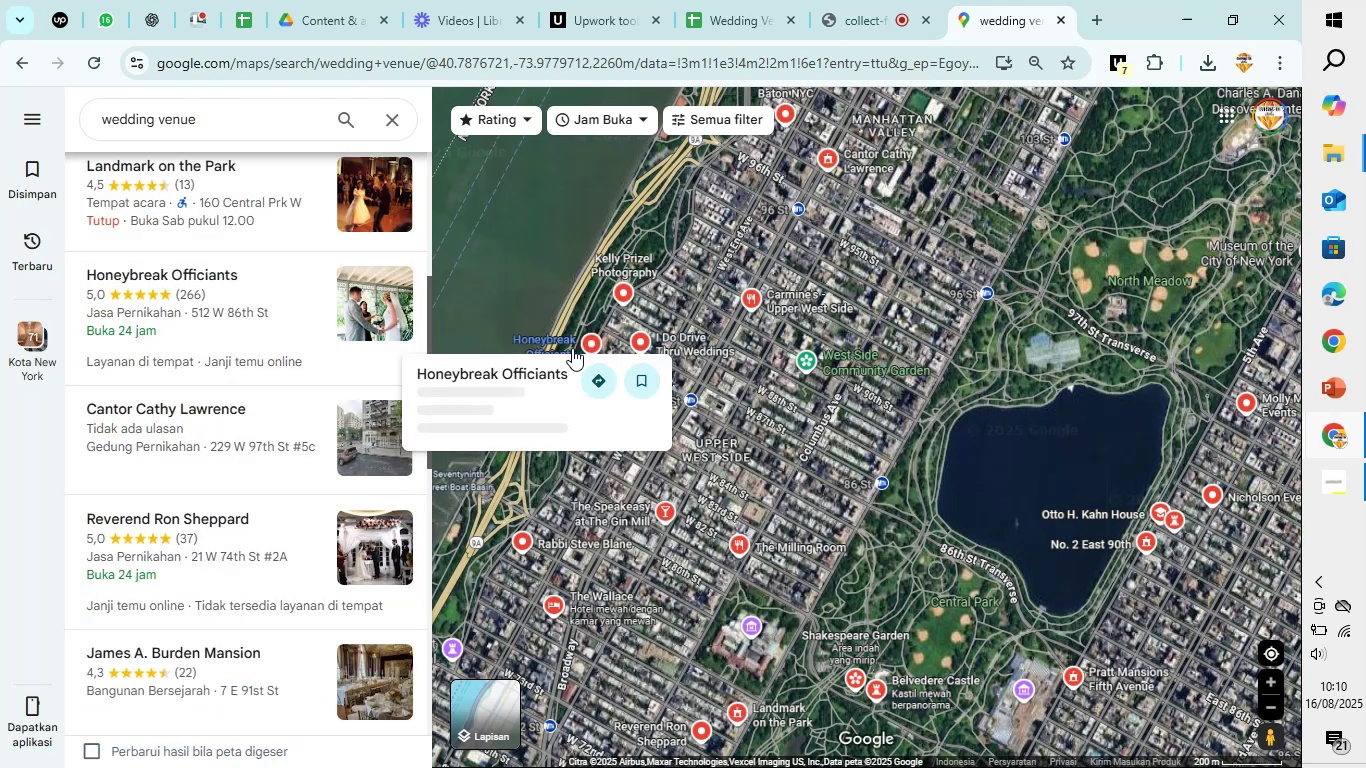 
left_click([590, 340])
 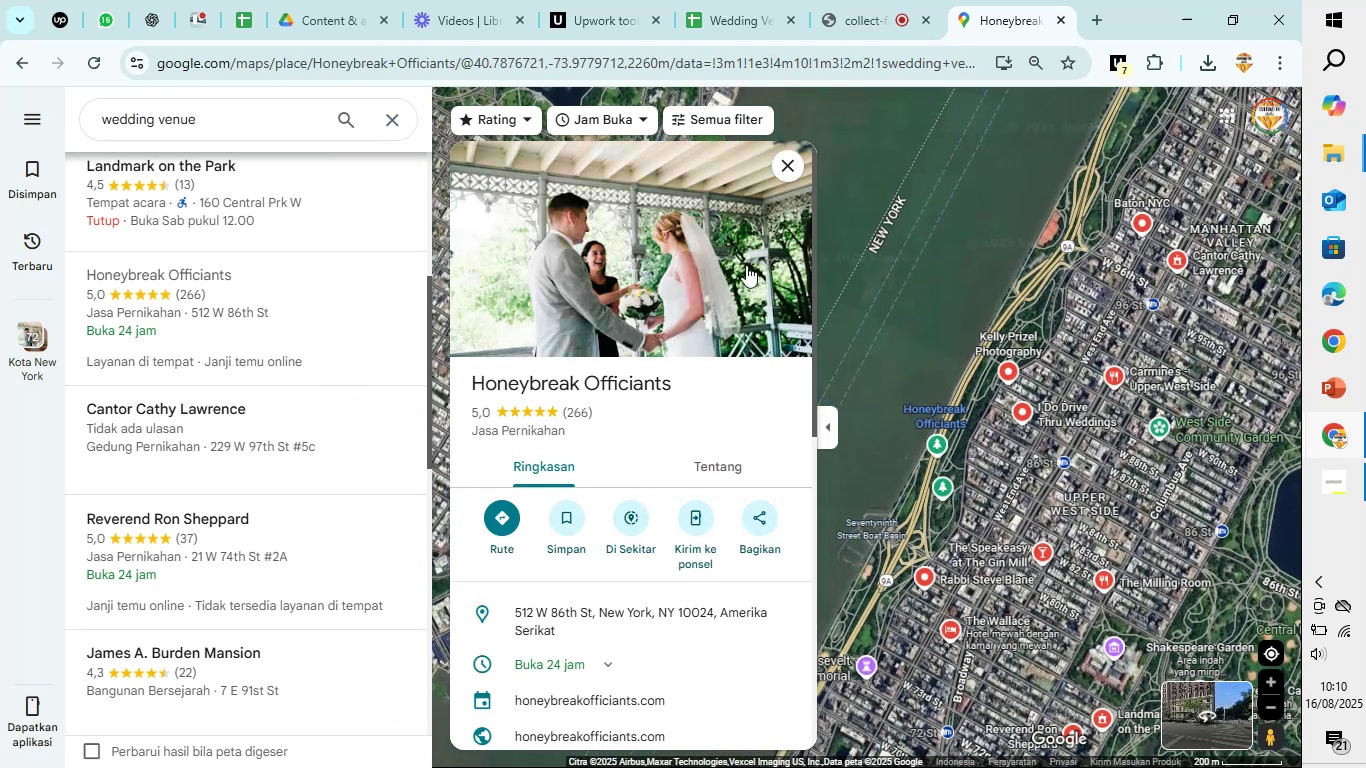 
left_click([795, 158])
 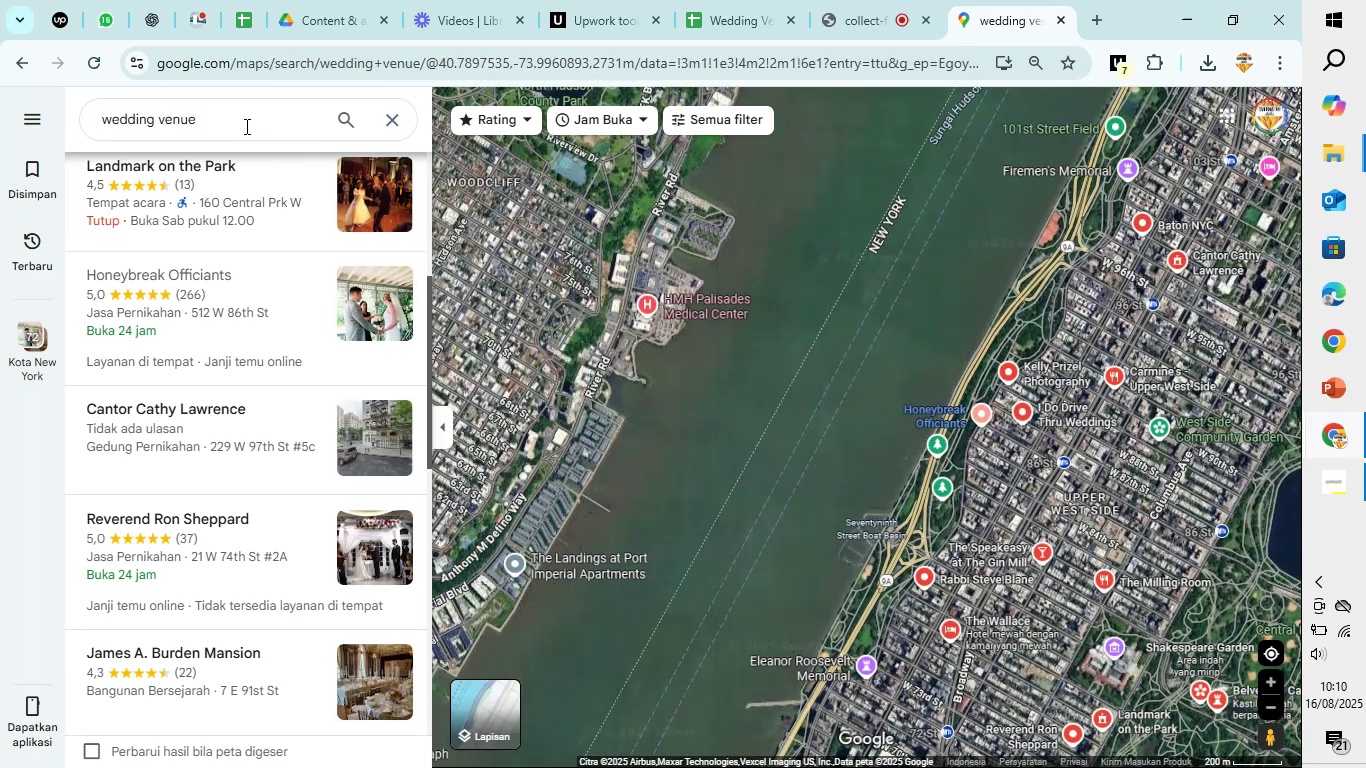 
left_click([241, 123])
 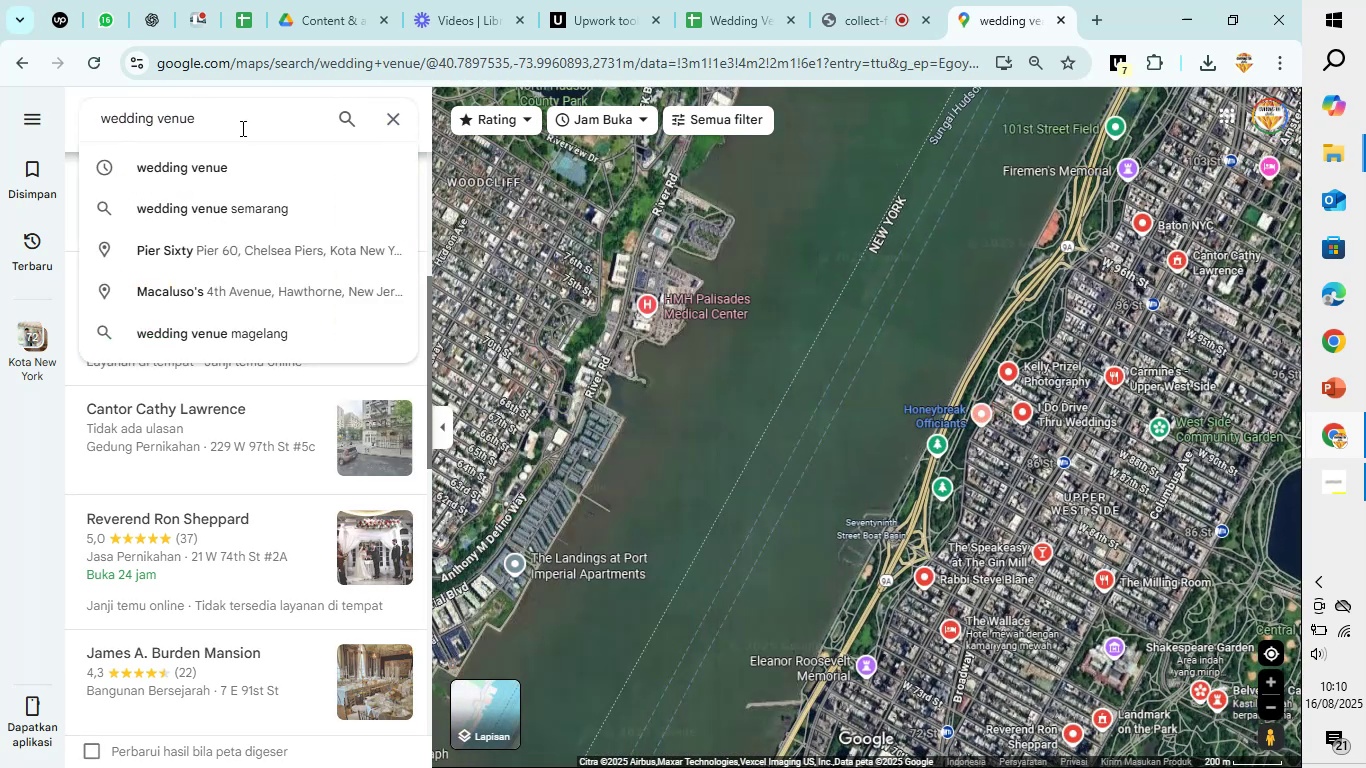 
type( nyc)
 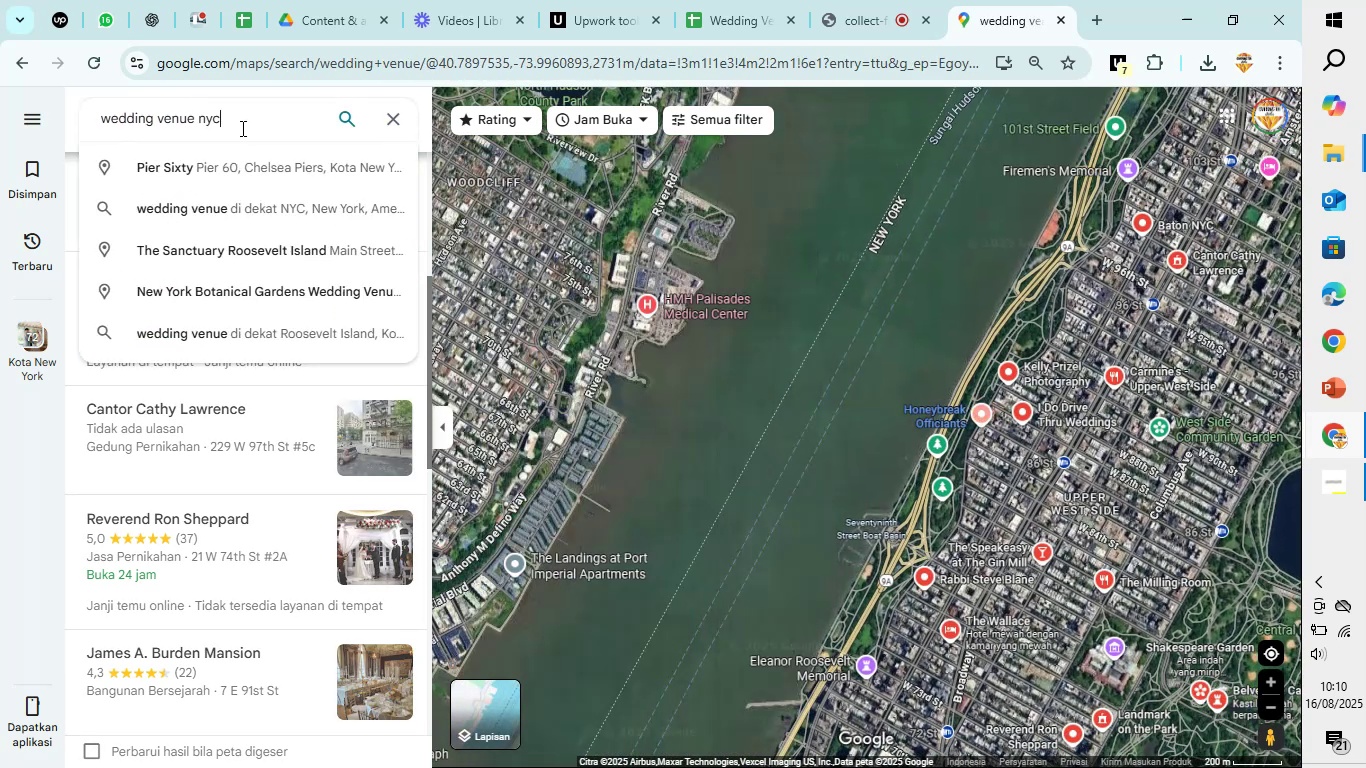 
key(Enter)
 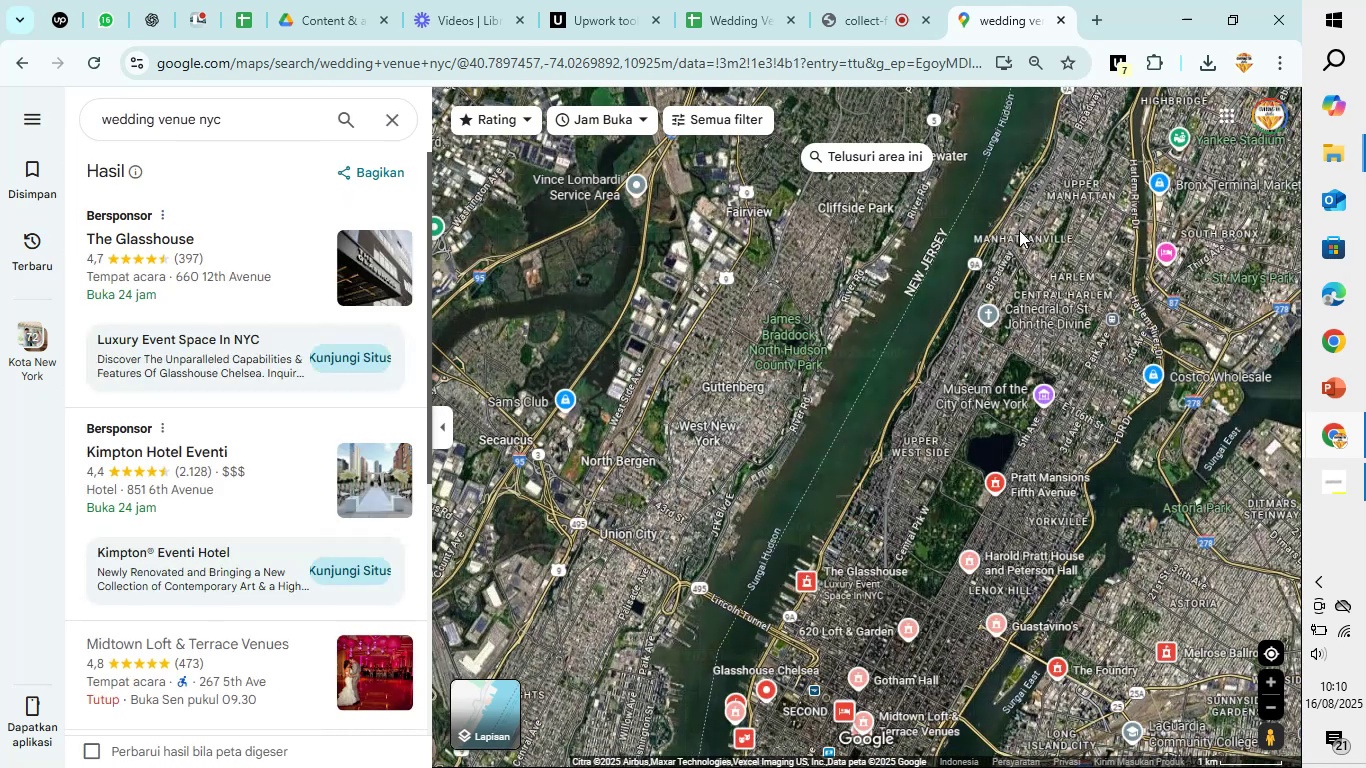 
left_click_drag(start_coordinate=[1090, 364], to_coordinate=[895, 369])
 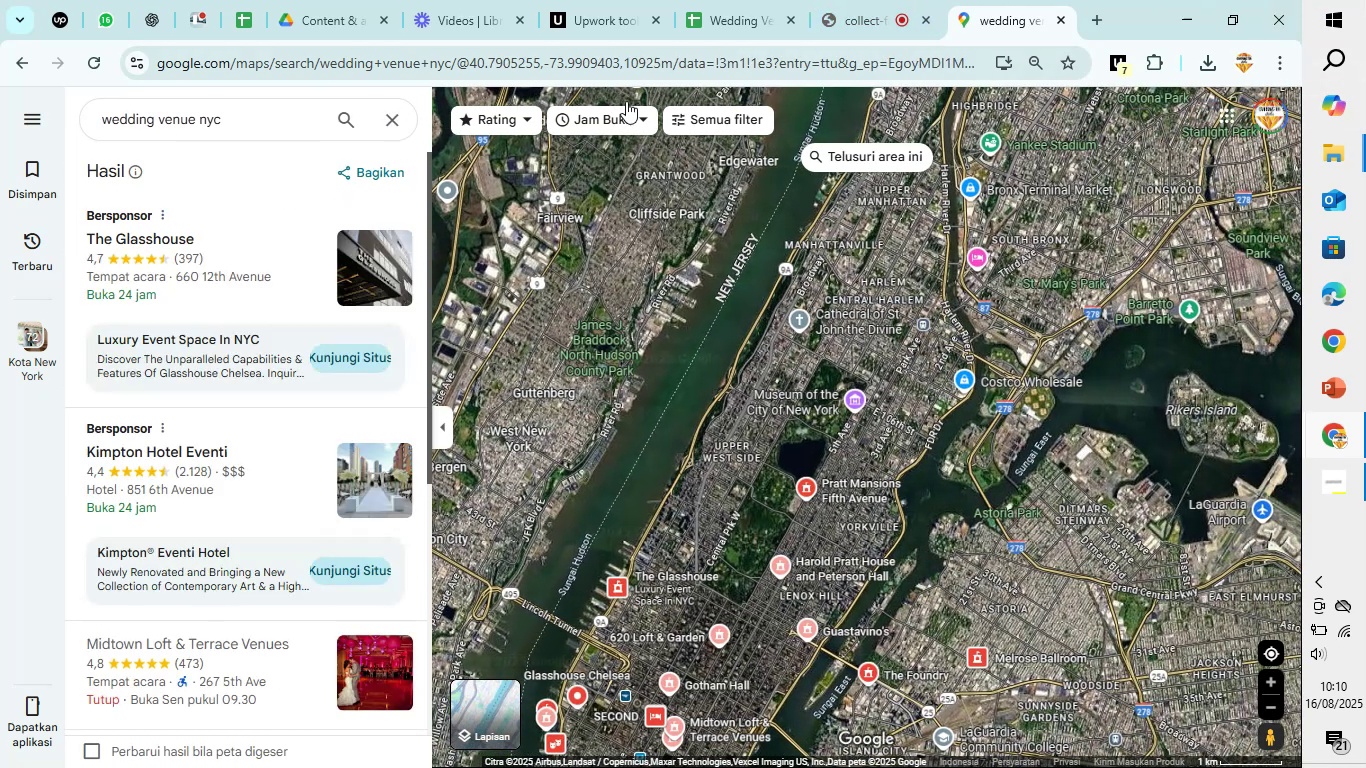 
wait(6.16)
 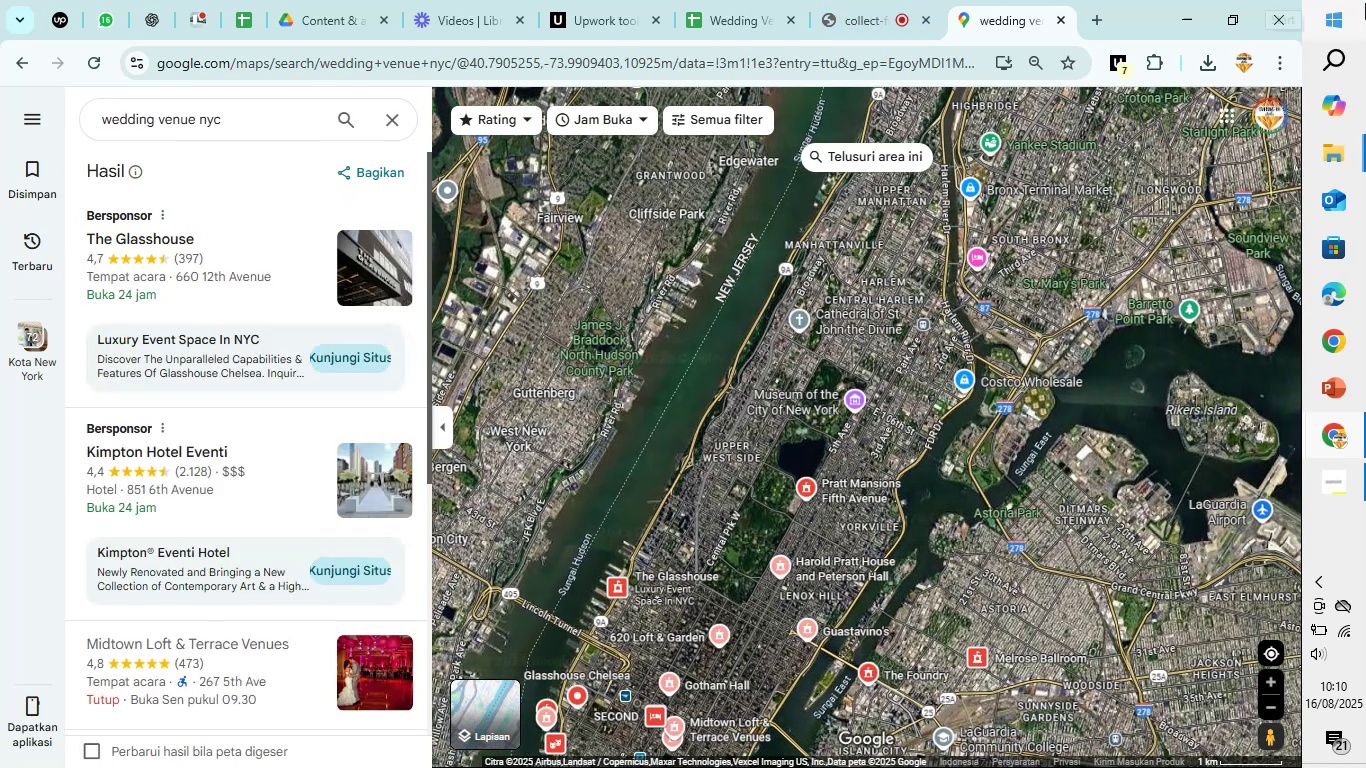 
scroll: coordinate [734, 291], scroll_direction: down, amount: 1.0
 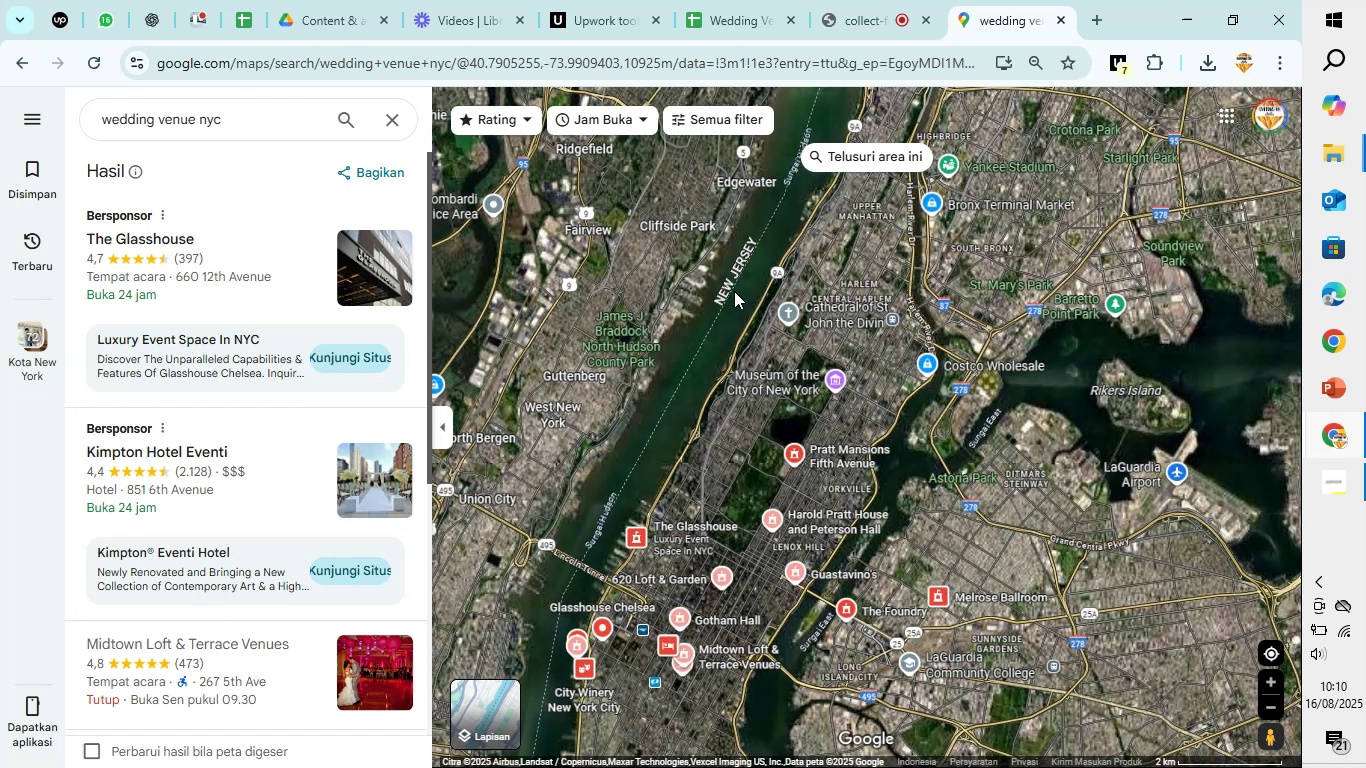 
scroll: coordinate [798, 385], scroll_direction: up, amount: 5.0
 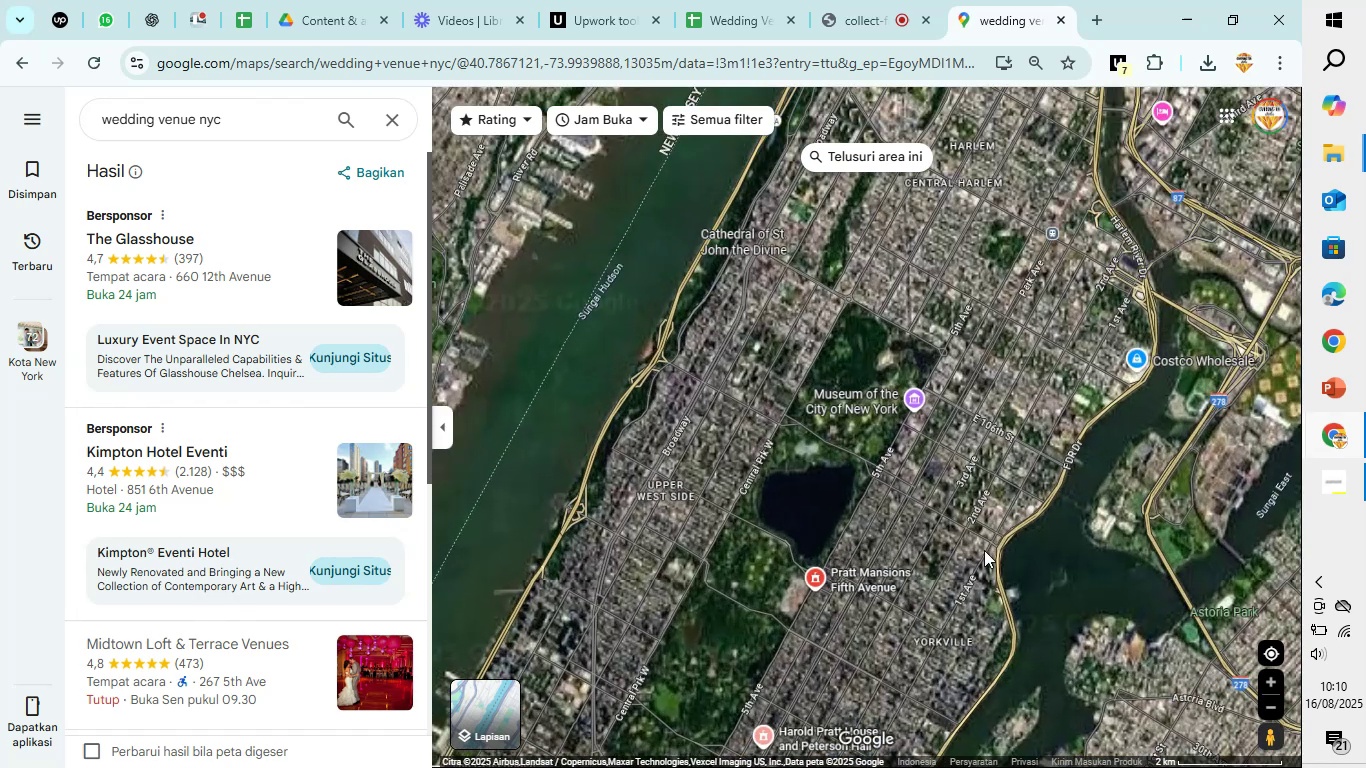 
left_click_drag(start_coordinate=[952, 563], to_coordinate=[897, 335])
 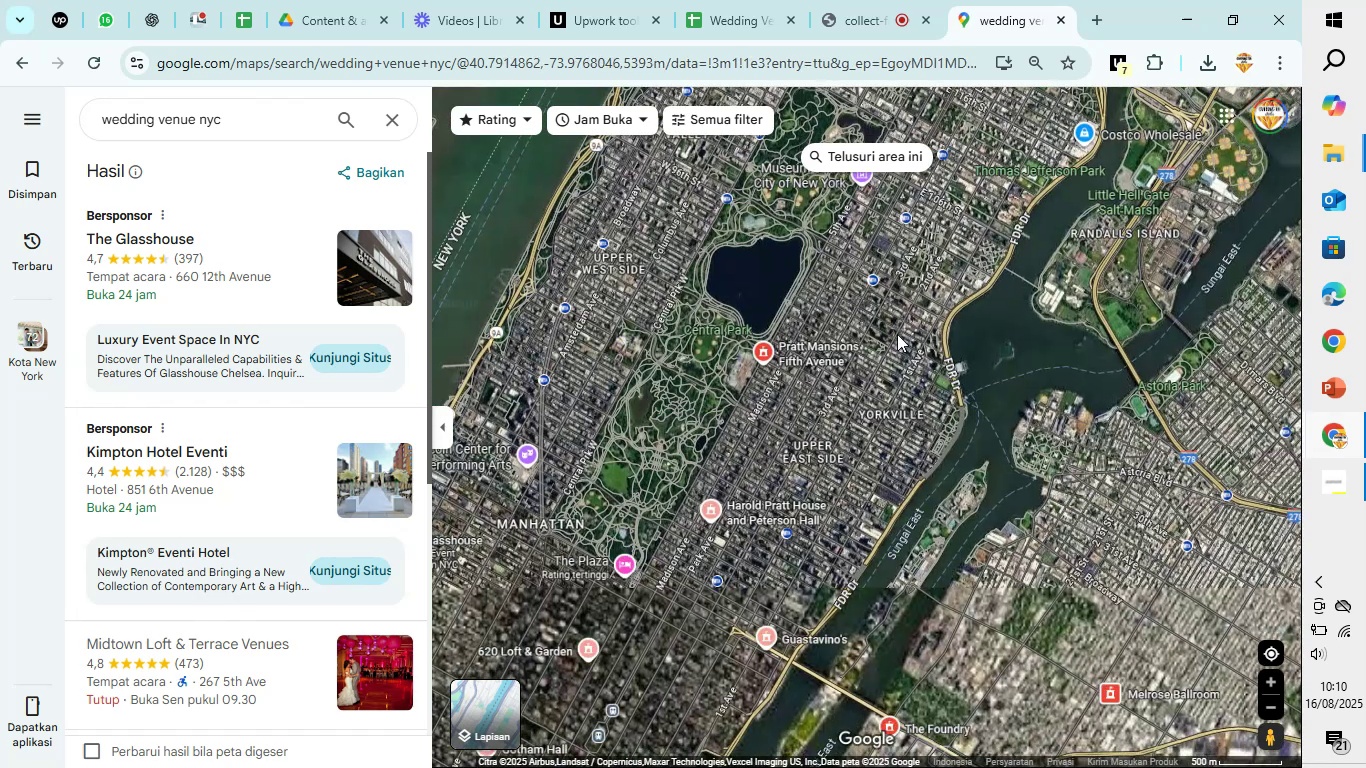 
scroll: coordinate [897, 334], scroll_direction: up, amount: 6.0
 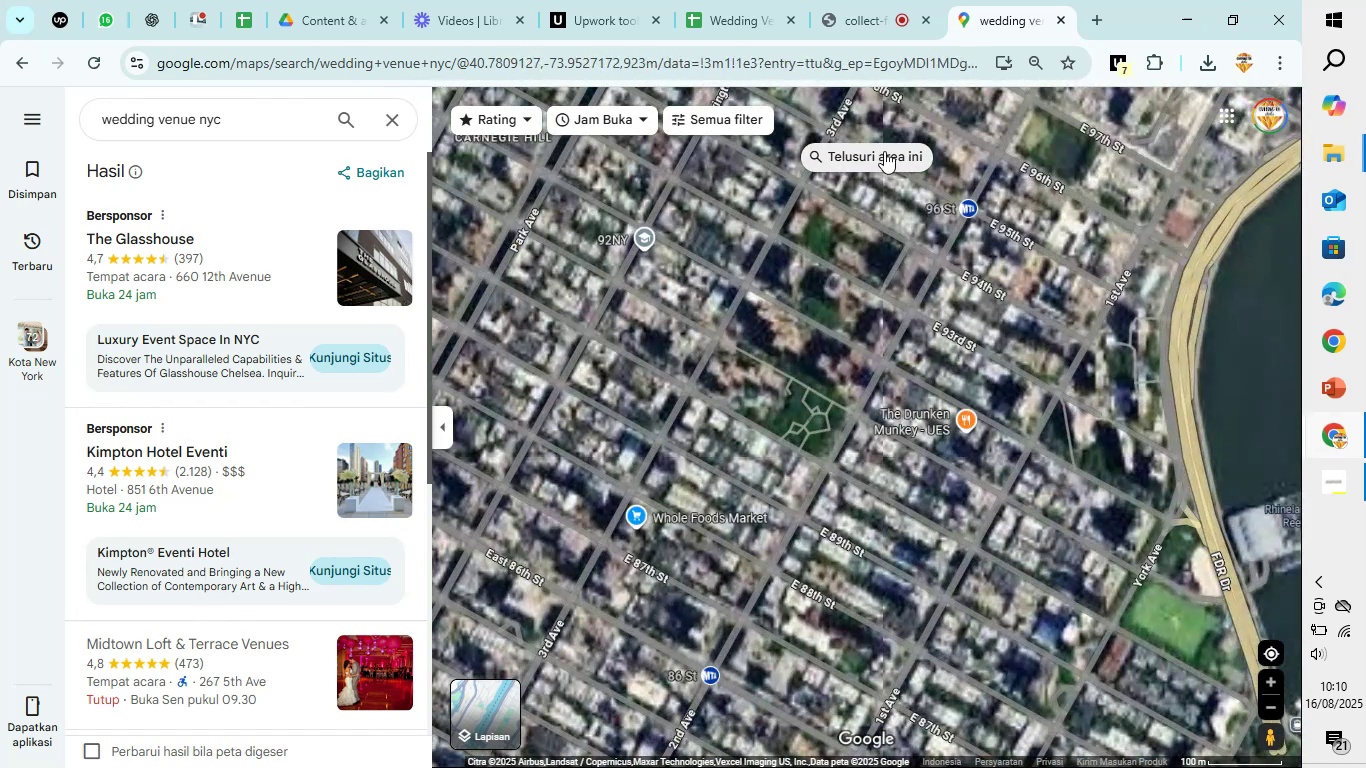 
left_click([884, 151])
 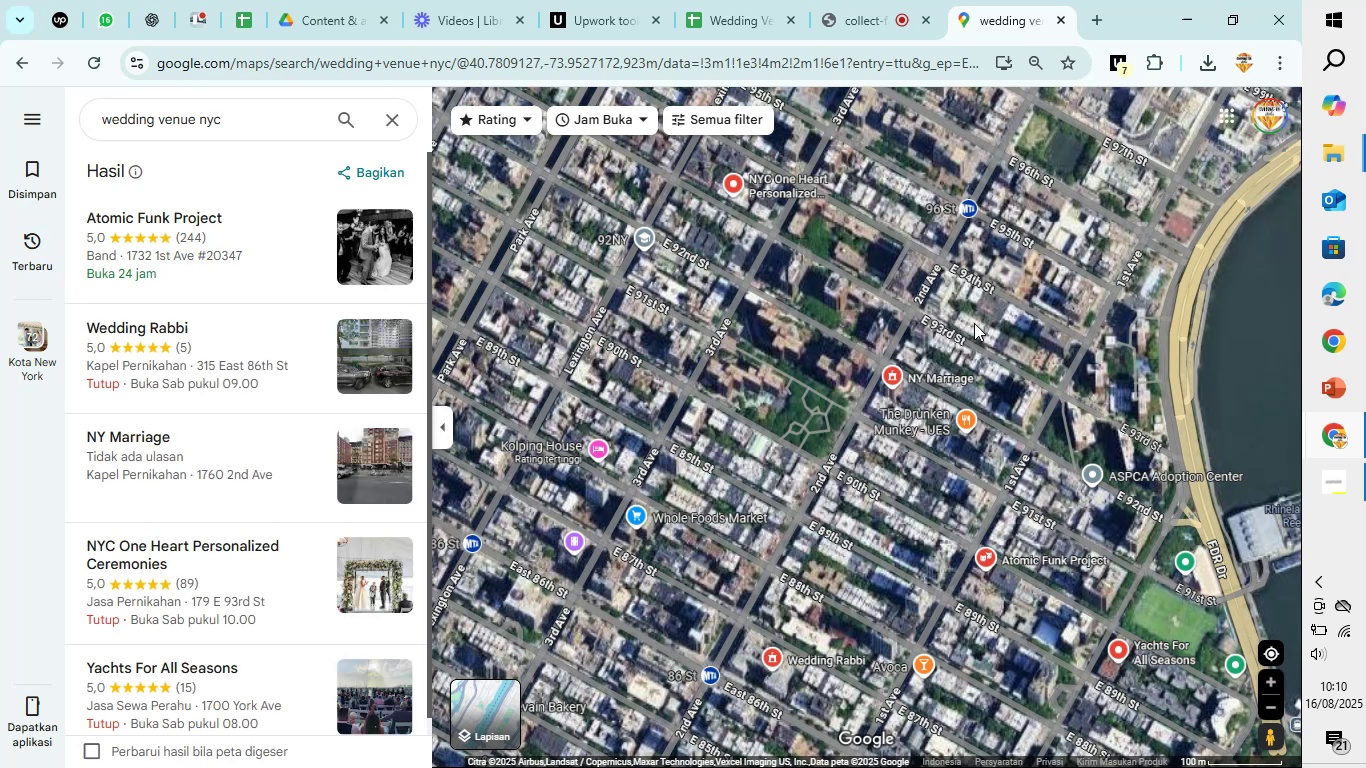 
wait(7.23)
 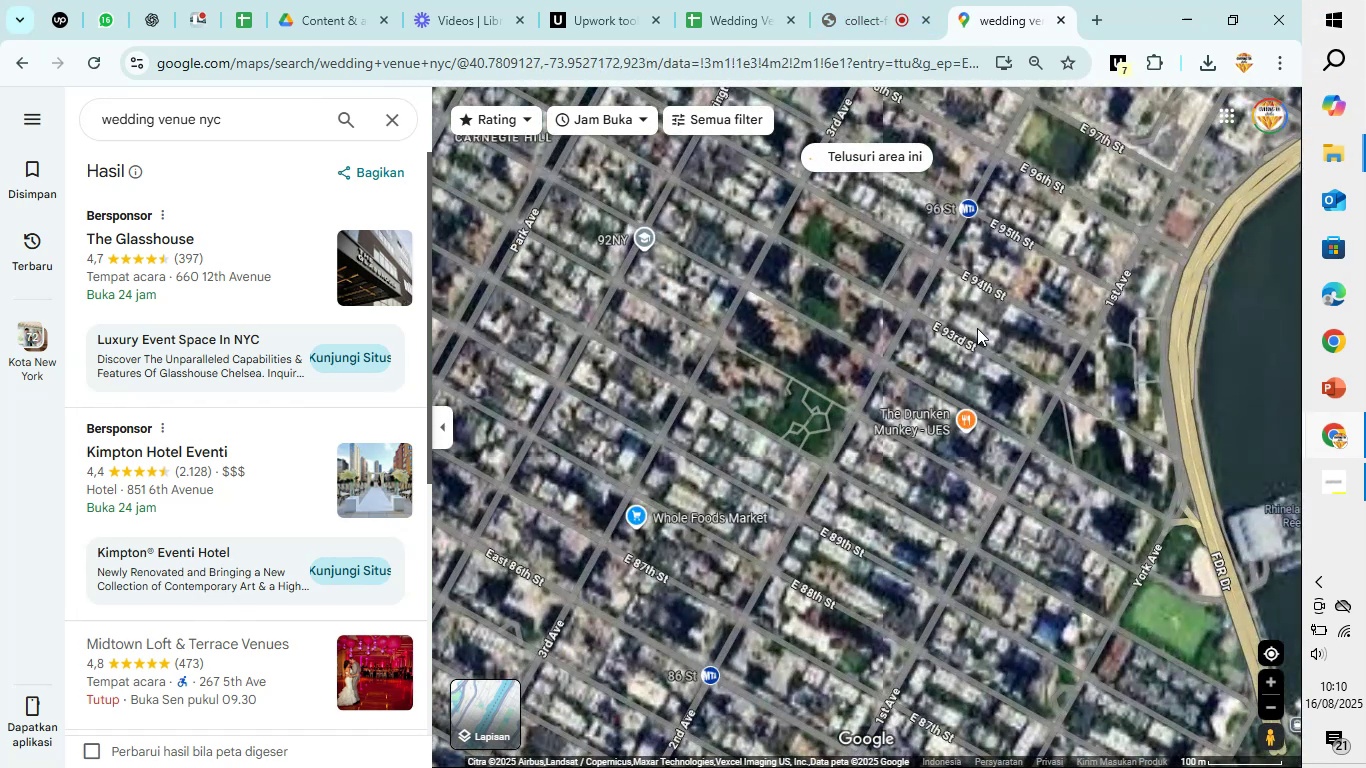 
left_click_drag(start_coordinate=[1055, 638], to_coordinate=[1084, 323])
 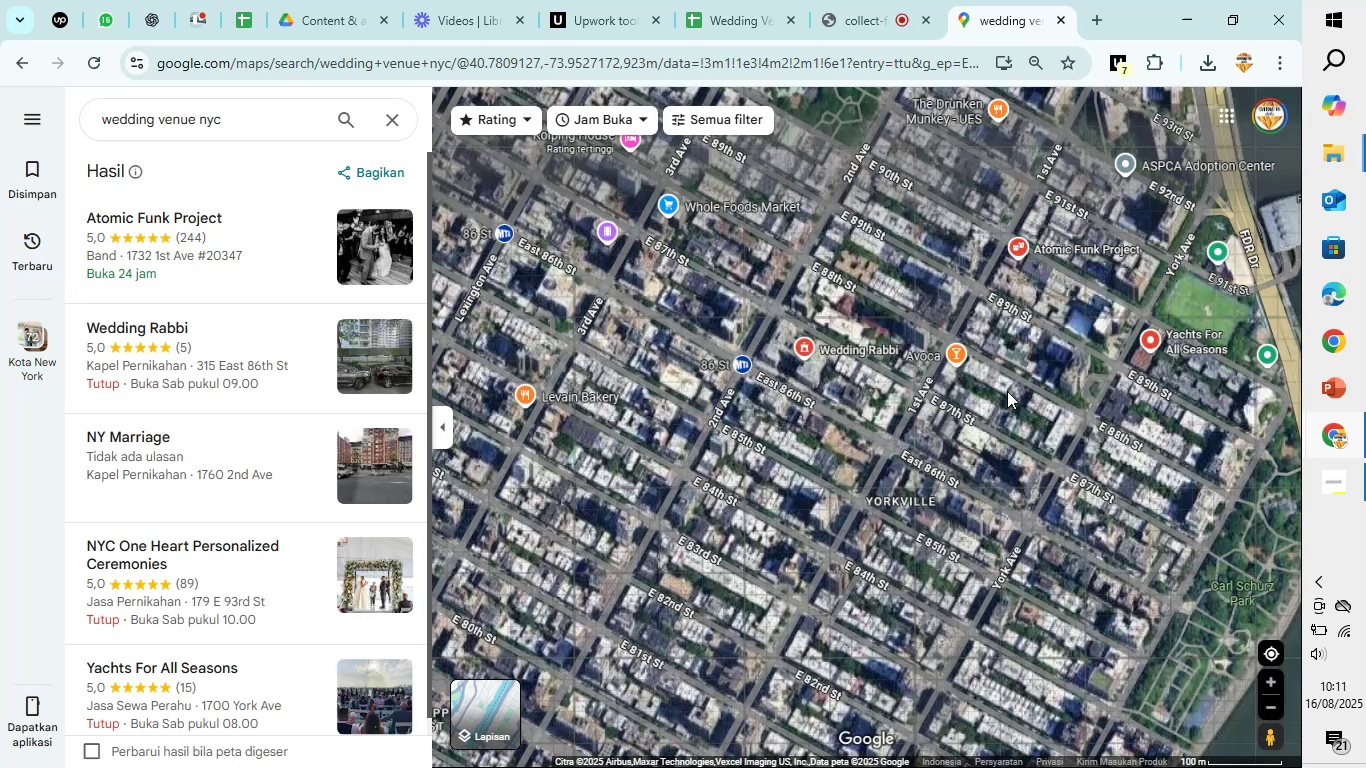 
scroll: coordinate [938, 421], scroll_direction: down, amount: 6.0
 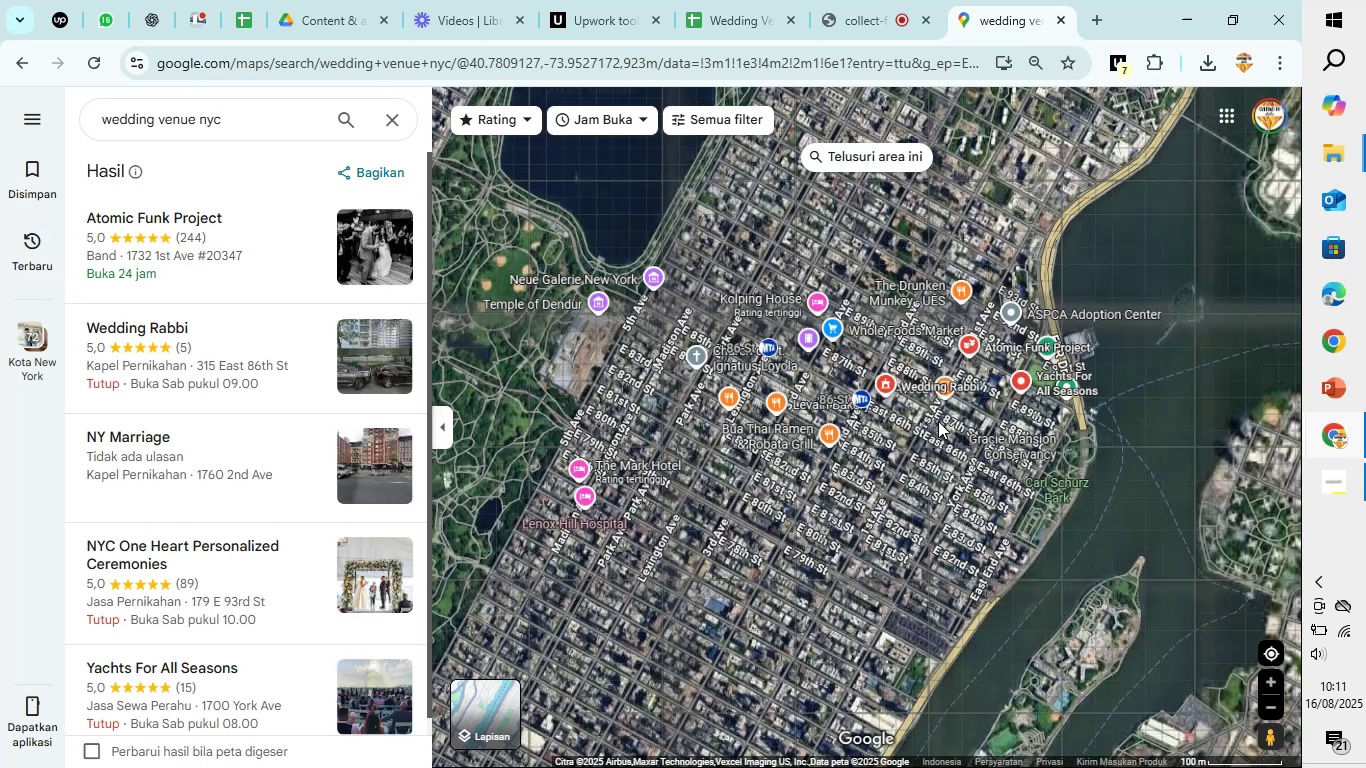 
left_click_drag(start_coordinate=[807, 560], to_coordinate=[936, 307])
 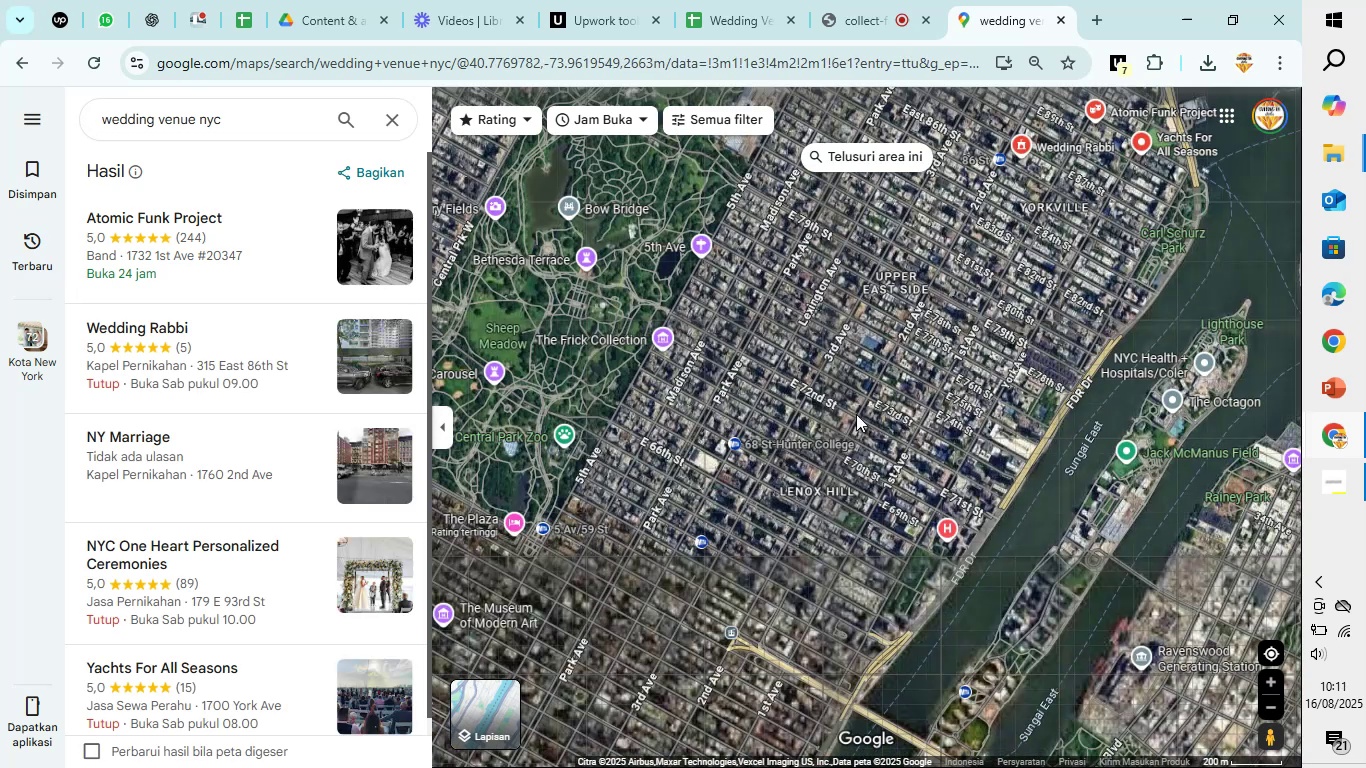 
scroll: coordinate [842, 453], scroll_direction: up, amount: 3.0
 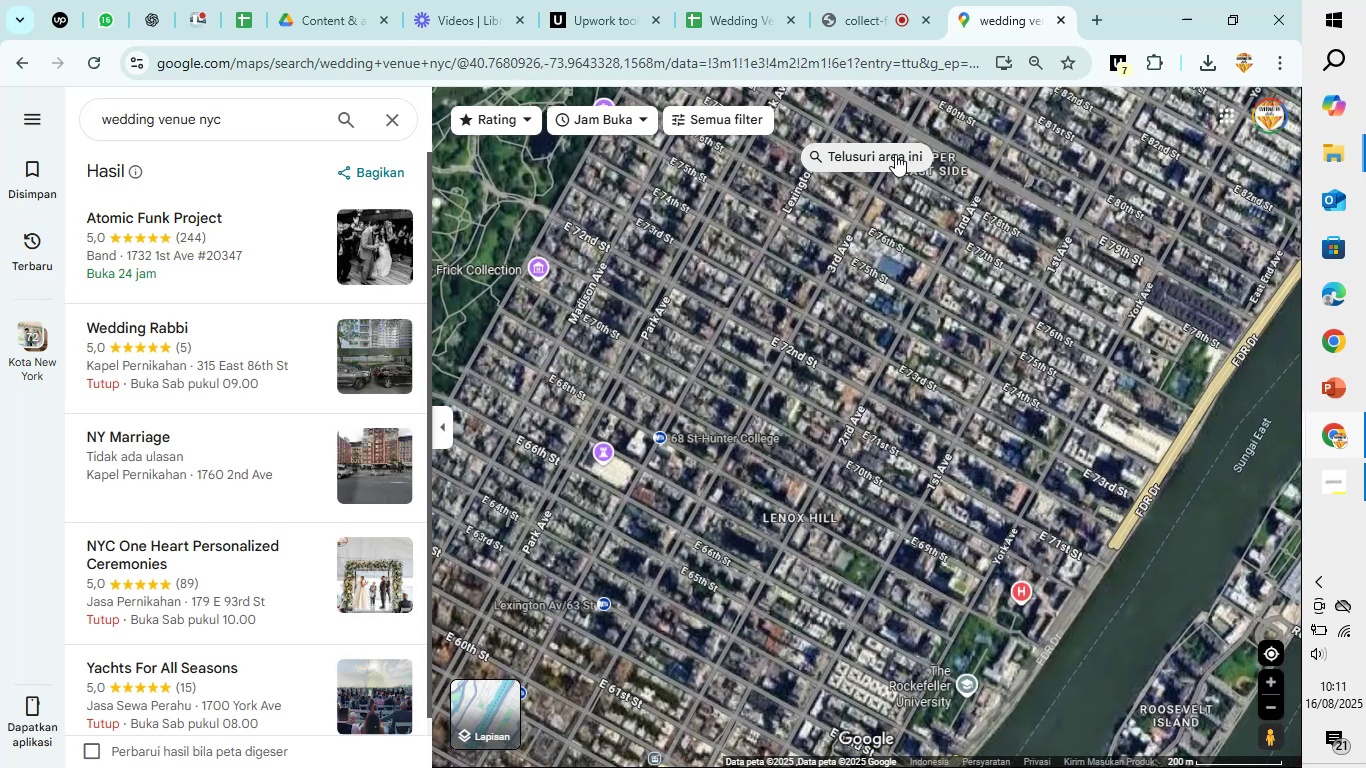 
left_click([894, 149])
 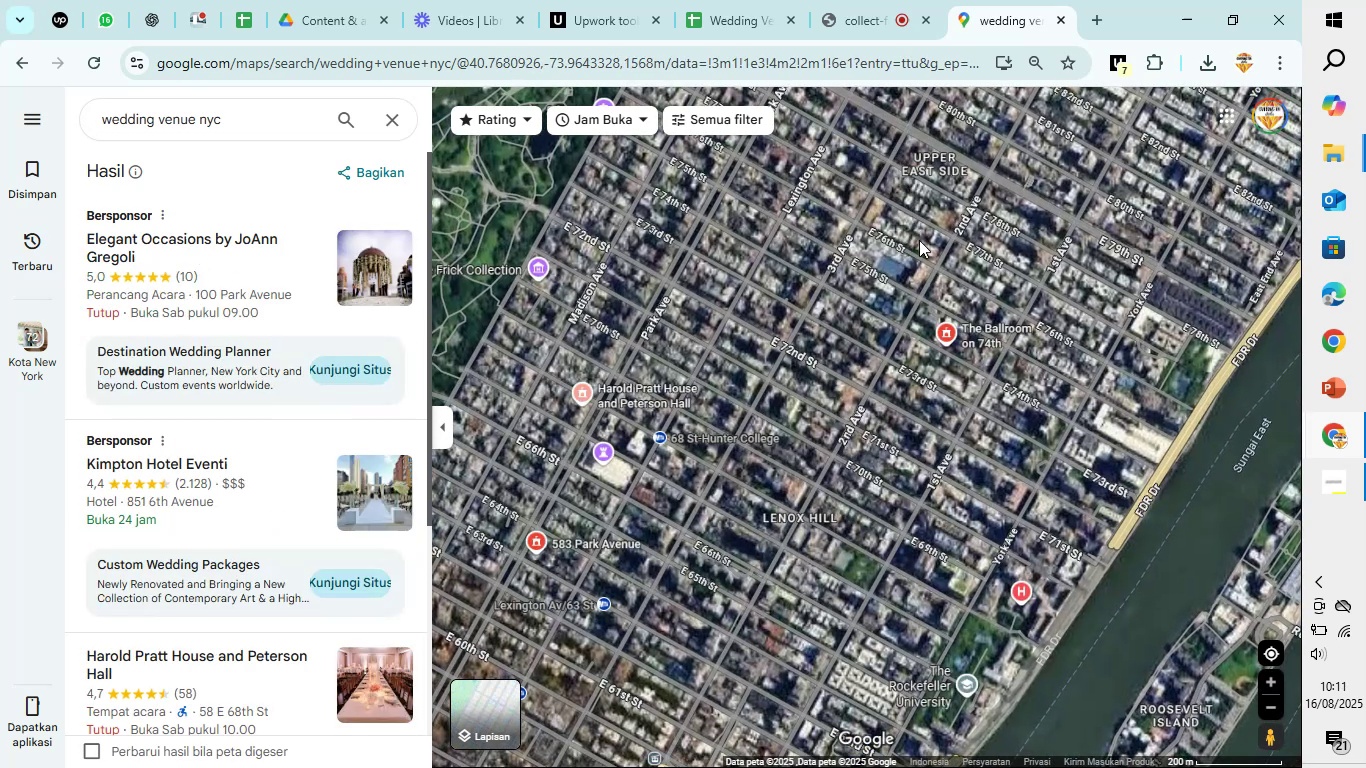 
left_click([960, 341])
 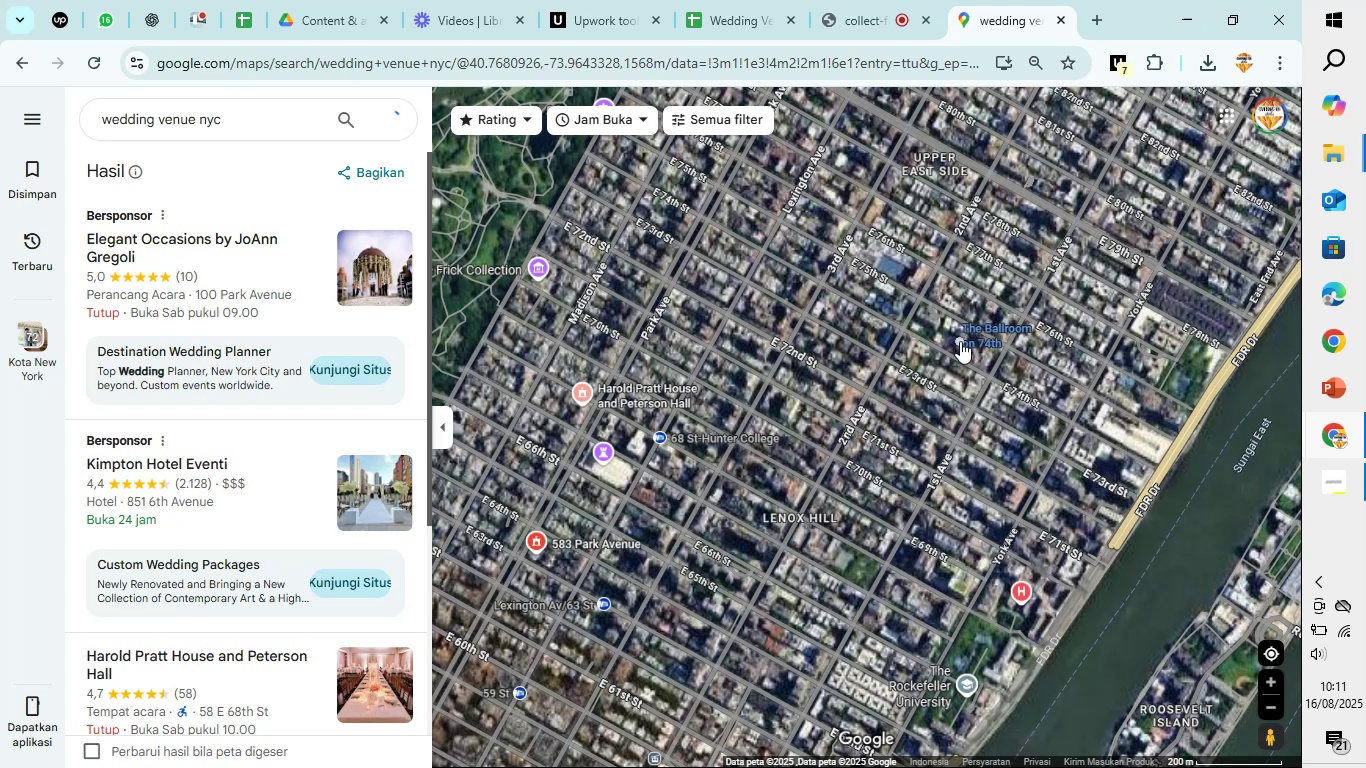 
mouse_move([800, 397])
 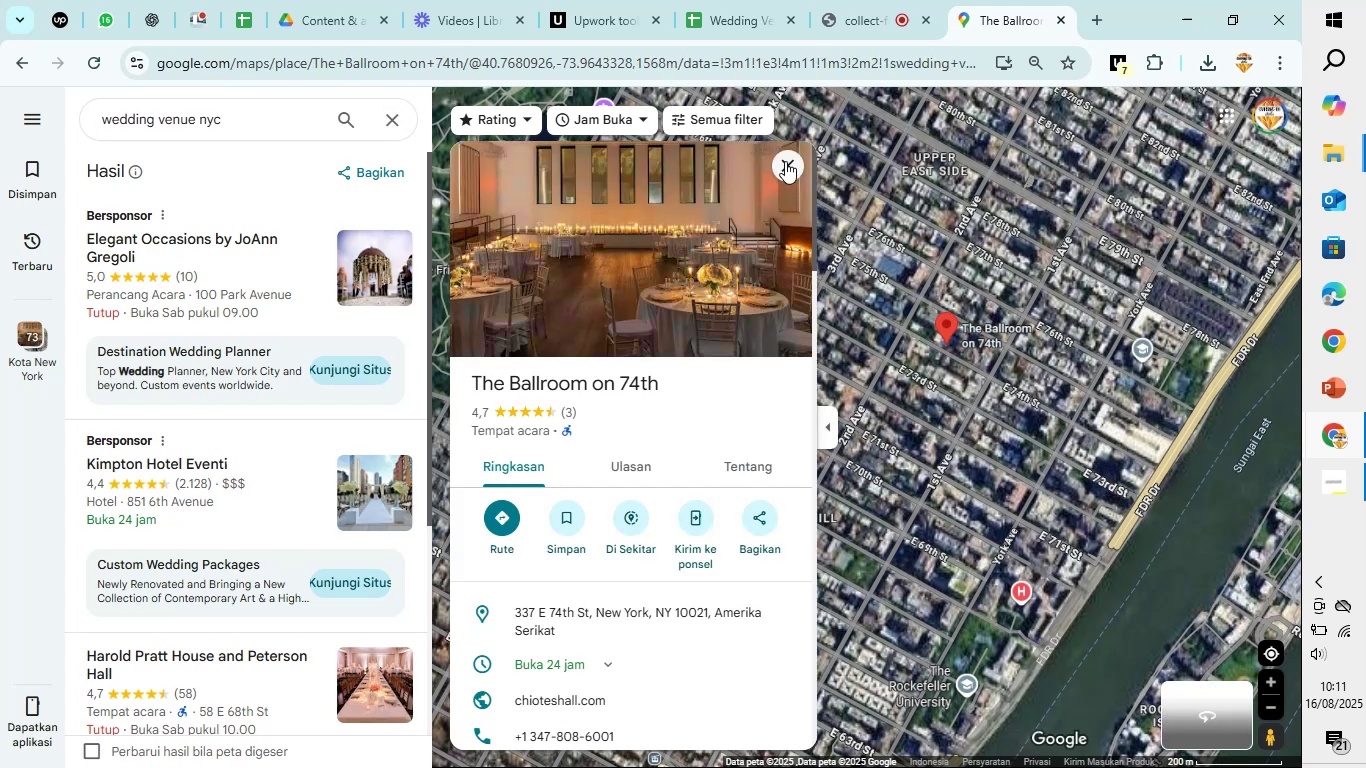 
left_click([785, 161])
 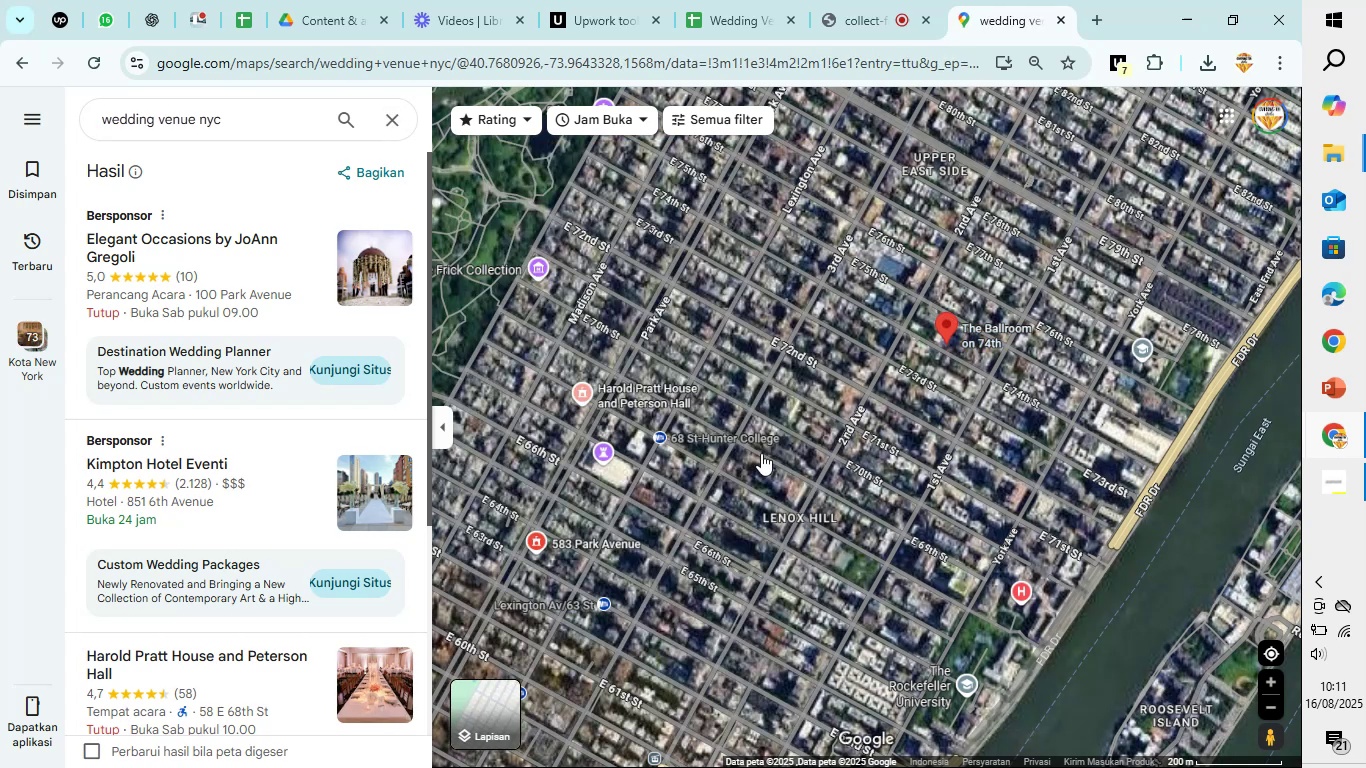 
left_click_drag(start_coordinate=[742, 500], to_coordinate=[900, 272])
 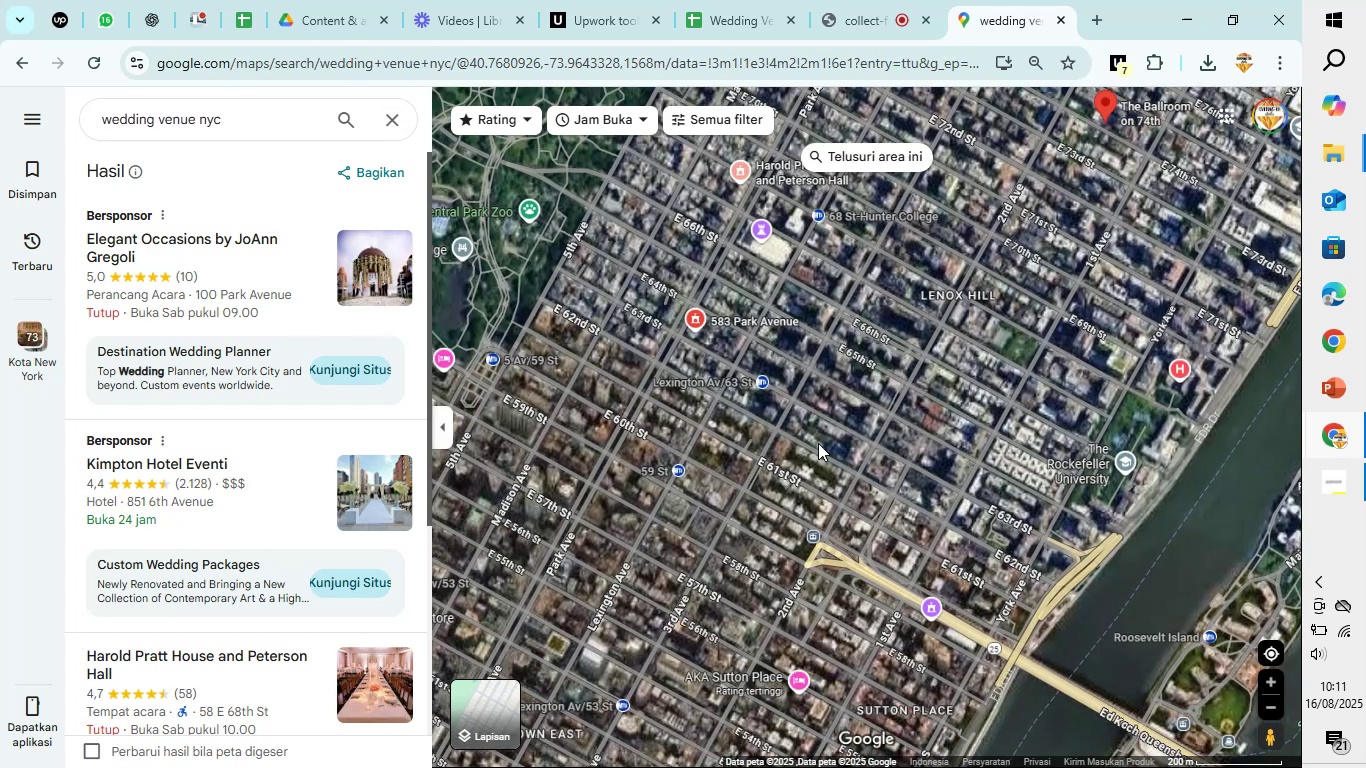 
left_click_drag(start_coordinate=[816, 456], to_coordinate=[969, 254])
 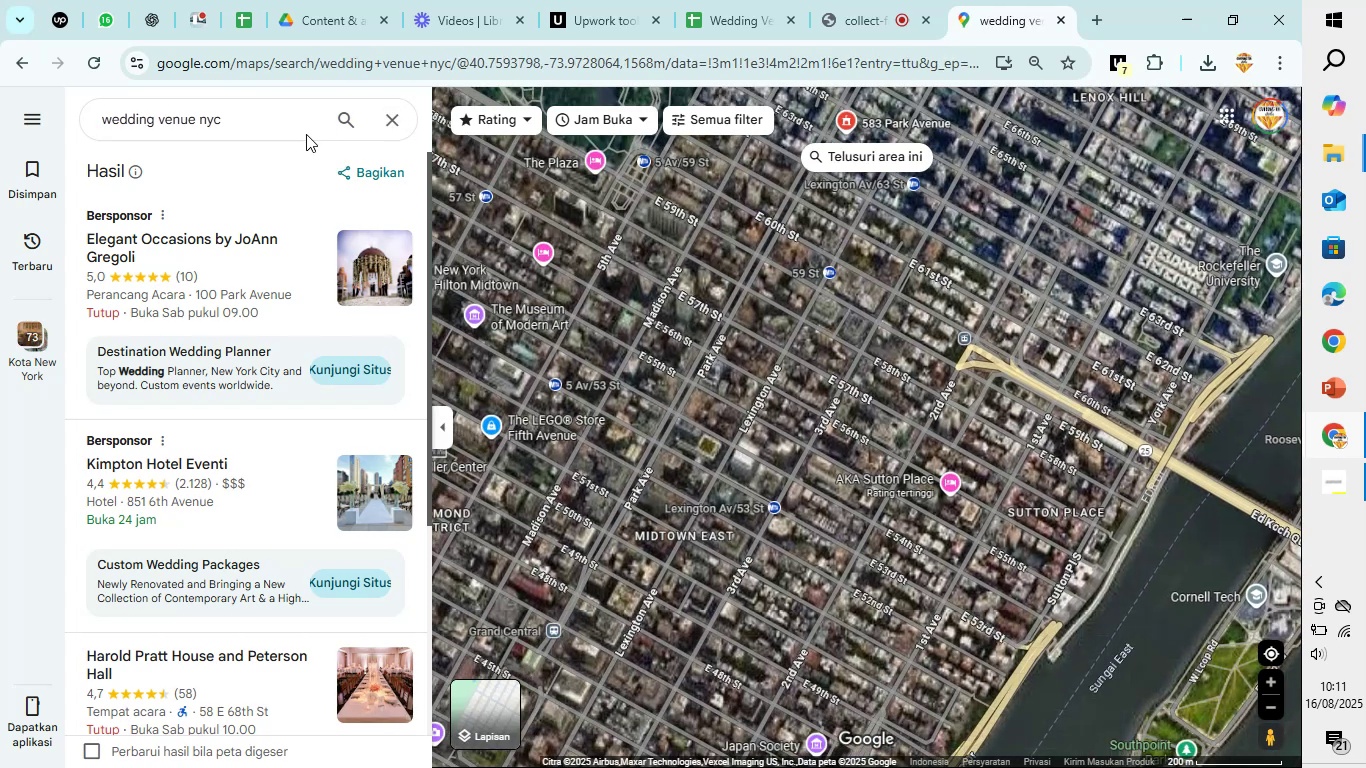 
left_click_drag(start_coordinate=[292, 128], to_coordinate=[158, 122])
 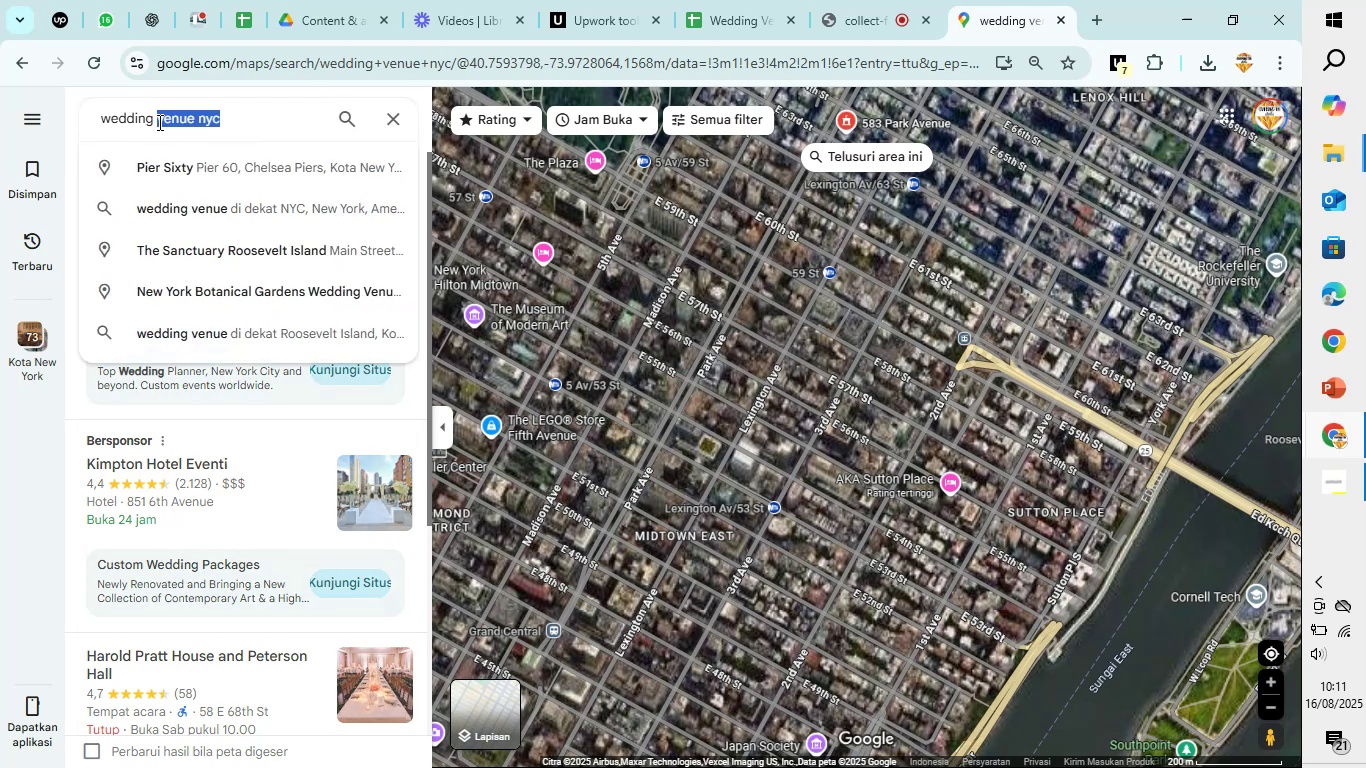 
type(hall)
 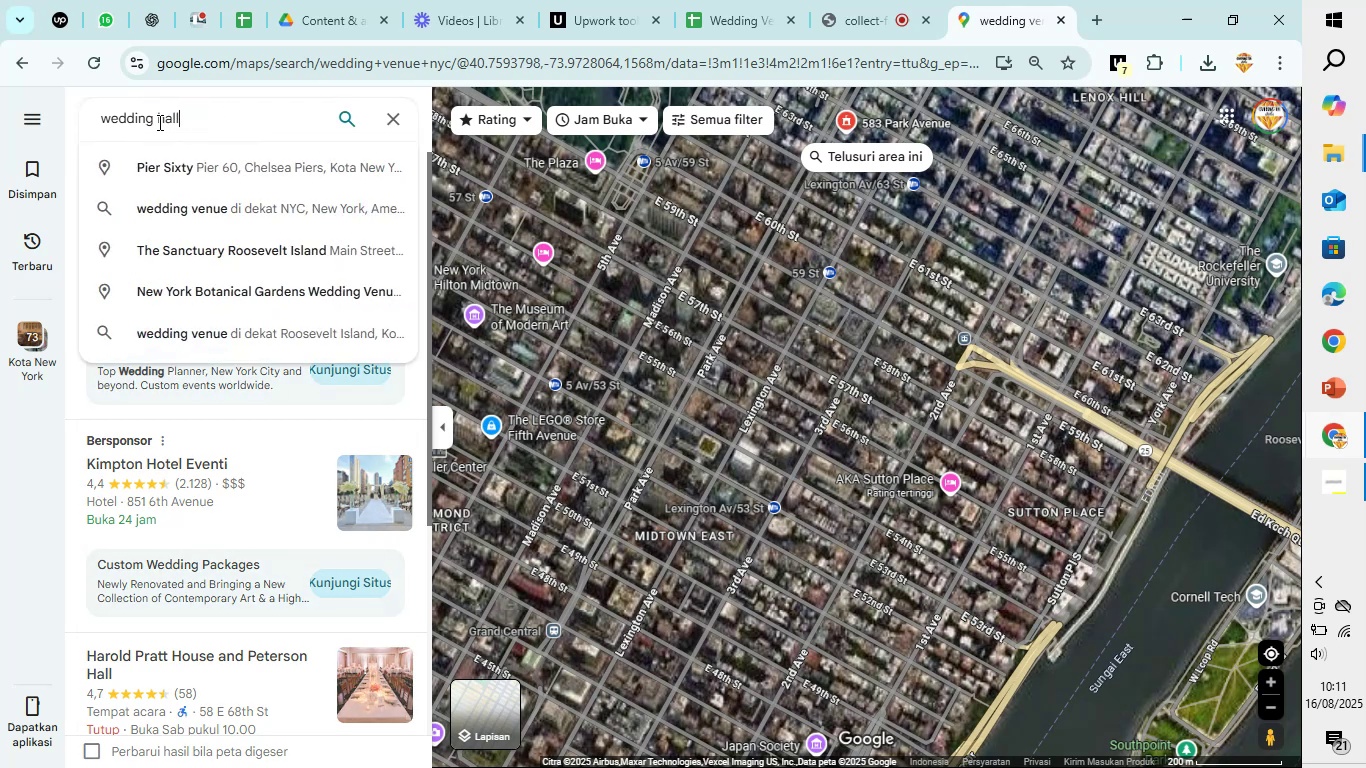 
key(Enter)
 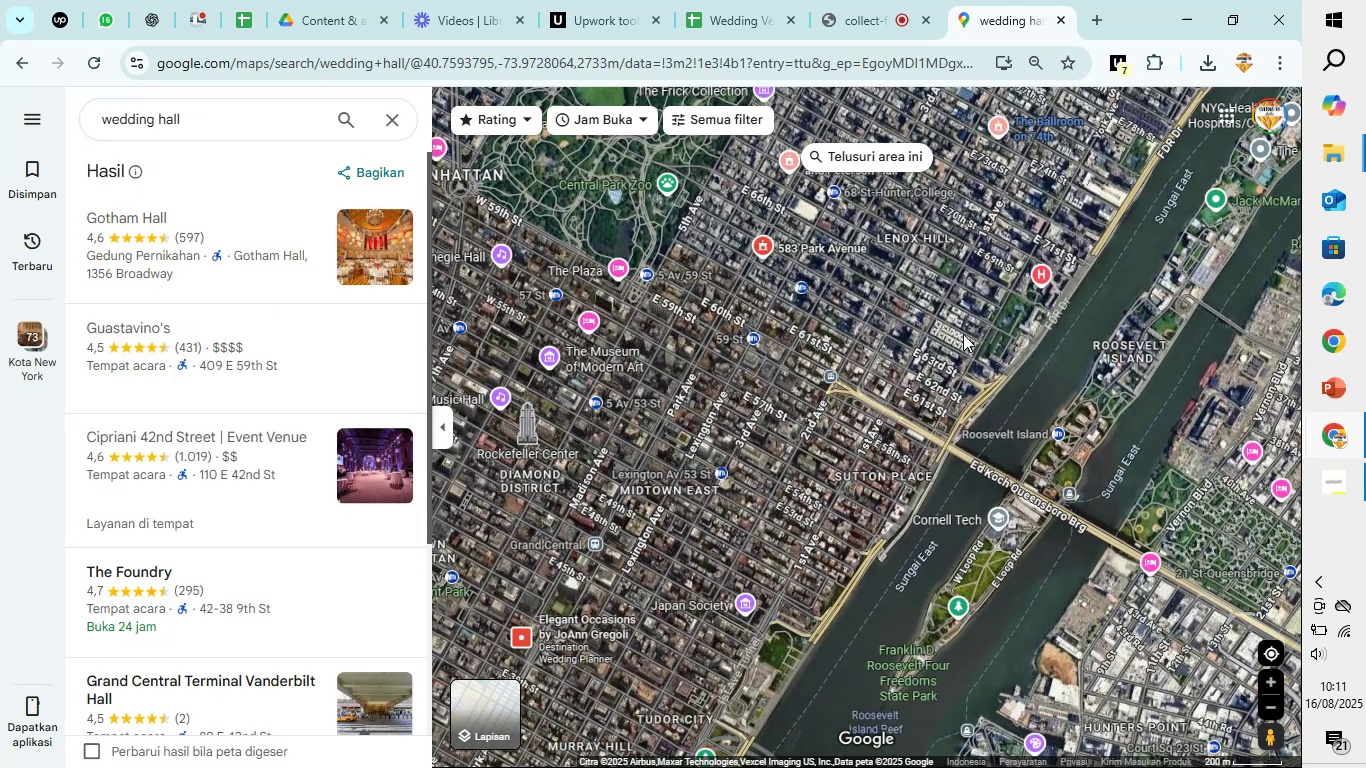 
wait(6.12)
 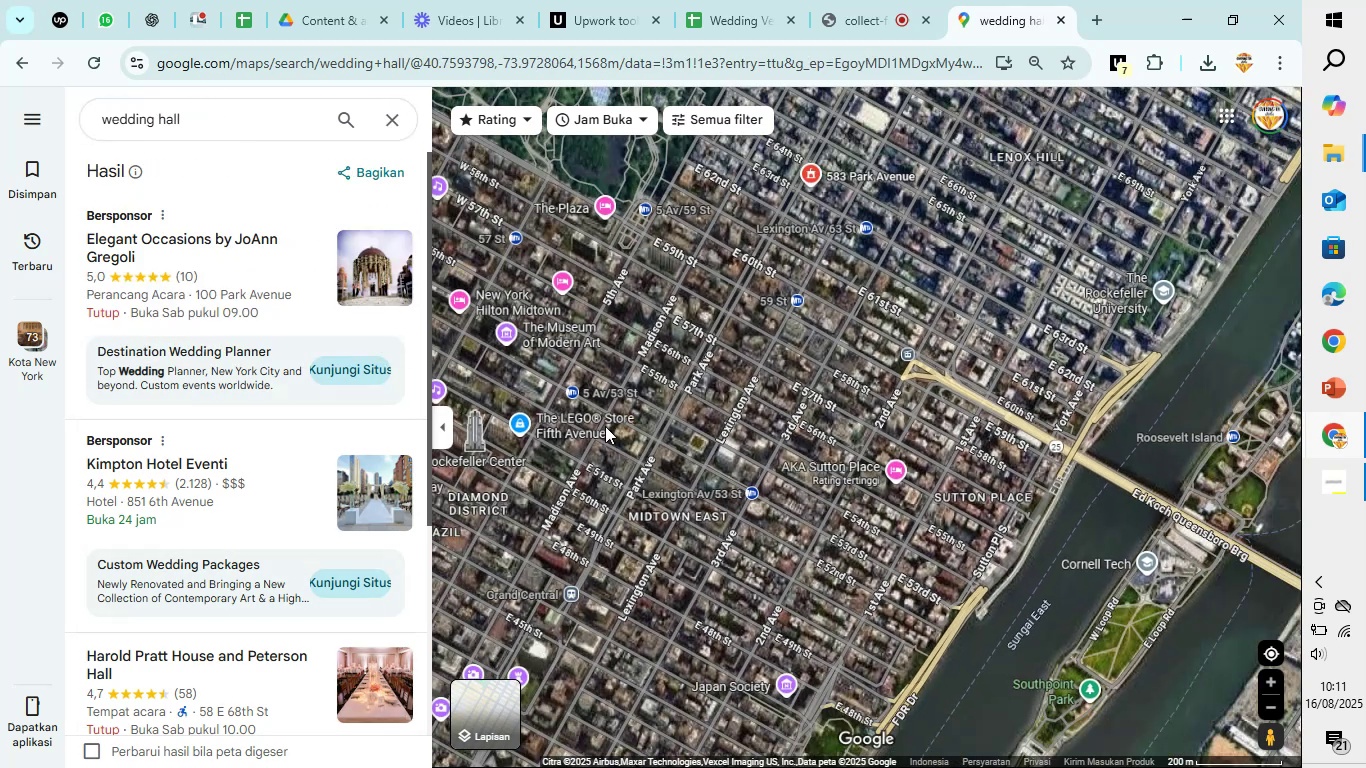 
left_click_drag(start_coordinate=[751, 446], to_coordinate=[909, 356])
 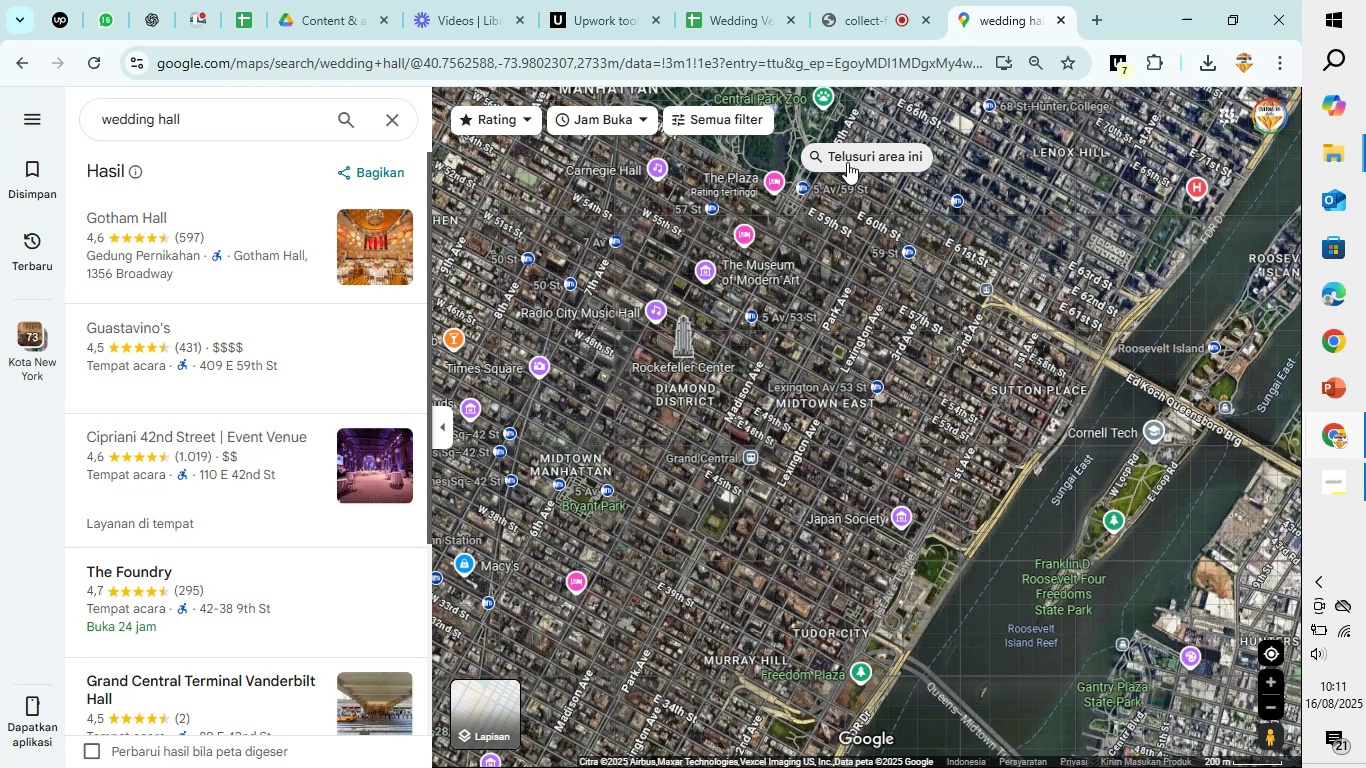 
left_click([847, 162])
 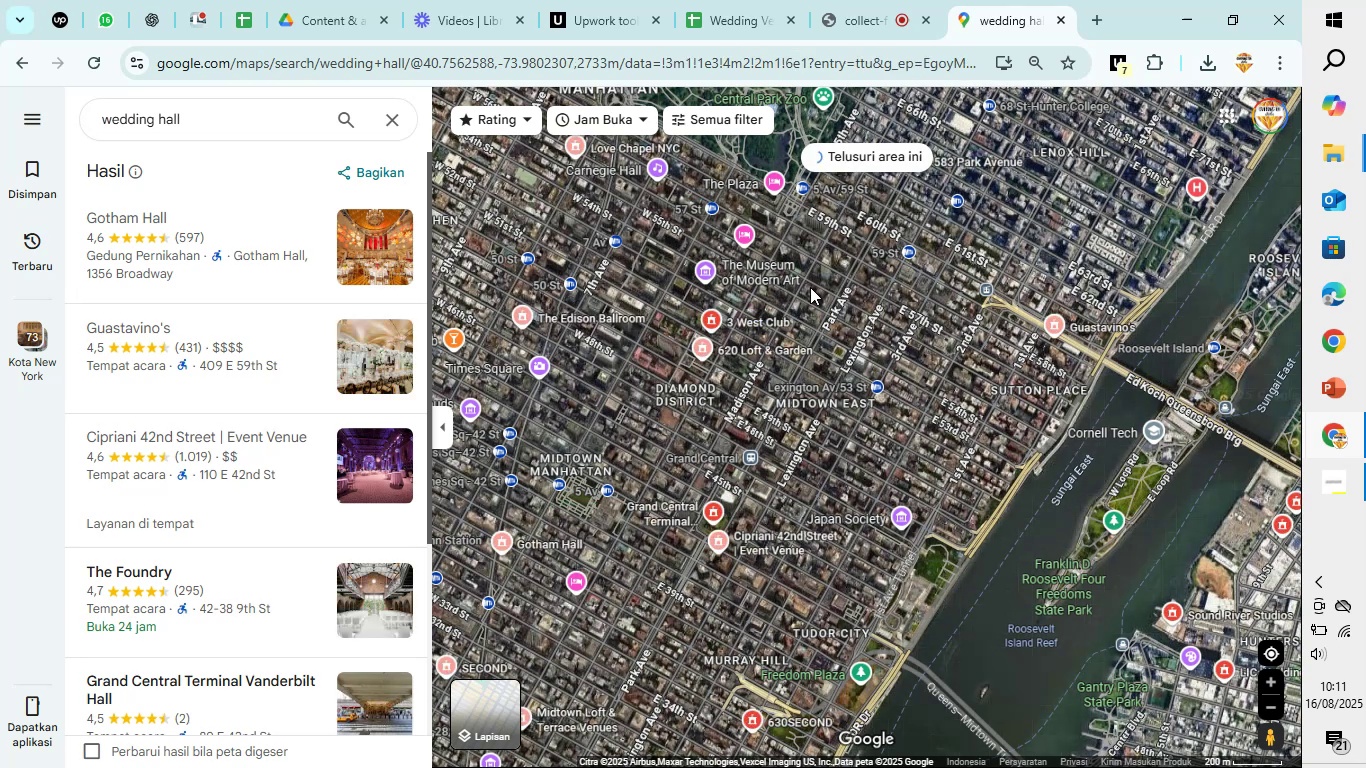 
left_click([709, 512])
 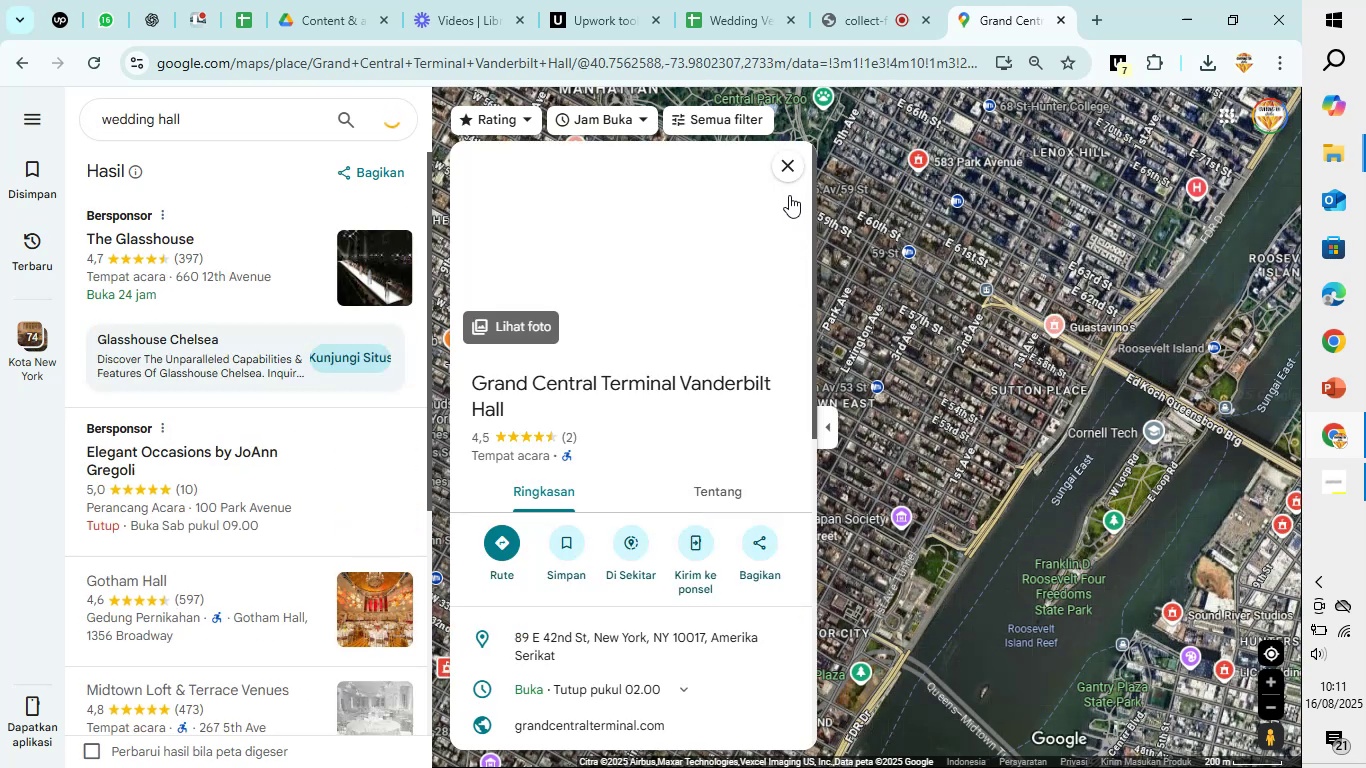 
scroll: coordinate [649, 441], scroll_direction: down, amount: 2.0
 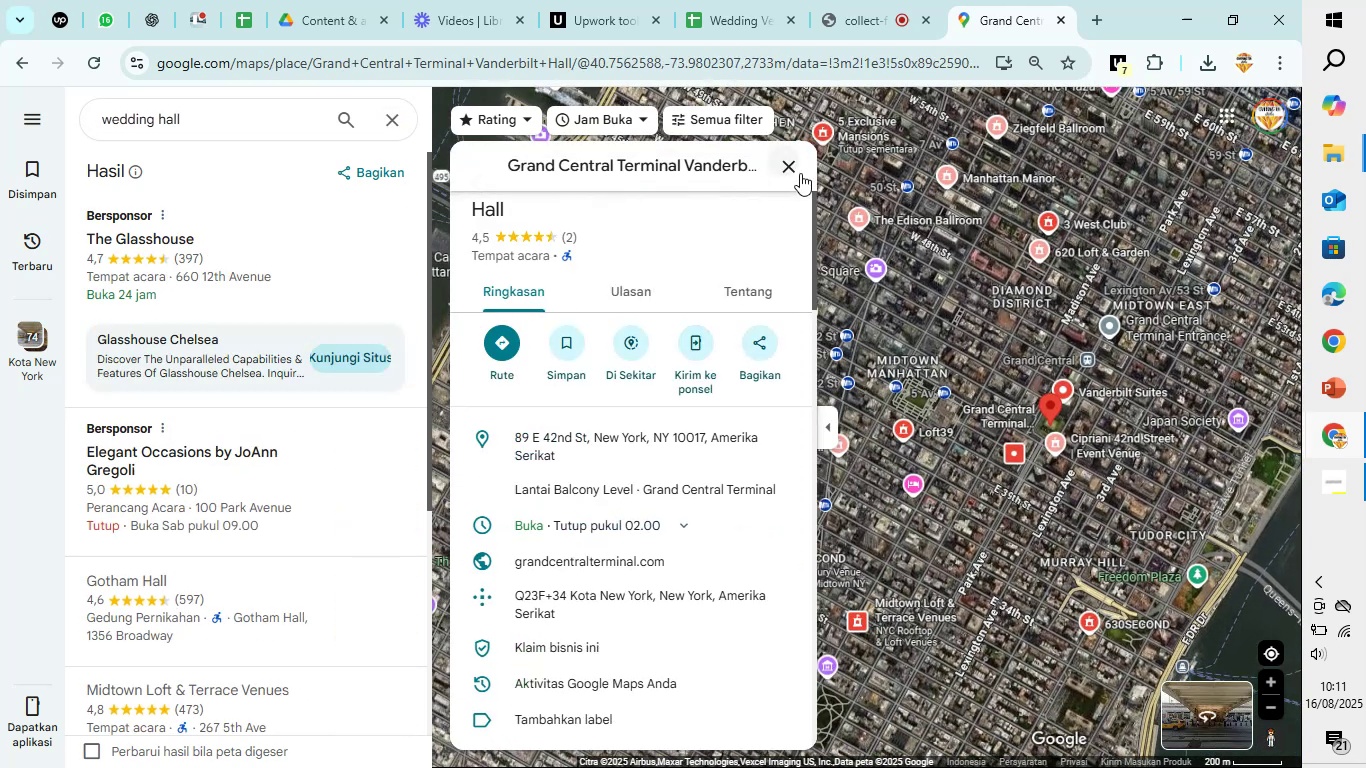 
left_click([796, 169])
 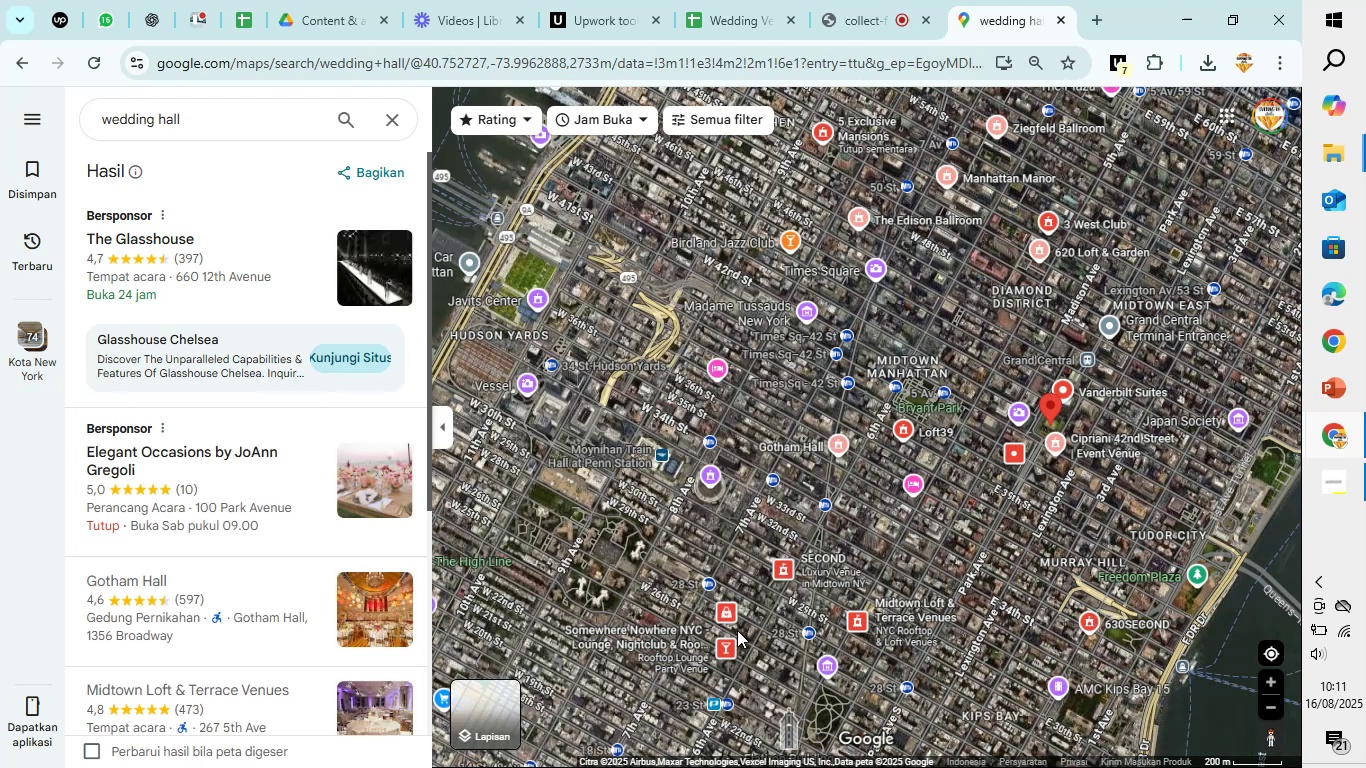 
left_click_drag(start_coordinate=[912, 704], to_coordinate=[807, 369])
 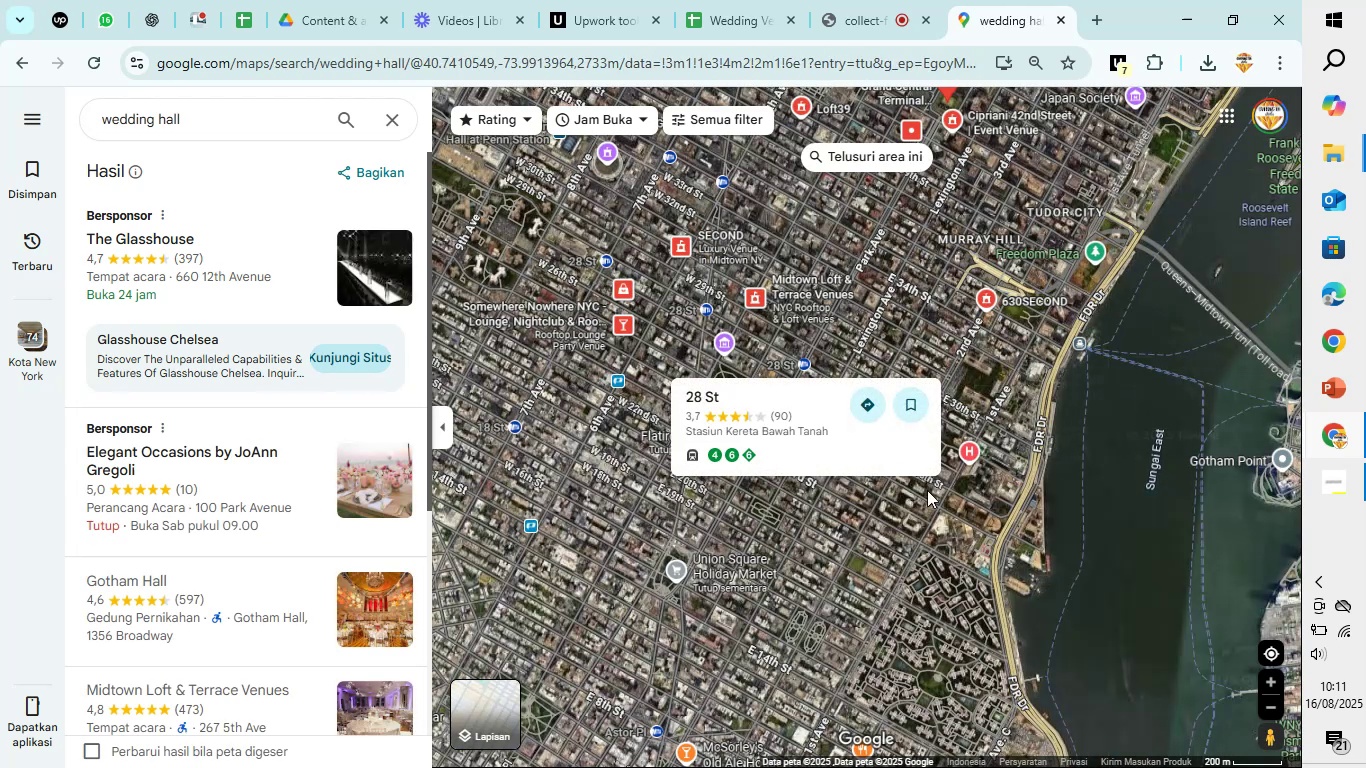 
scroll: coordinate [909, 566], scroll_direction: up, amount: 4.0
 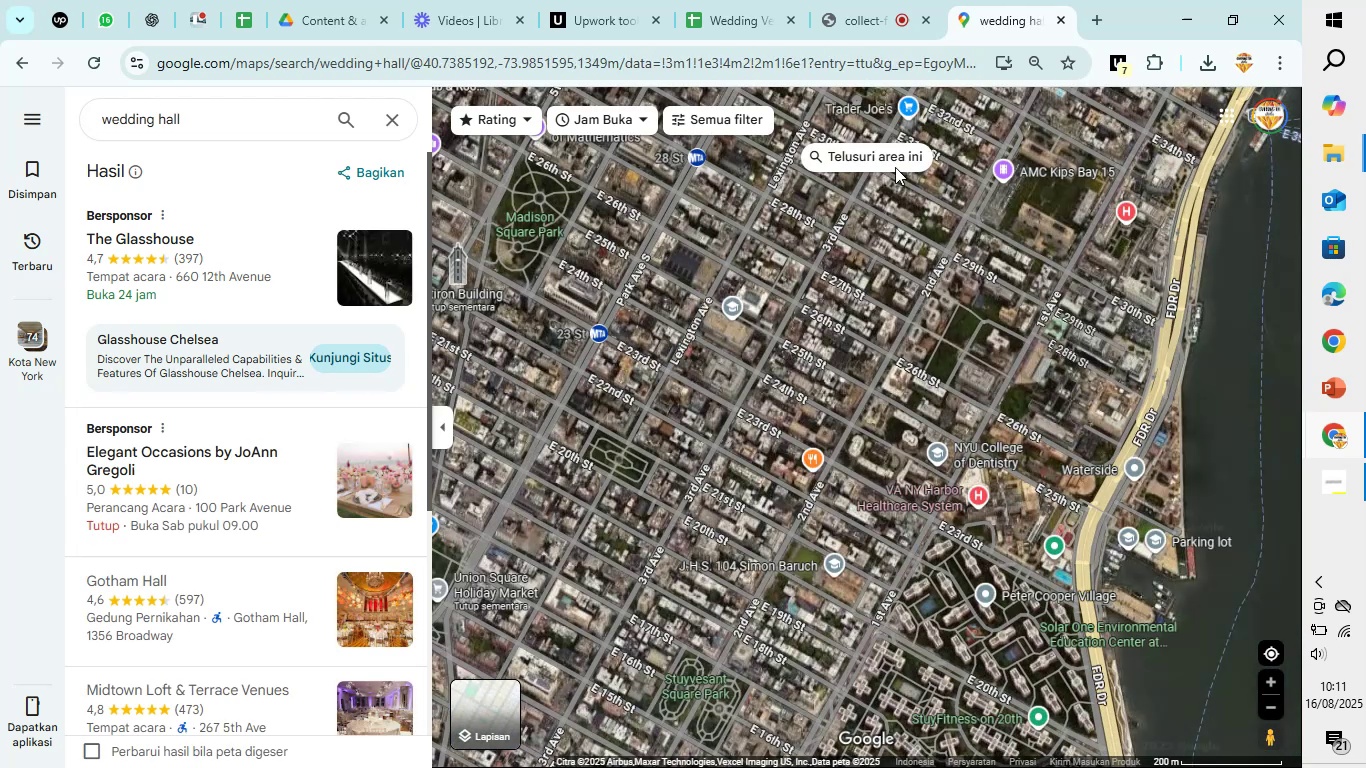 
left_click([870, 161])
 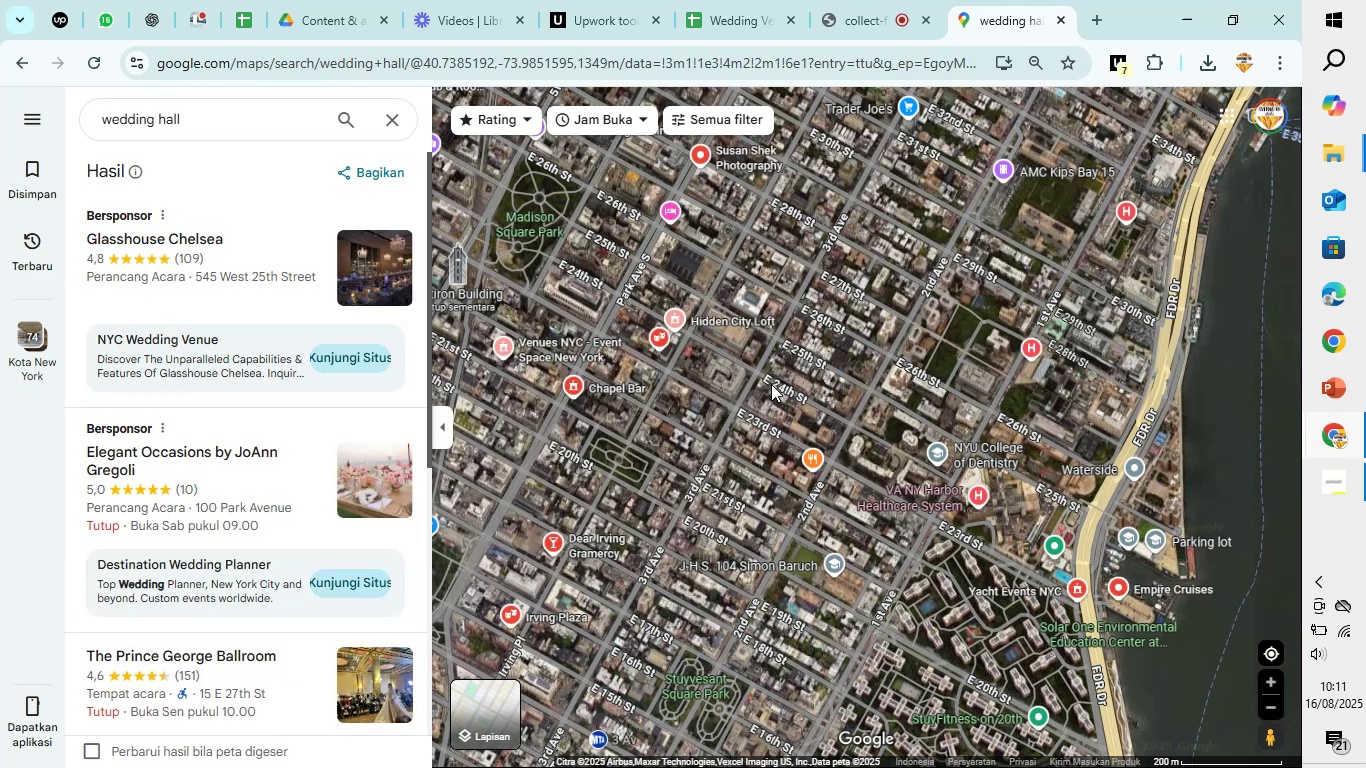 
wait(7.79)
 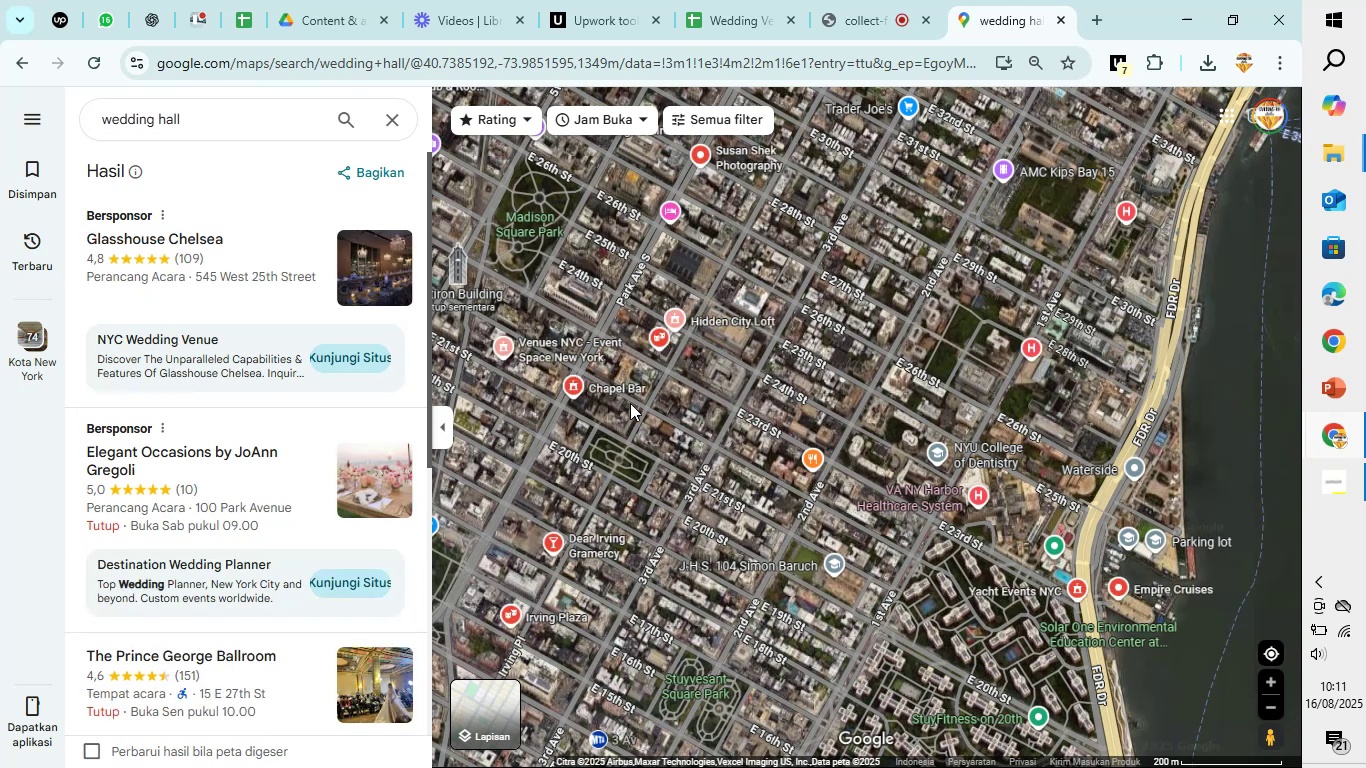 
left_click_drag(start_coordinate=[959, 608], to_coordinate=[1128, 174])
 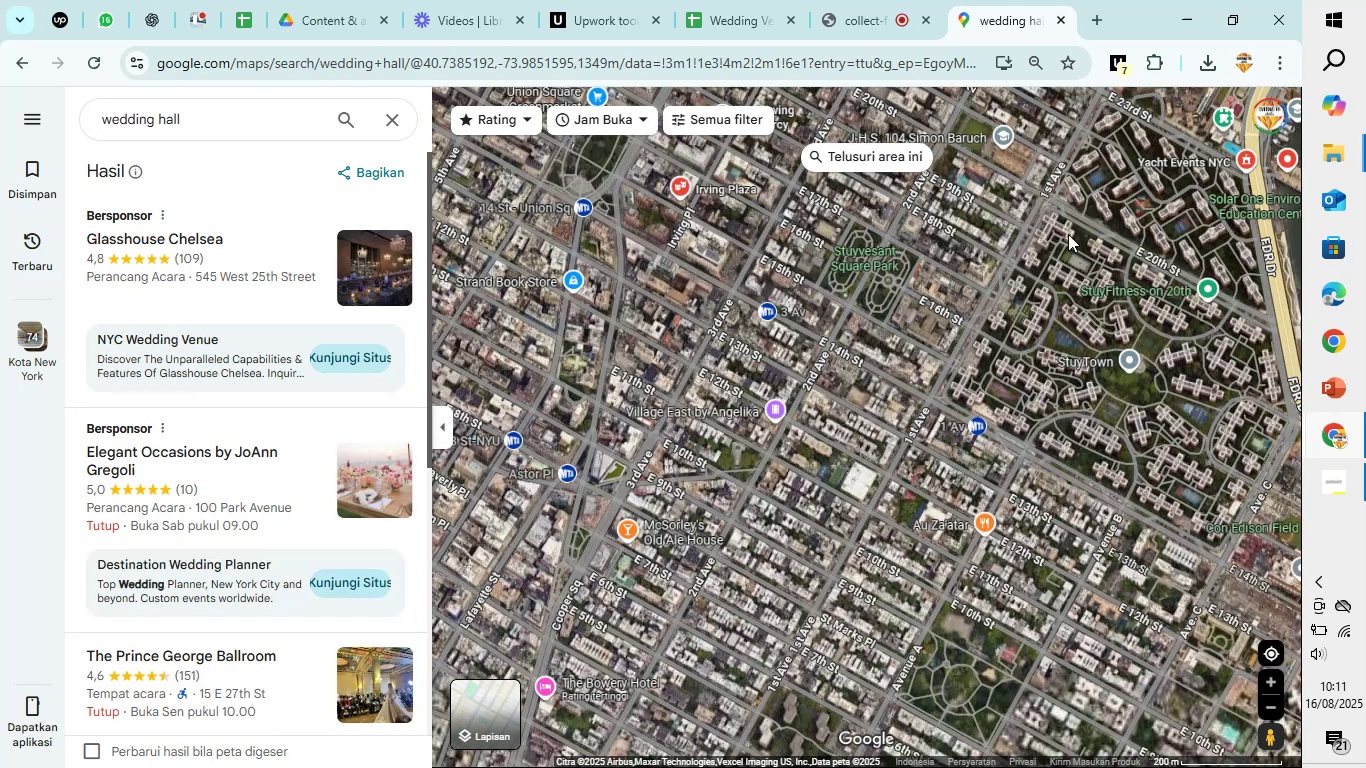 
scroll: coordinate [1045, 265], scroll_direction: down, amount: 2.0
 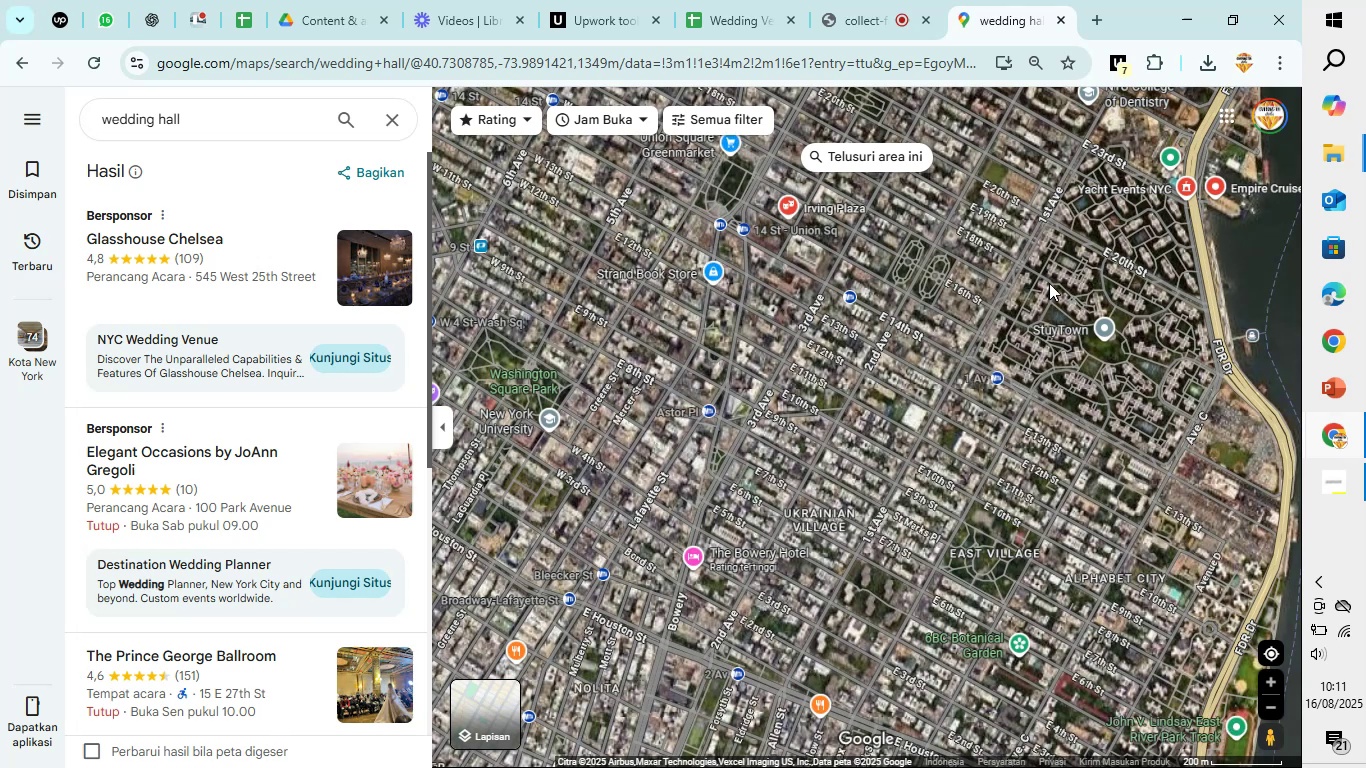 
left_click_drag(start_coordinate=[1082, 478], to_coordinate=[949, 201])
 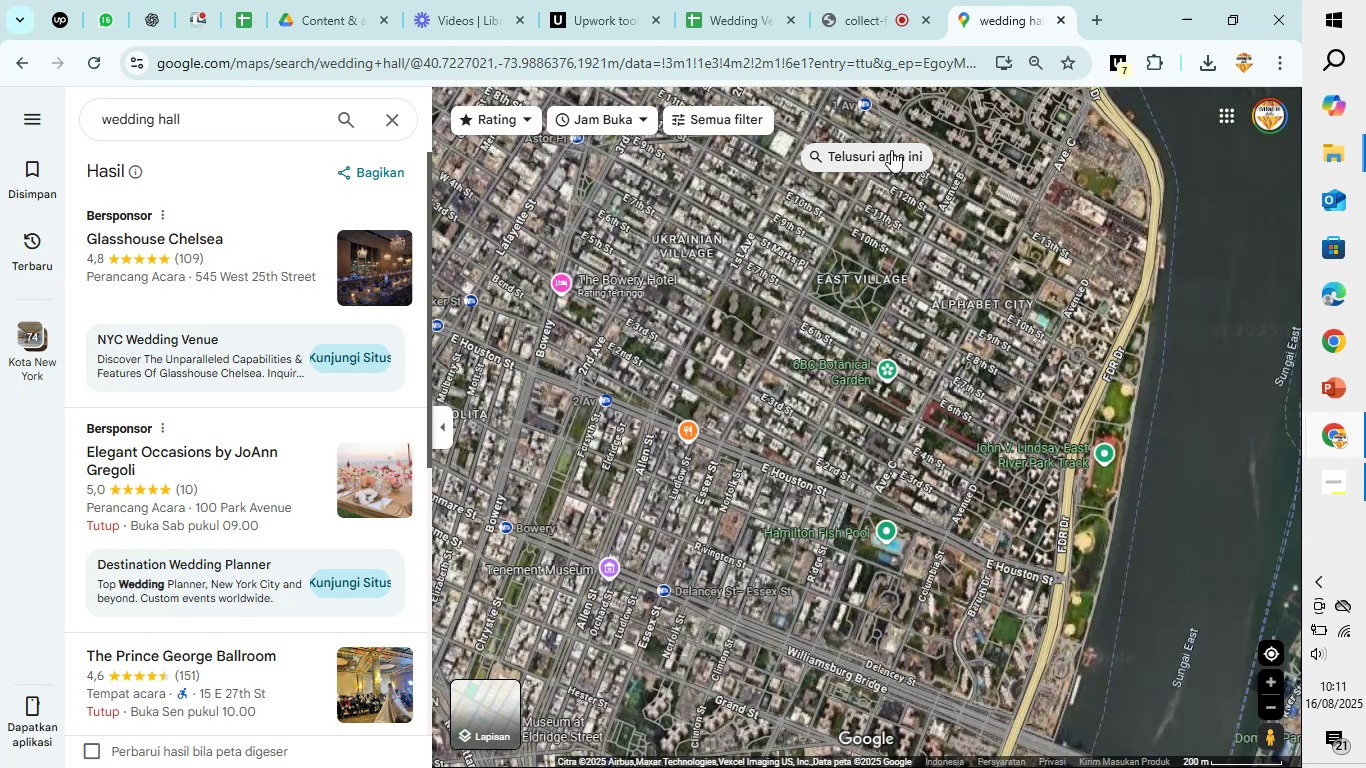 
left_click([891, 150])
 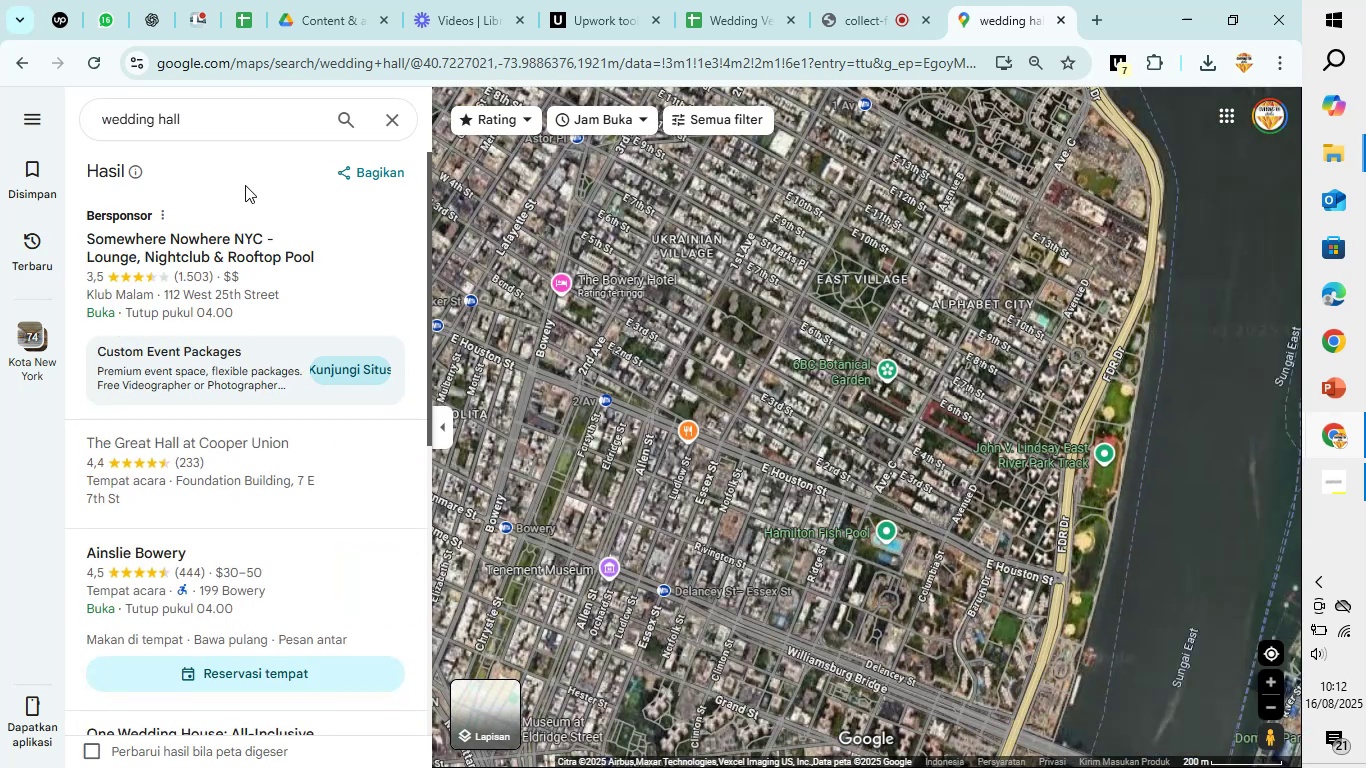 
left_click_drag(start_coordinate=[222, 119], to_coordinate=[158, 120])
 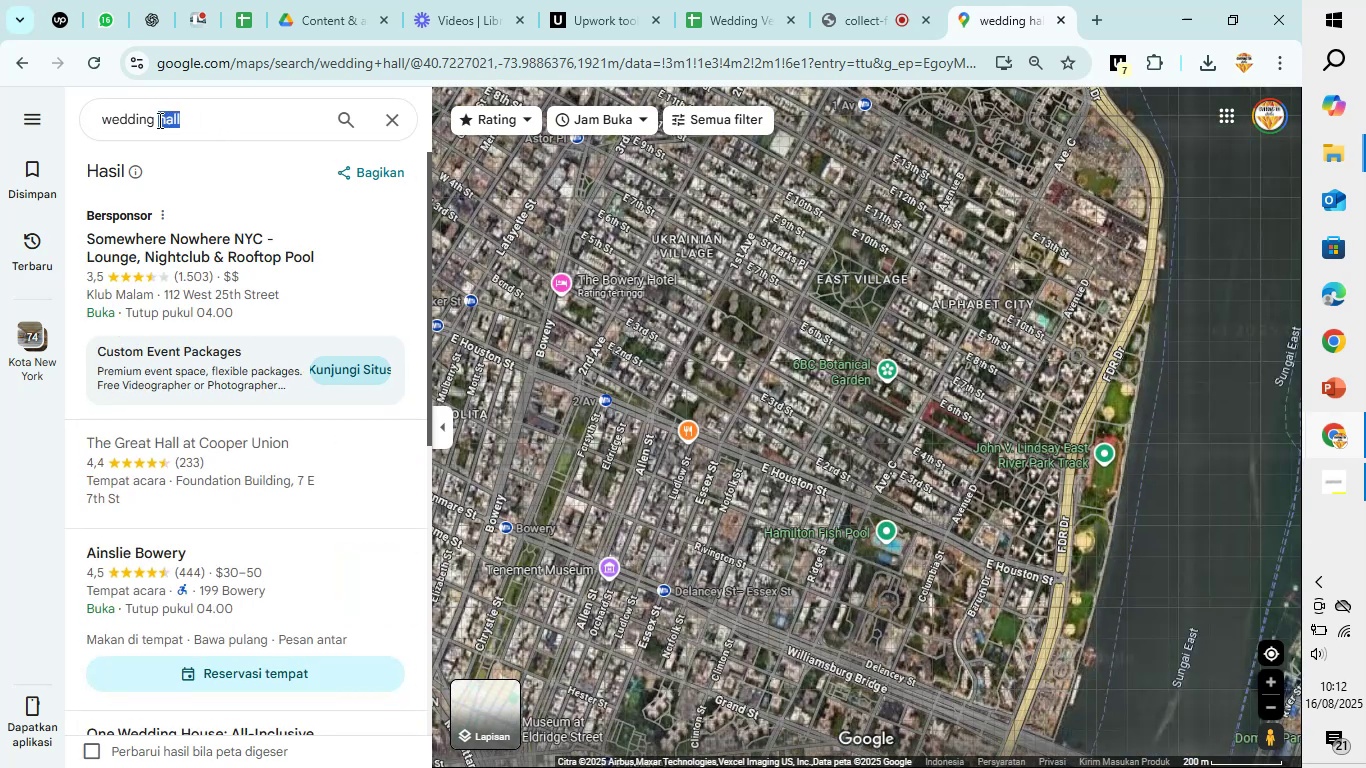 
key(Backspace)
 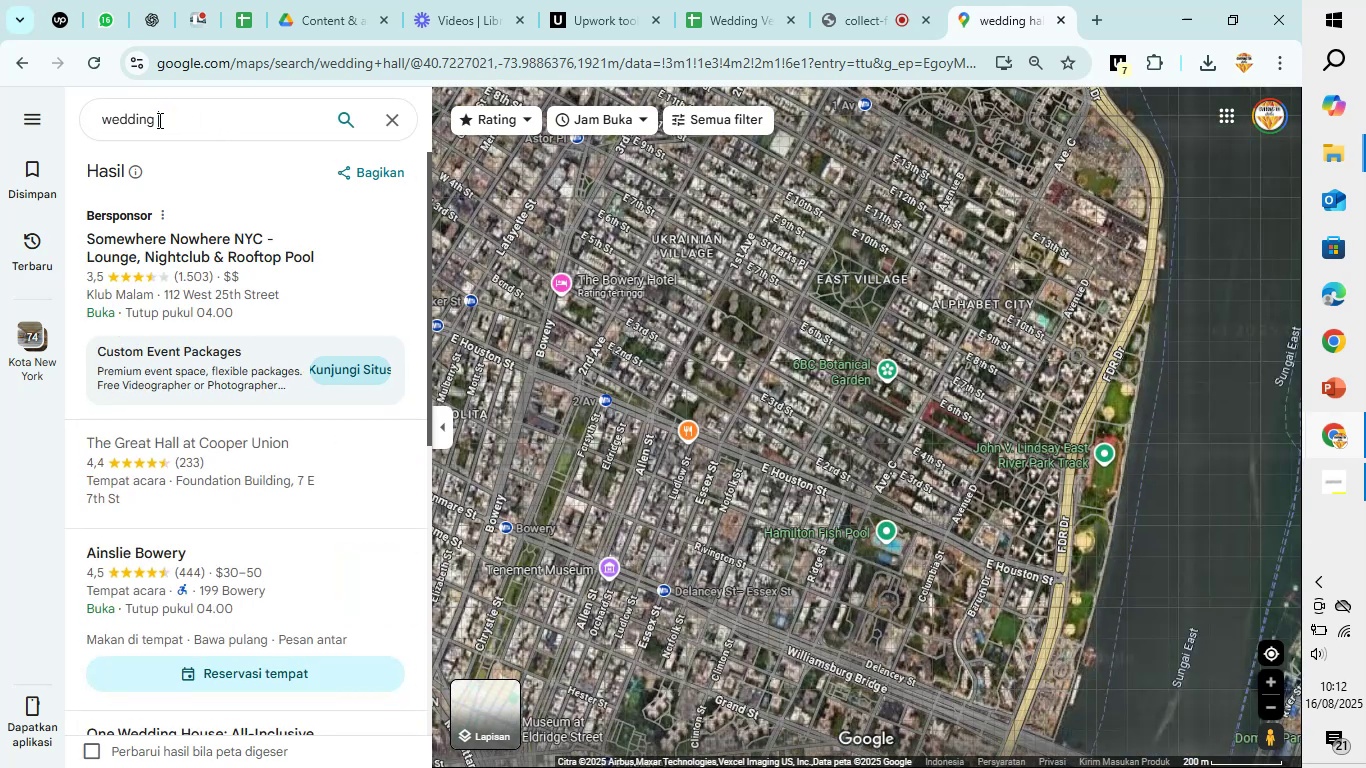 
key(Enter)
 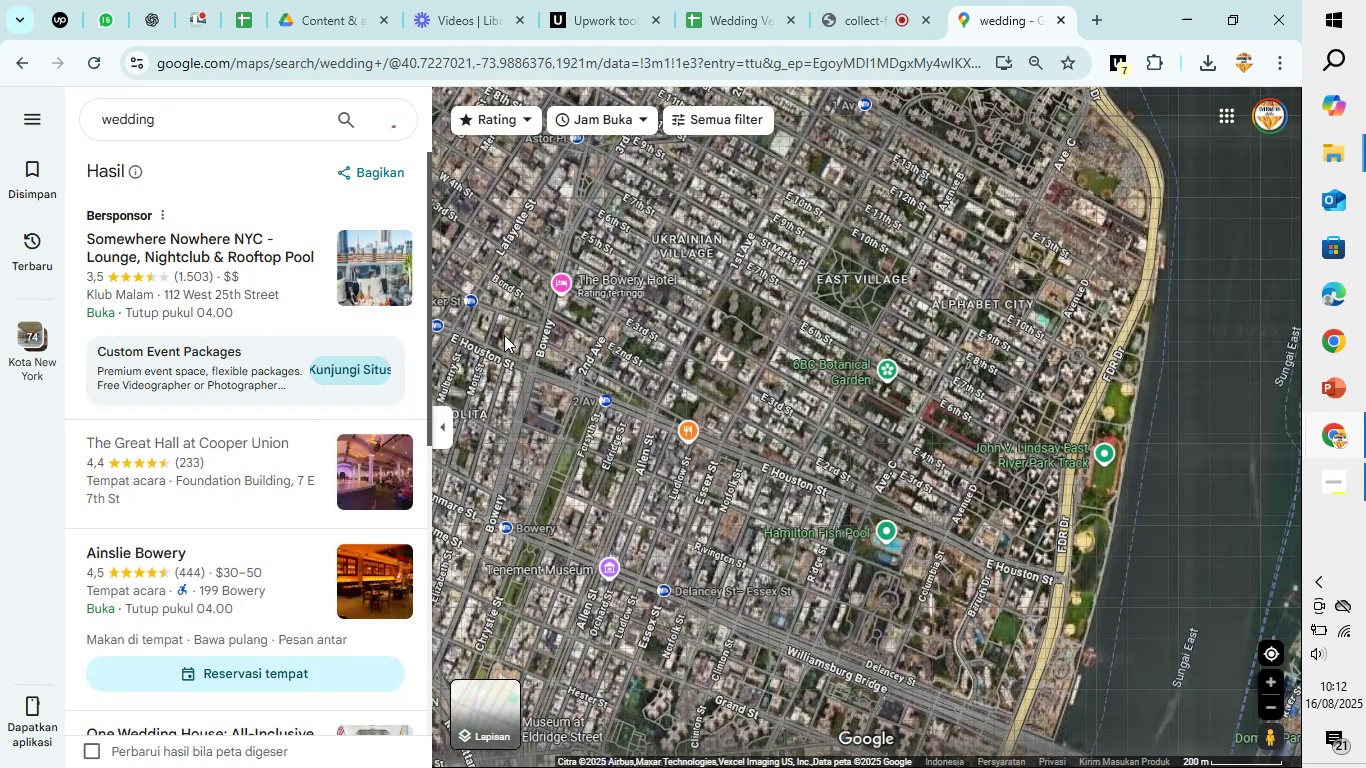 
left_click_drag(start_coordinate=[567, 347], to_coordinate=[681, 350])
 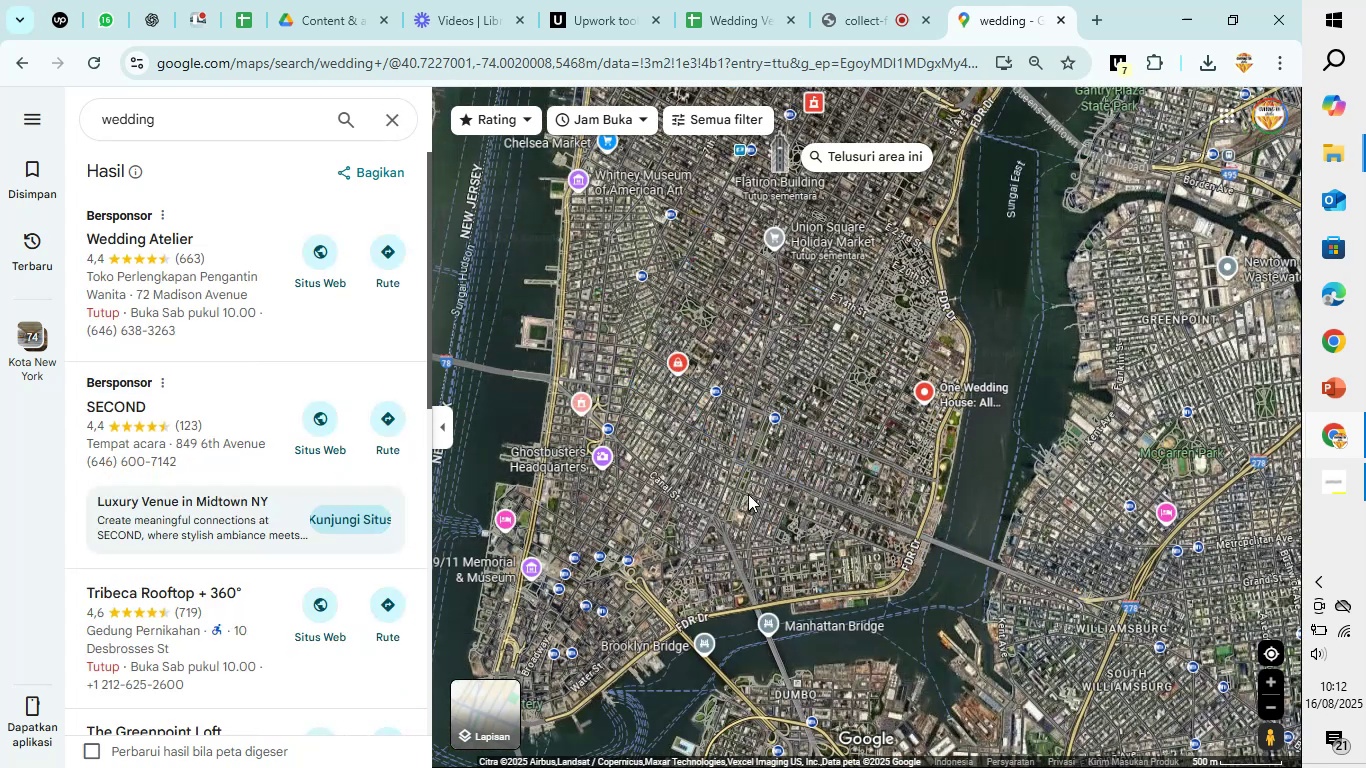 
left_click([167, 118])
 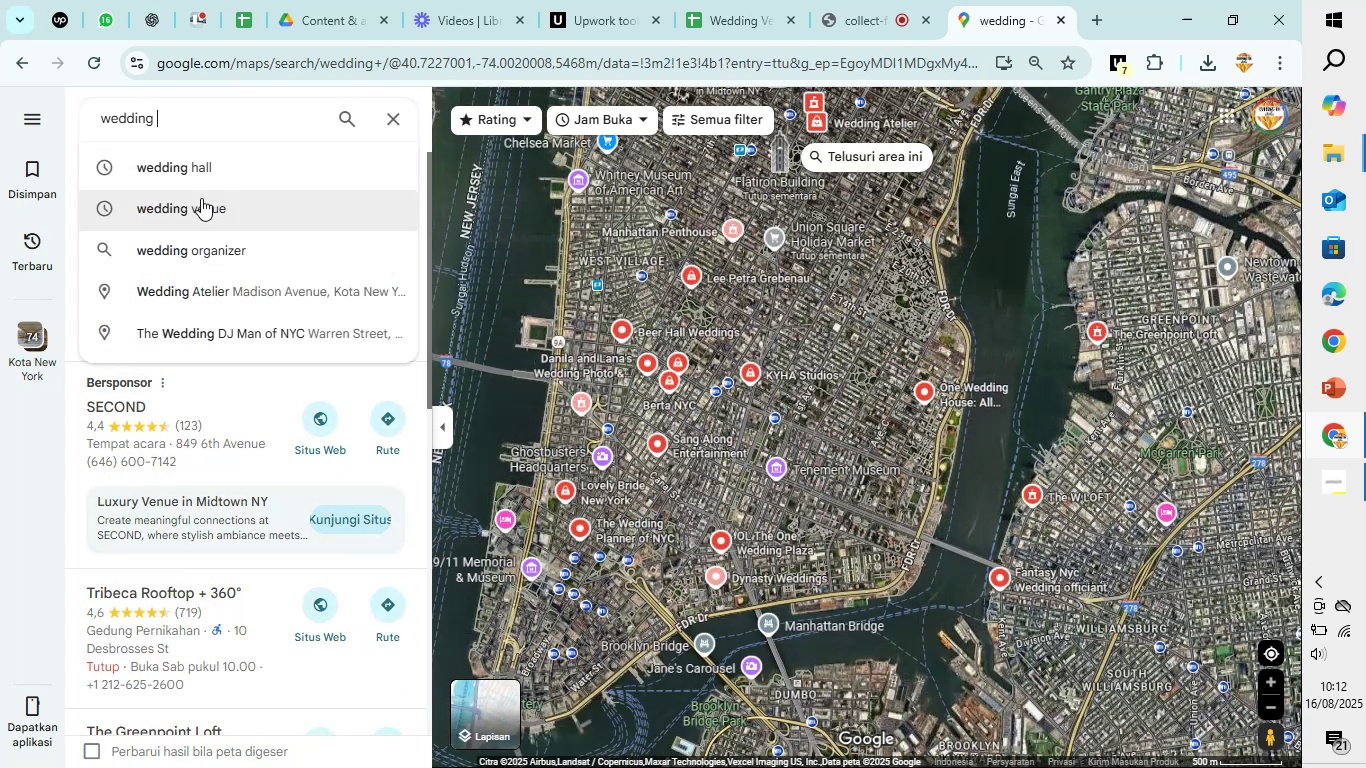 
left_click([201, 198])
 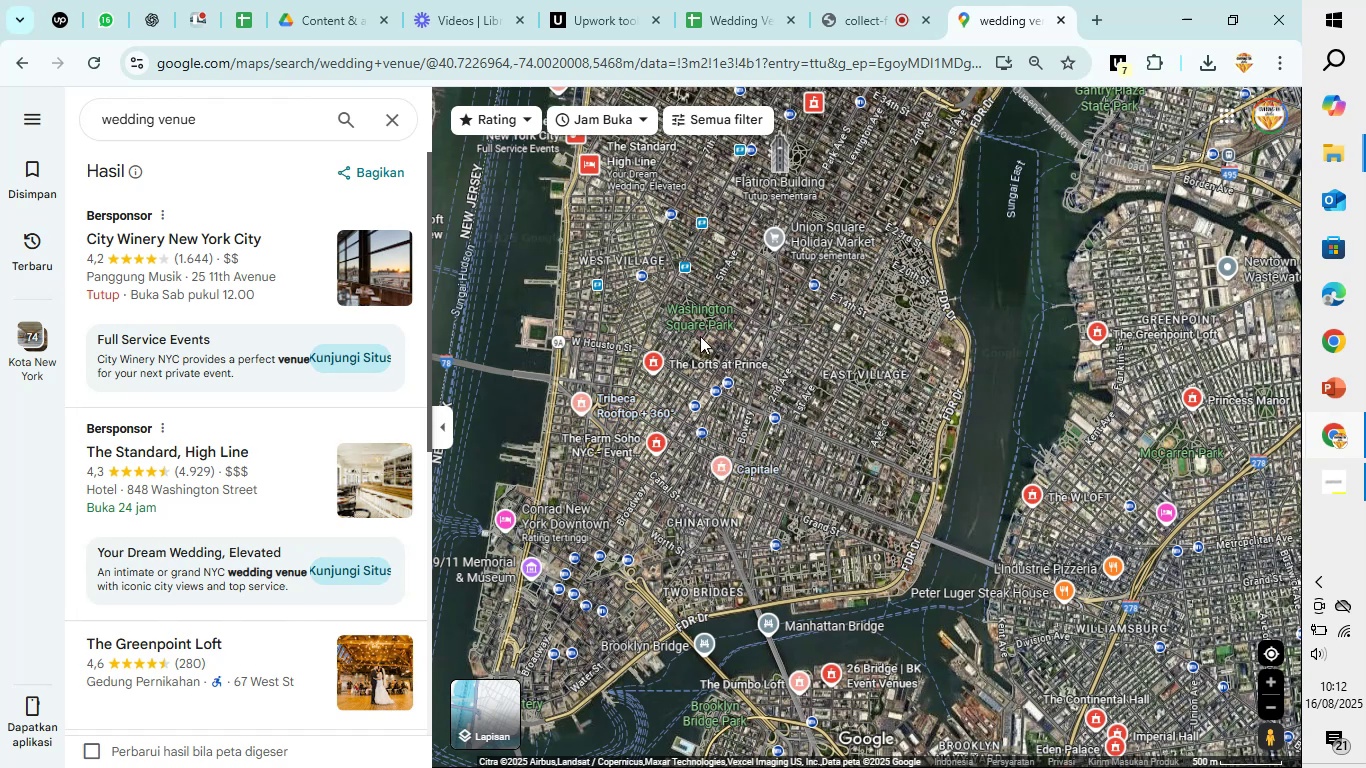 
wait(6.25)
 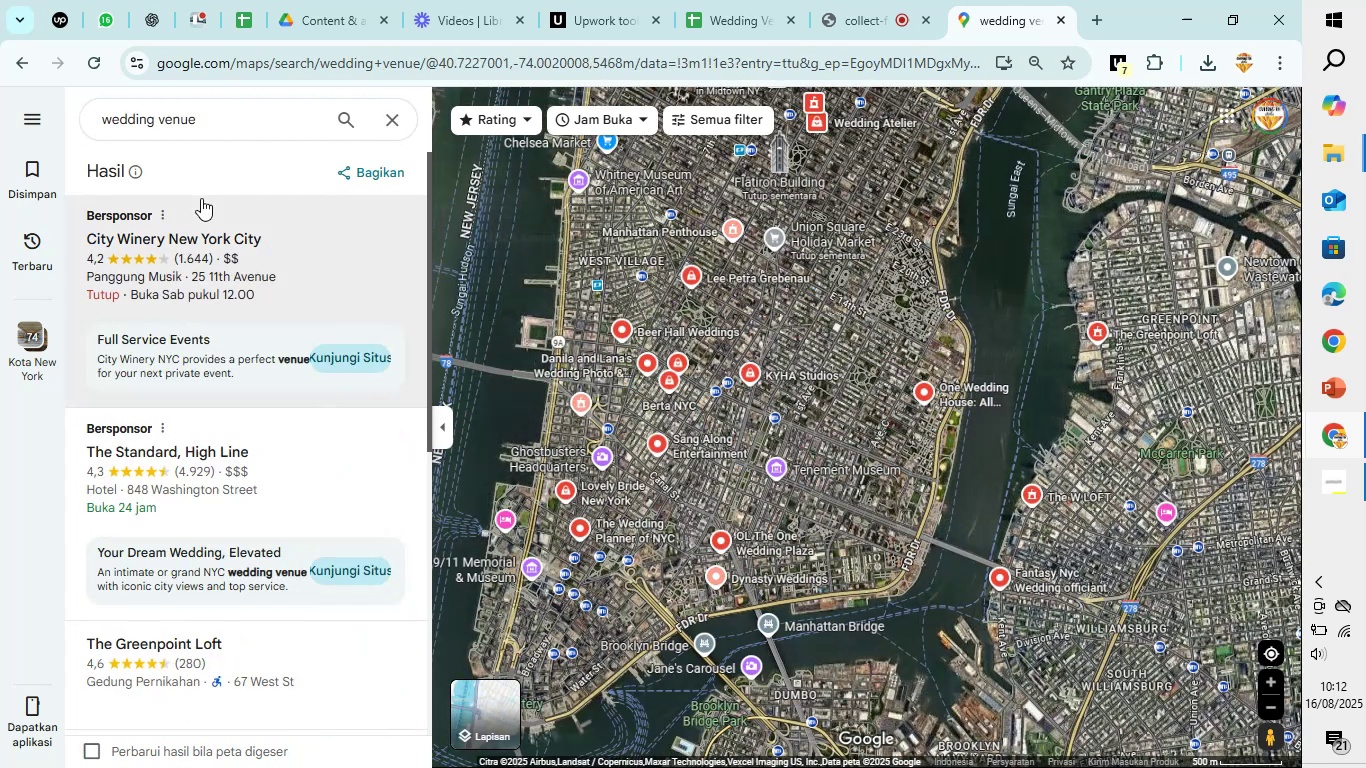 
scroll: coordinate [846, 244], scroll_direction: up, amount: 5.0
 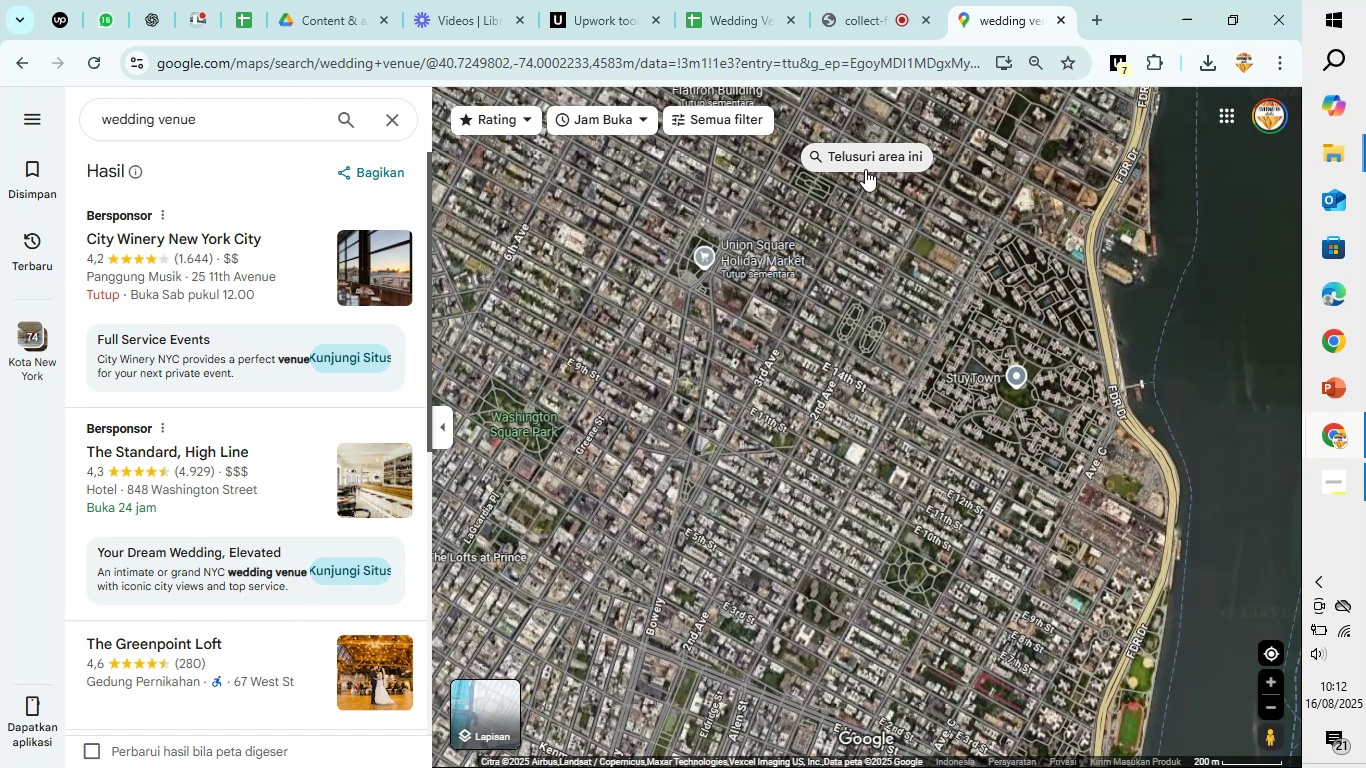 
left_click([865, 169])
 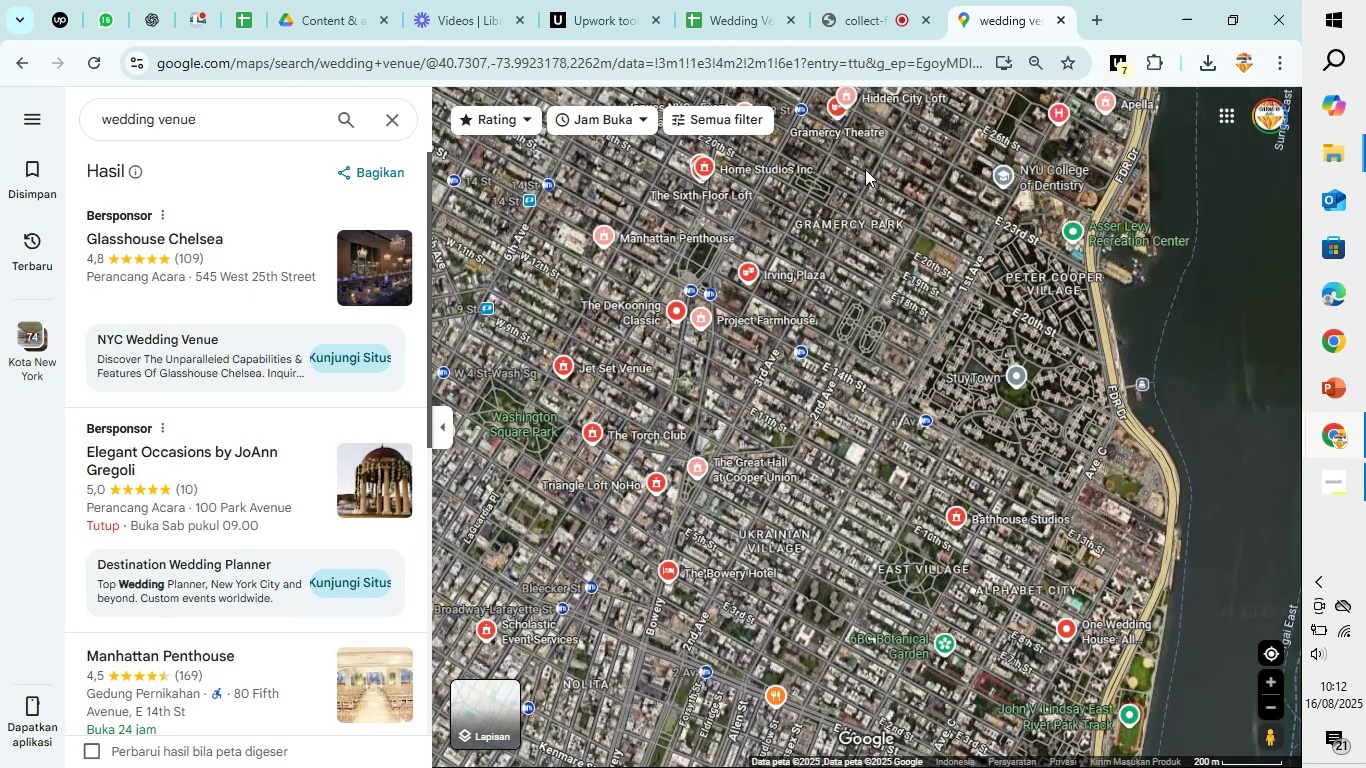 
left_click([571, 366])
 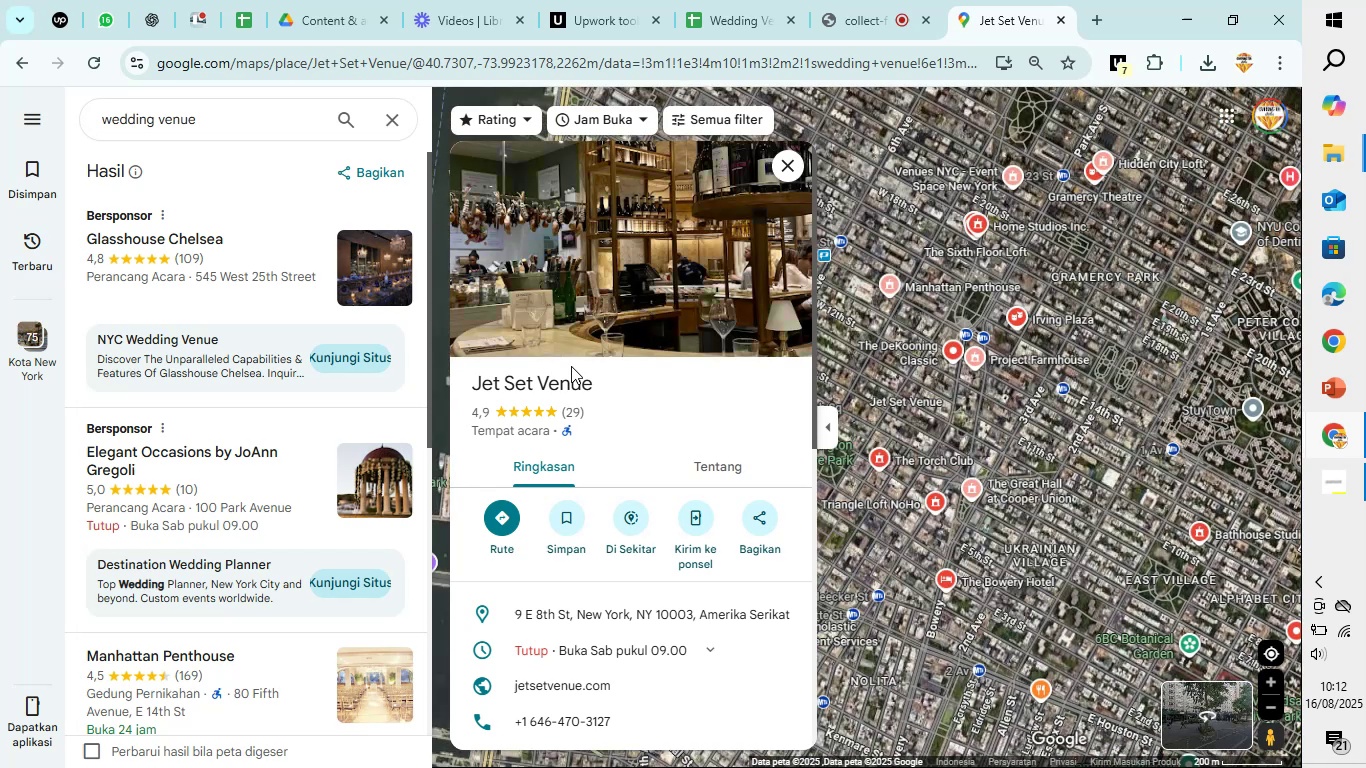 
scroll: coordinate [592, 452], scroll_direction: down, amount: 10.0
 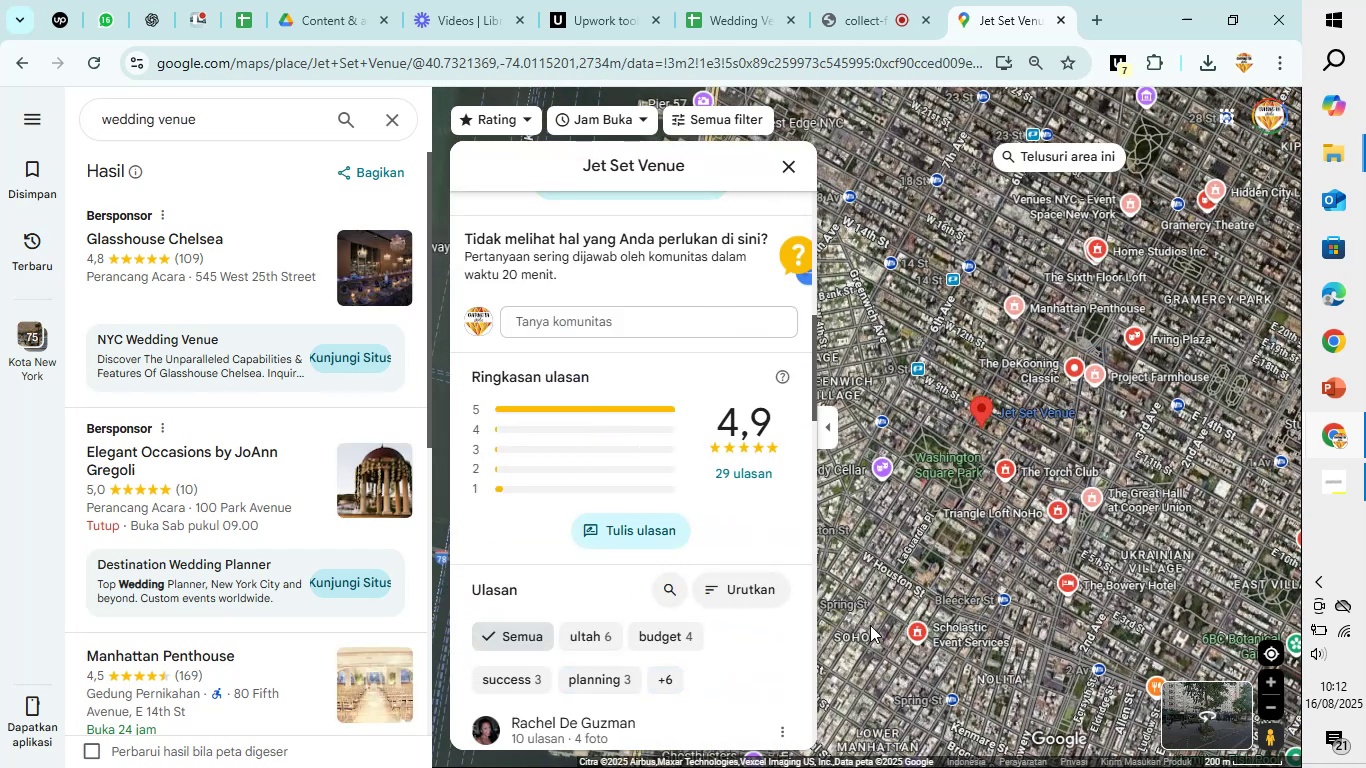 
left_click([909, 629])
 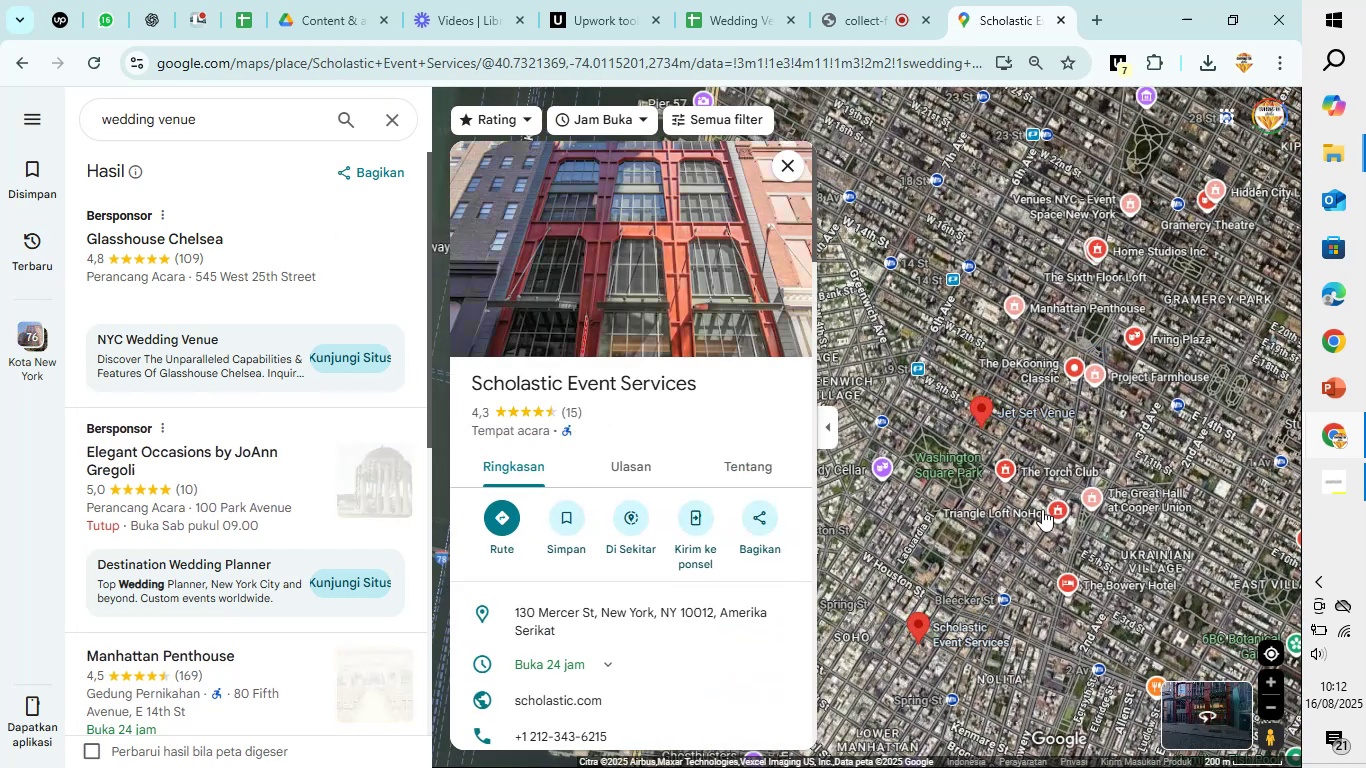 
left_click([1056, 507])
 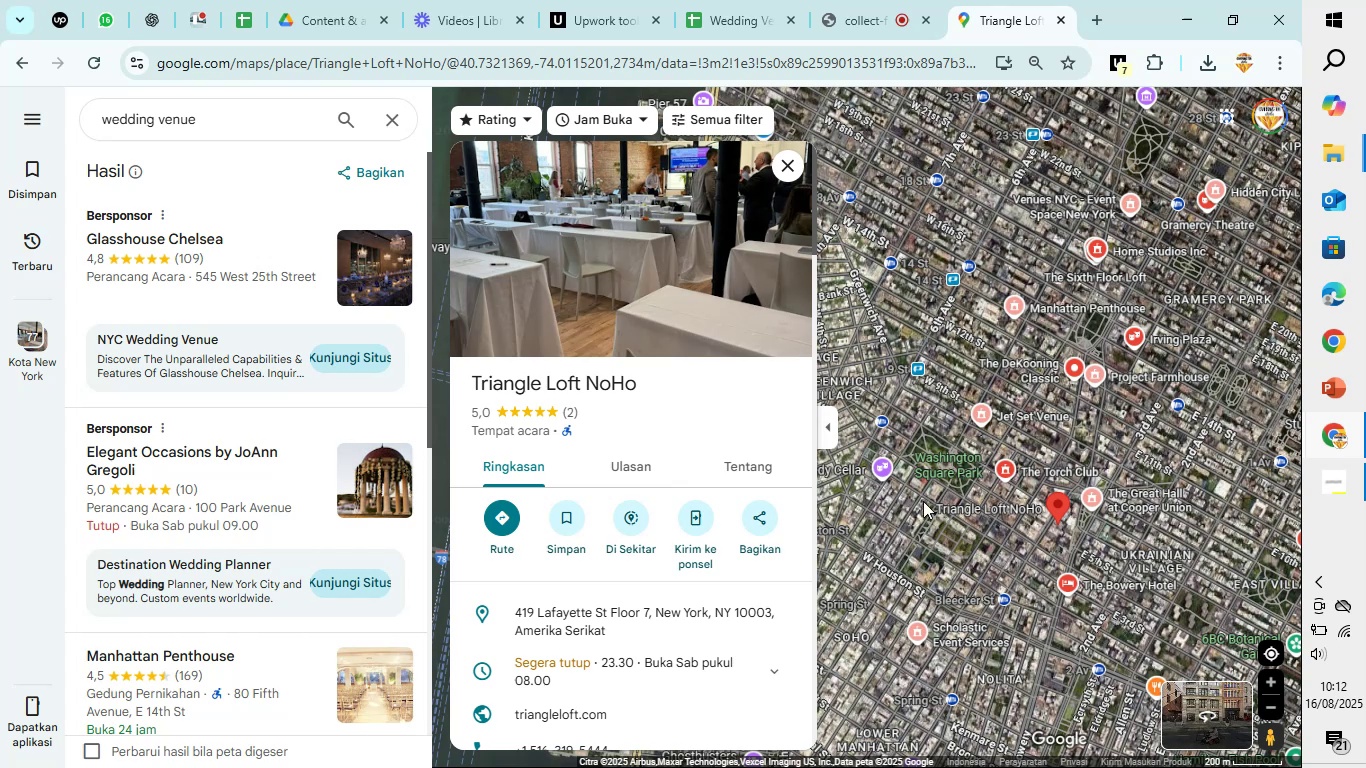 
left_click([1092, 249])
 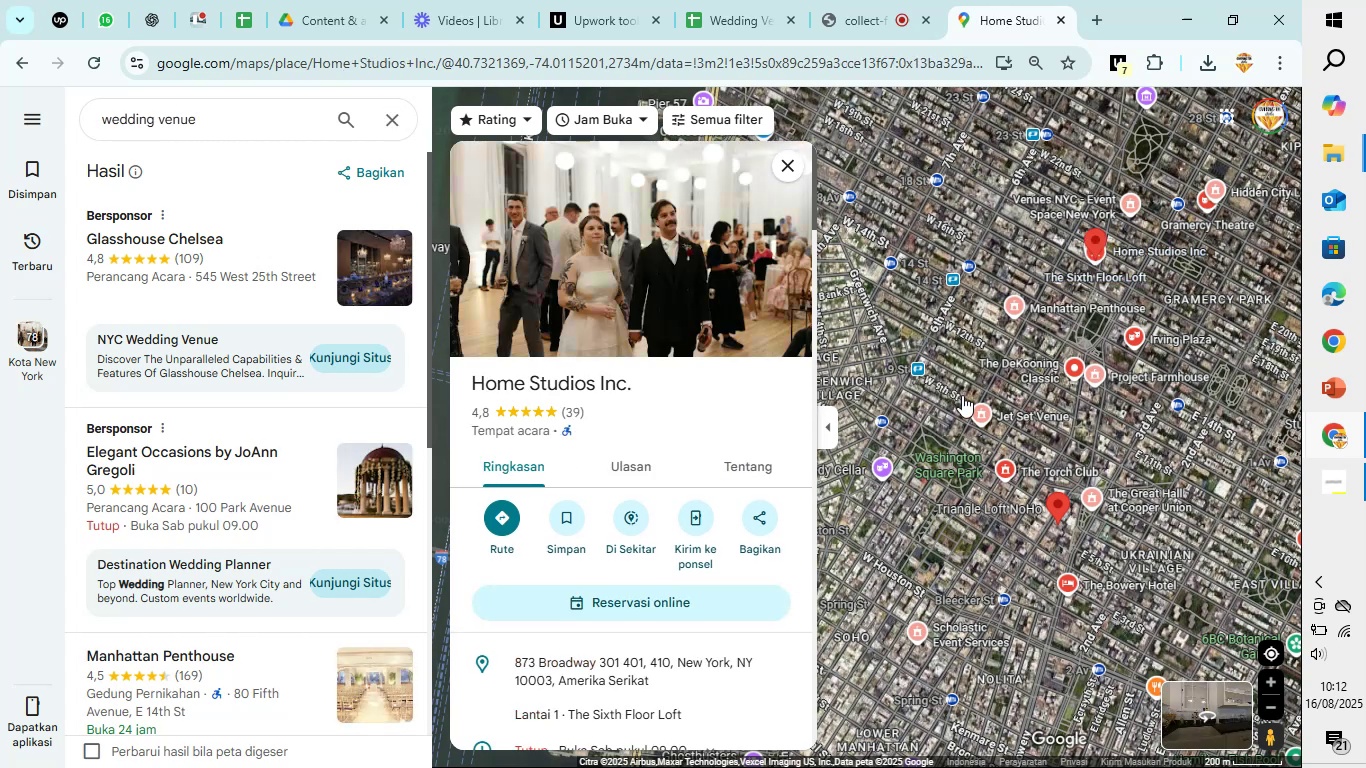 
scroll: coordinate [631, 490], scroll_direction: down, amount: 7.0
 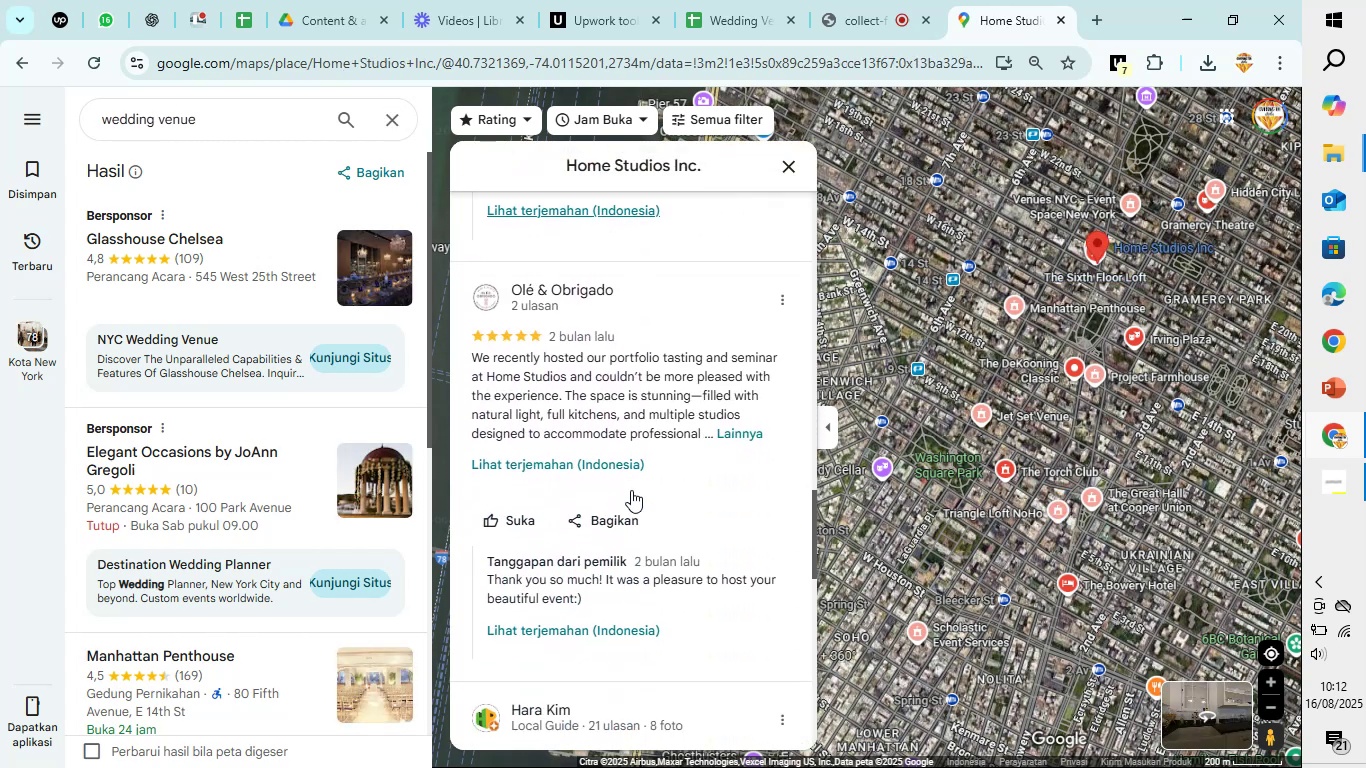 
scroll: coordinate [631, 490], scroll_direction: up, amount: 12.0
 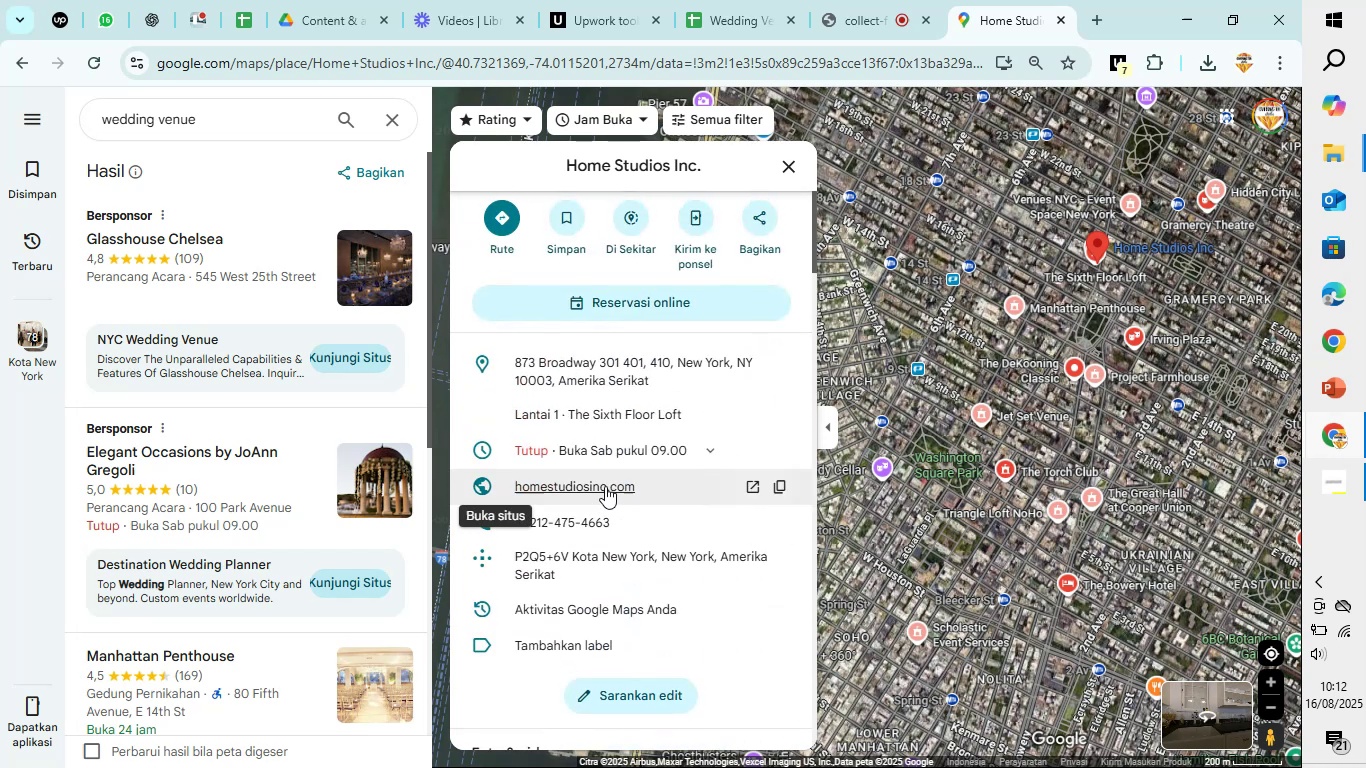 
left_click([607, 480])
 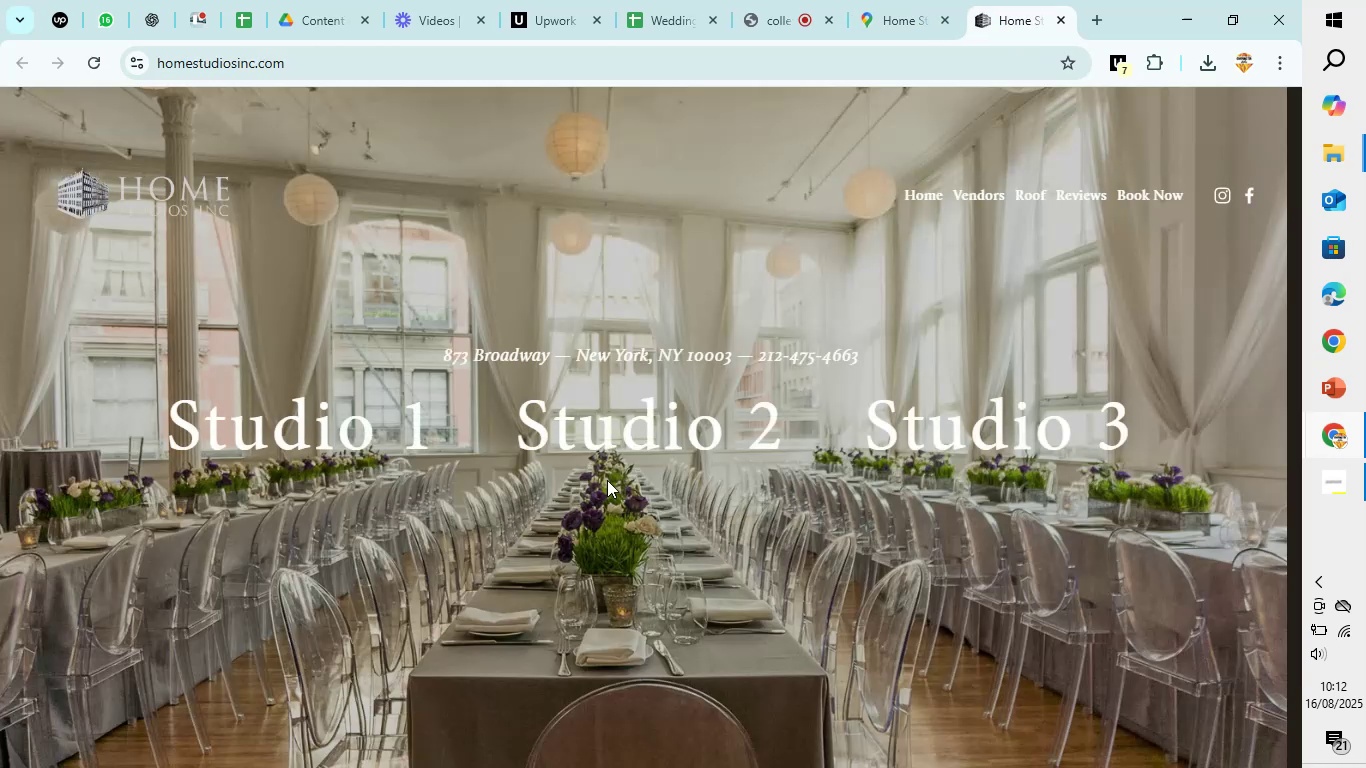 
wait(7.43)
 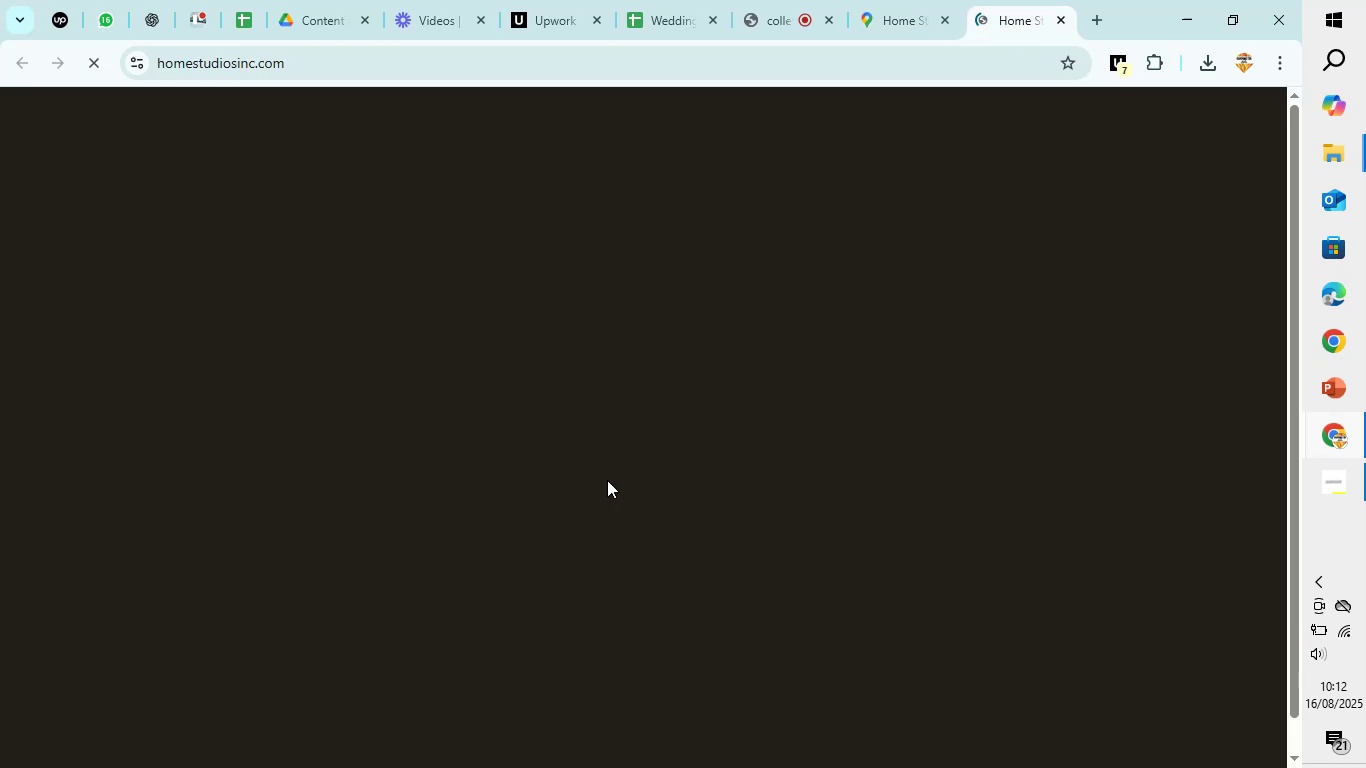 
scroll: coordinate [783, 296], scroll_direction: down, amount: 3.0
 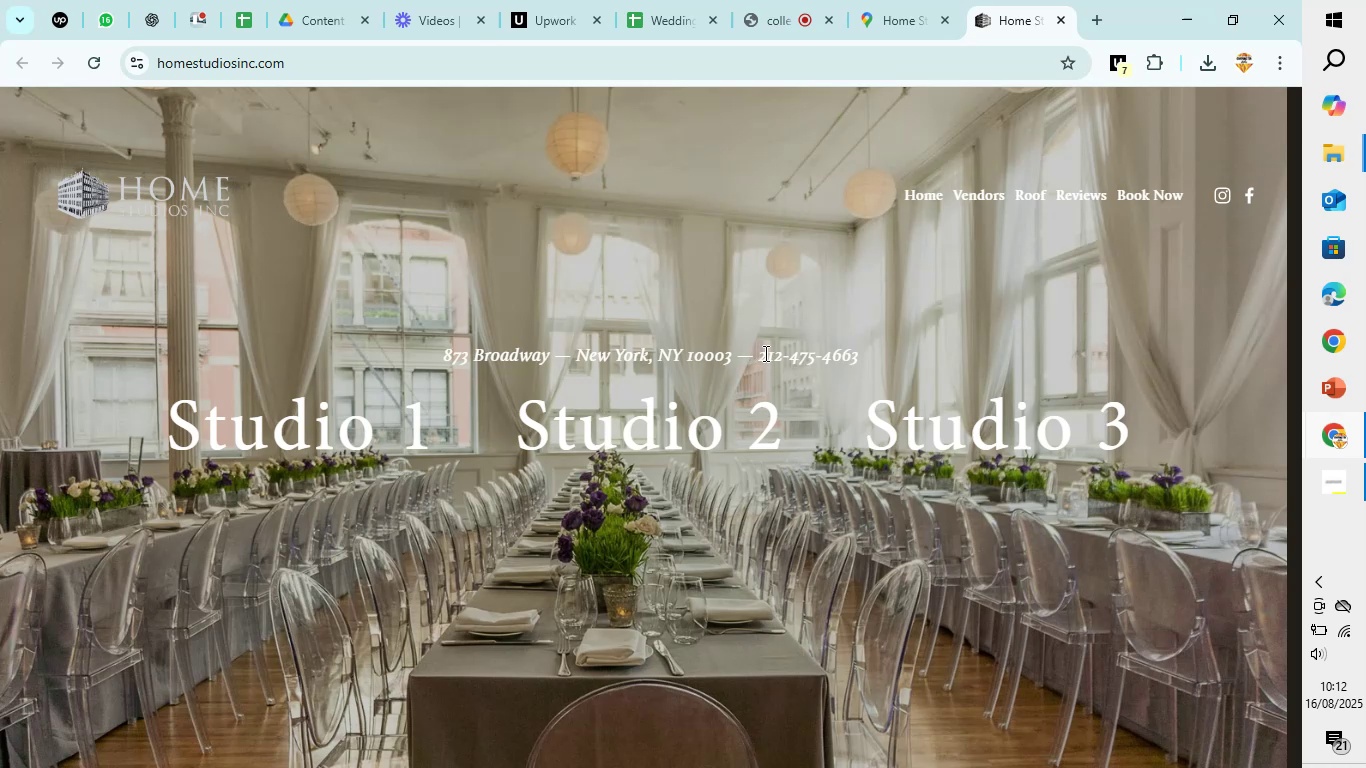 
scroll: coordinate [979, 306], scroll_direction: up, amount: 1.0
 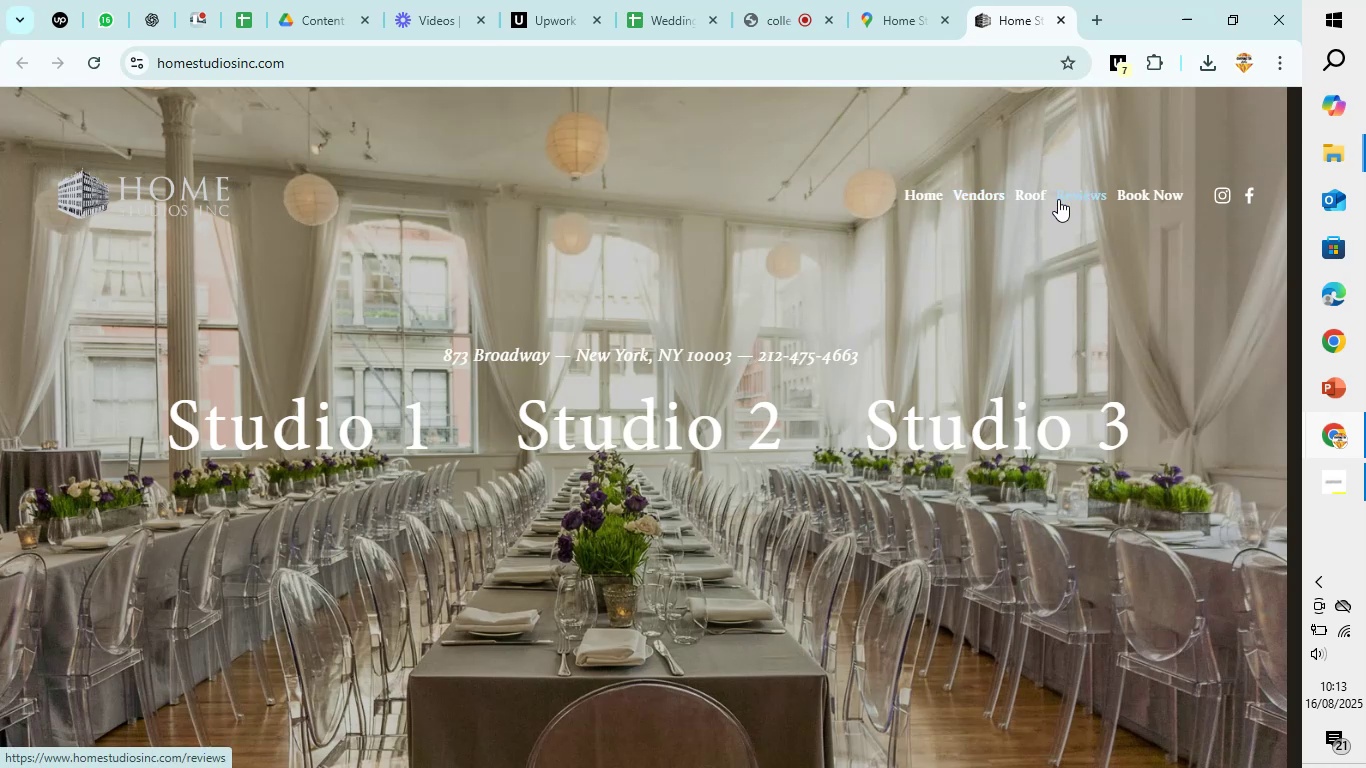 
left_click([1036, 194])
 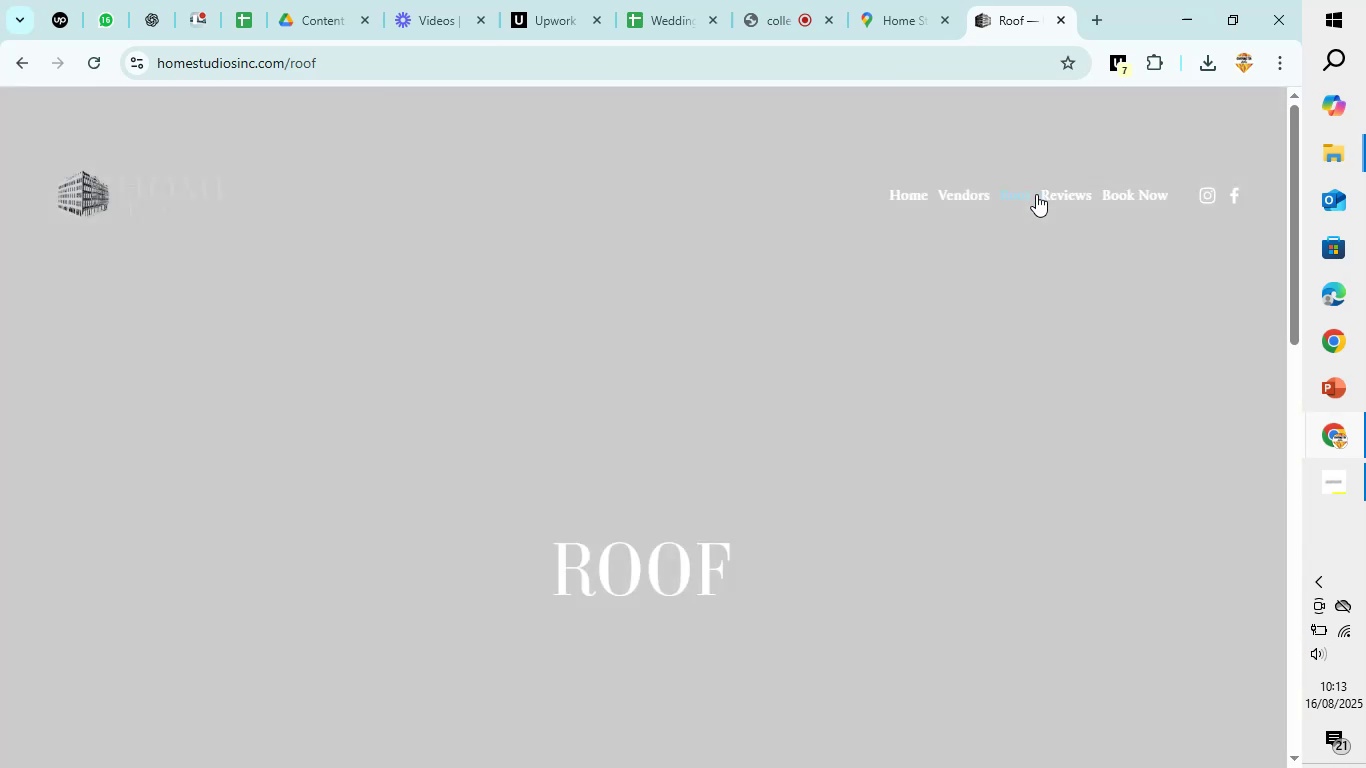 
scroll: coordinate [860, 371], scroll_direction: down, amount: 4.0
 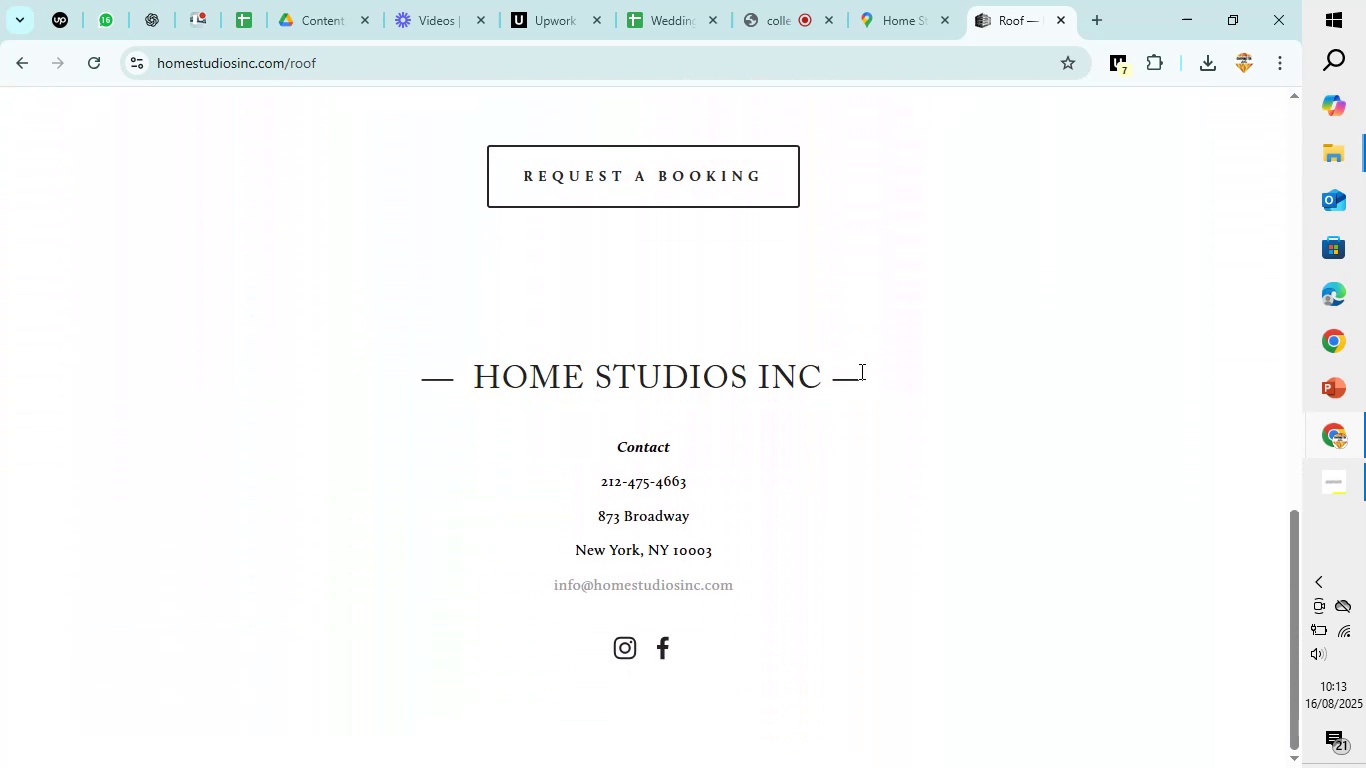 
scroll: coordinate [860, 371], scroll_direction: up, amount: 8.0
 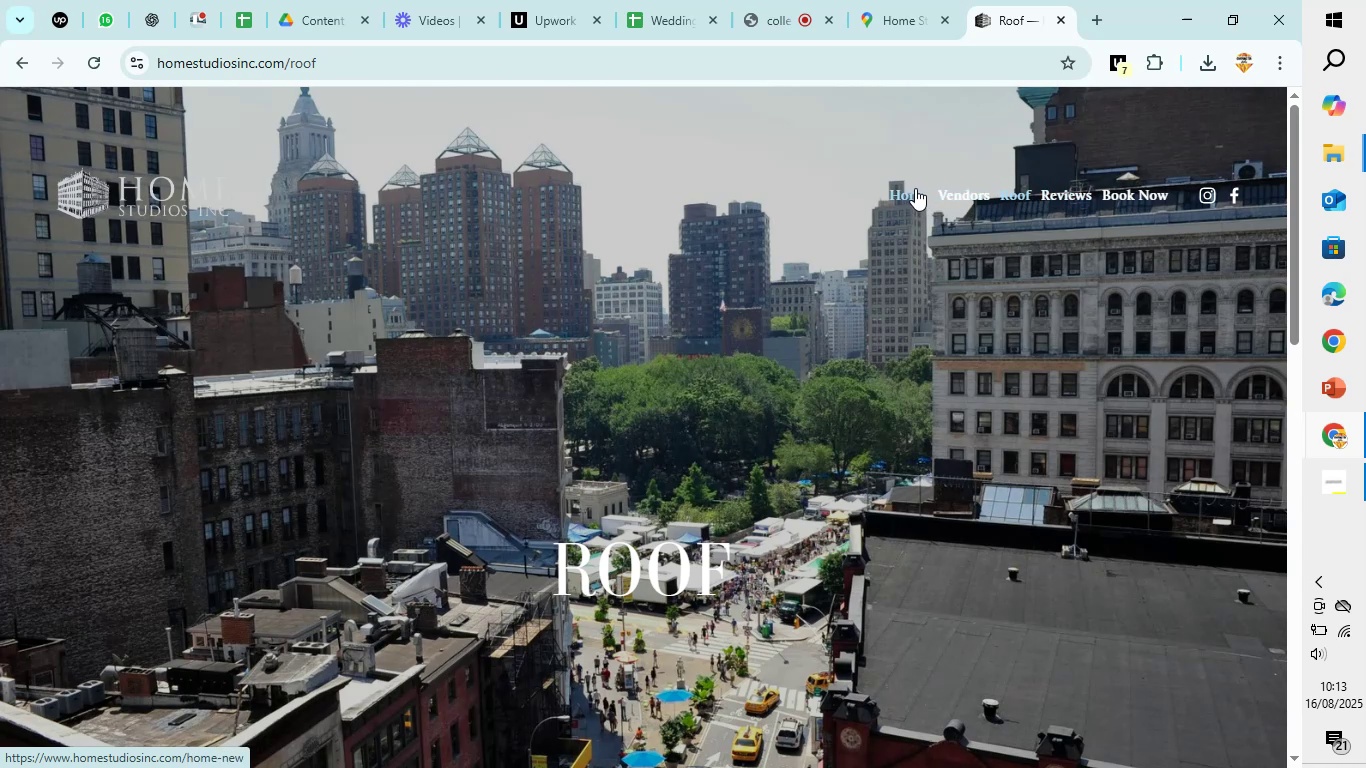 
left_click([968, 200])
 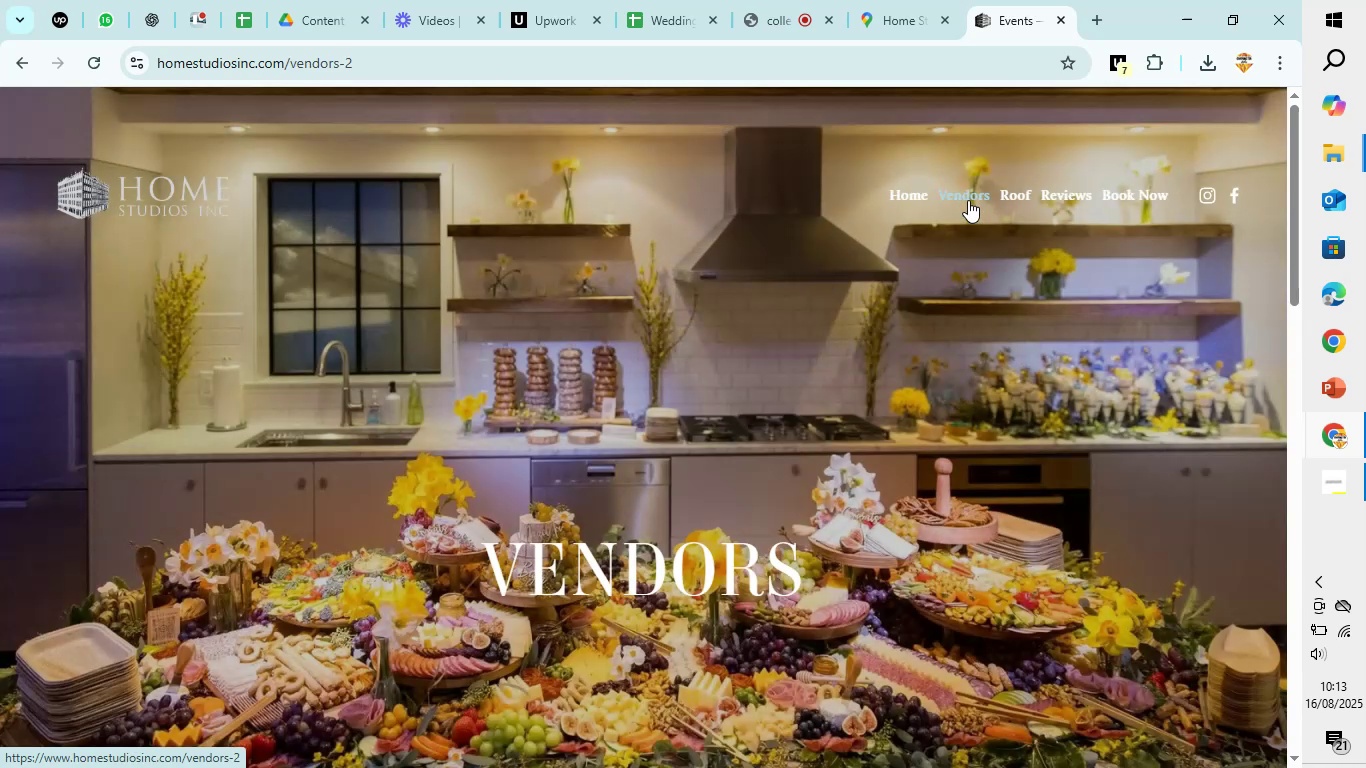 
scroll: coordinate [968, 200], scroll_direction: down, amount: 2.0
 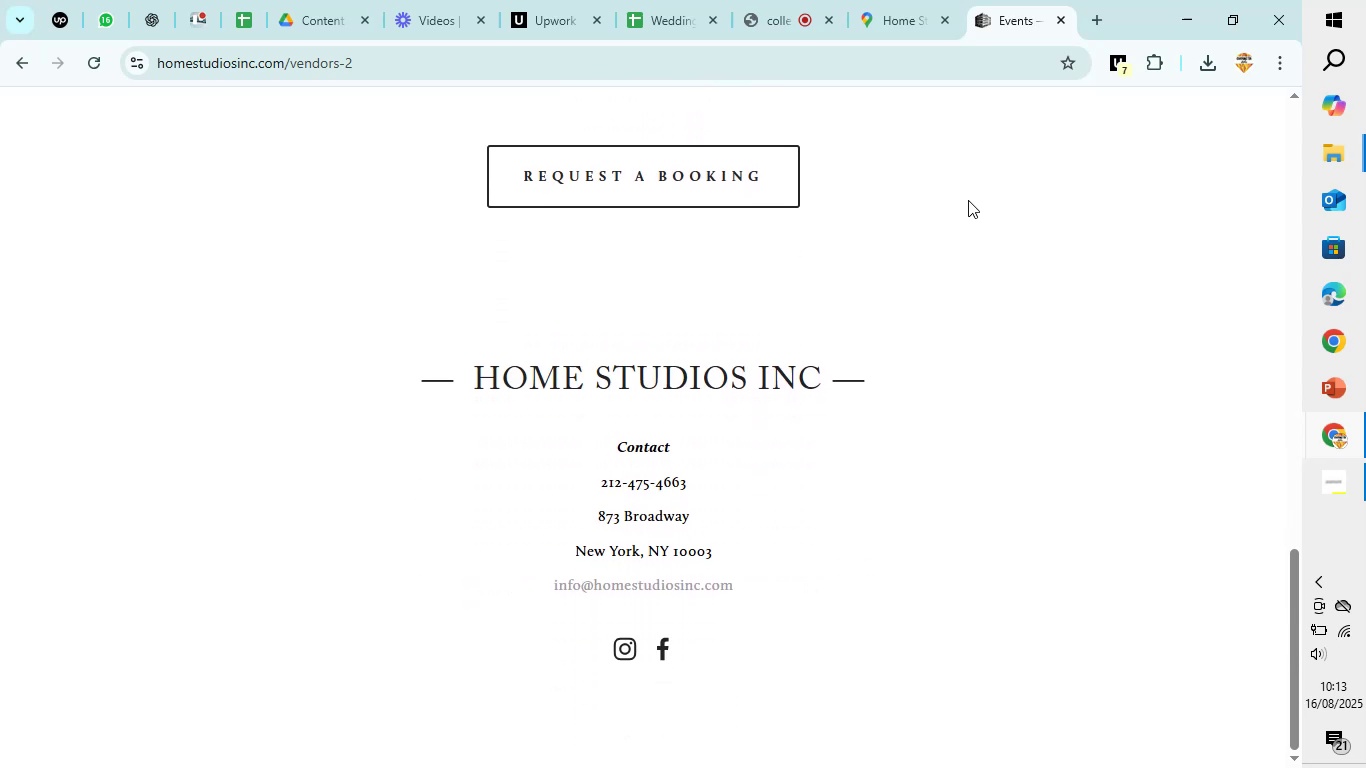 
scroll: coordinate [968, 200], scroll_direction: up, amount: 2.0
 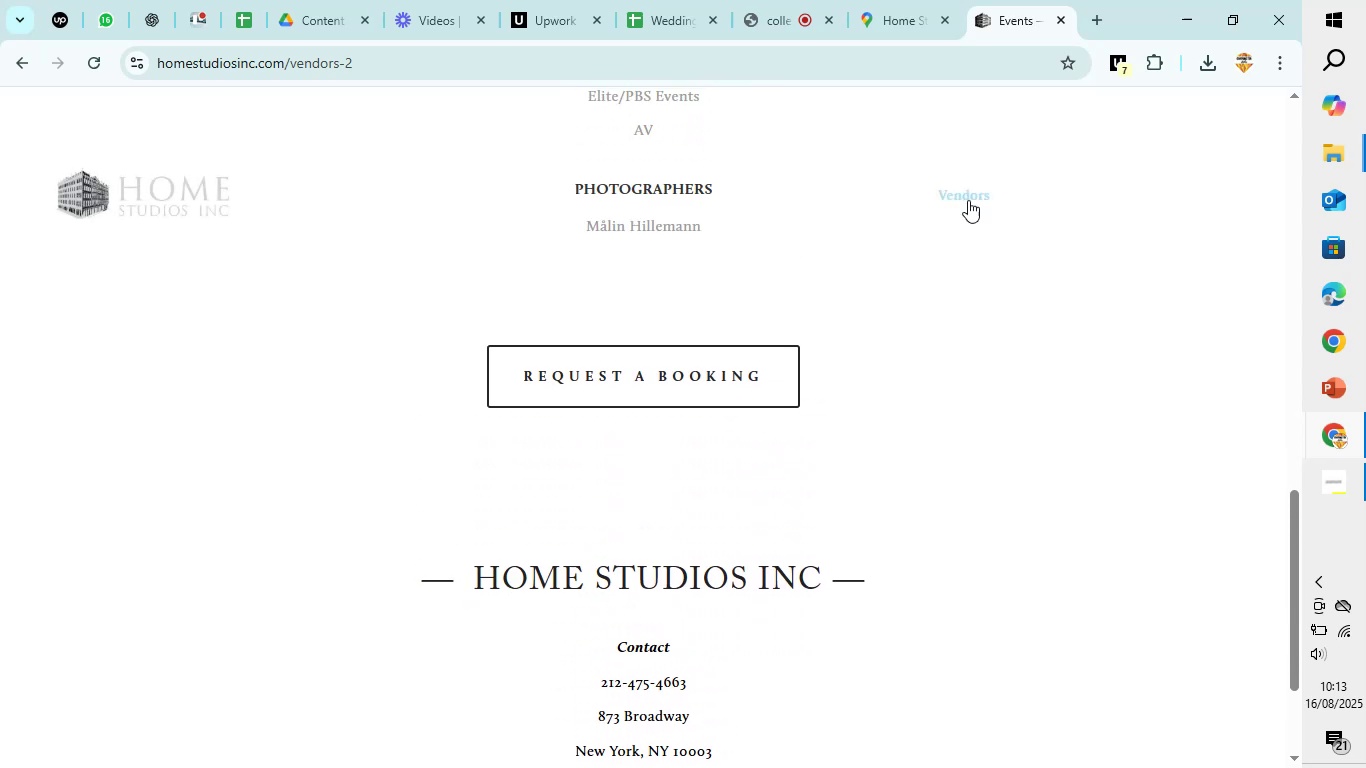 
scroll: coordinate [968, 200], scroll_direction: down, amount: 4.0
 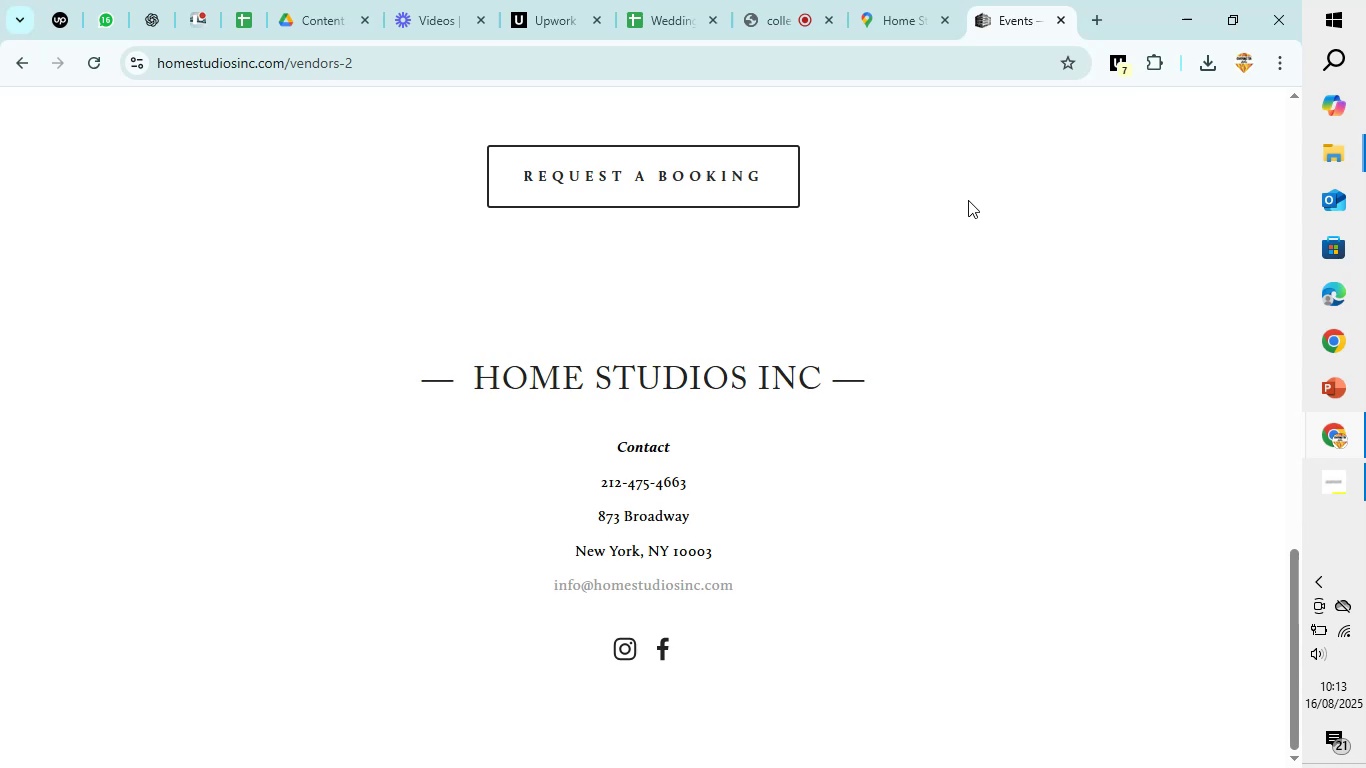 
wait(5.25)
 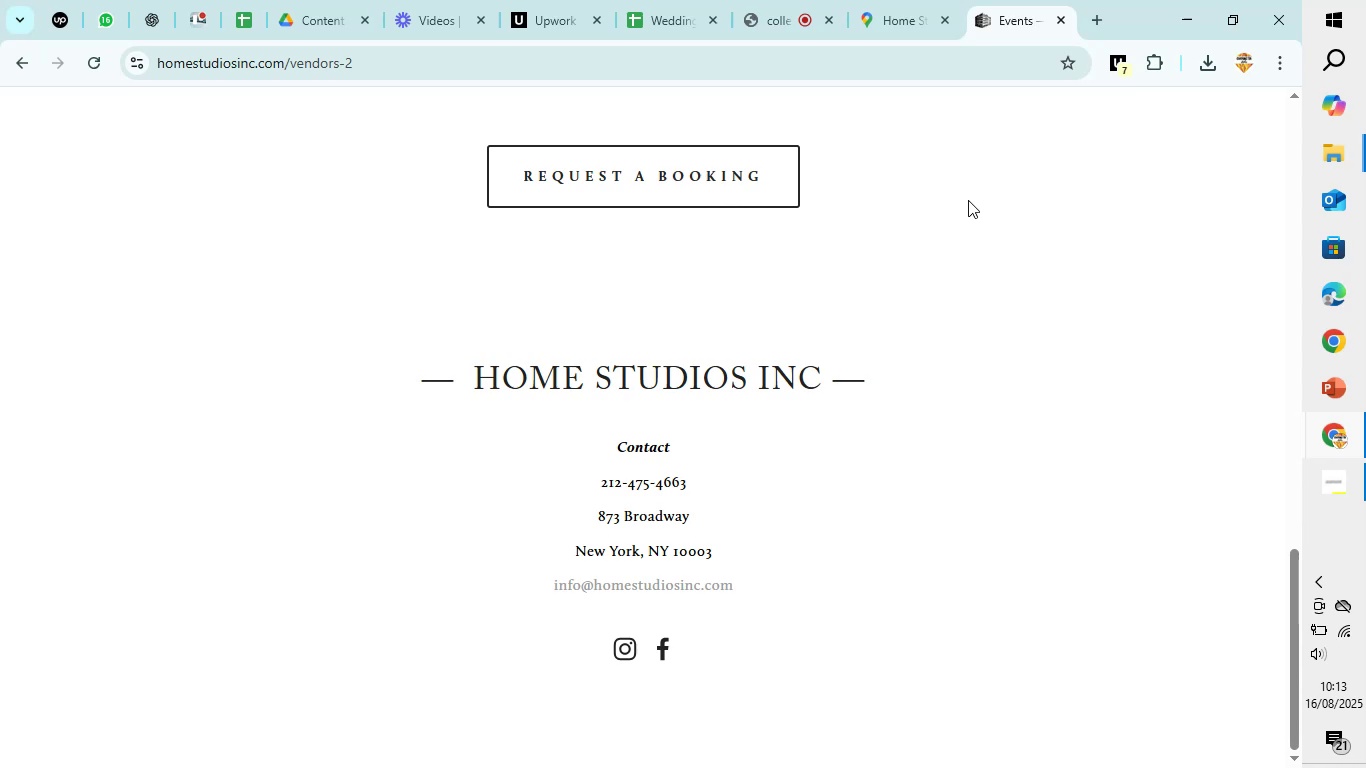 
scroll: coordinate [611, 362], scroll_direction: up, amount: 5.0
 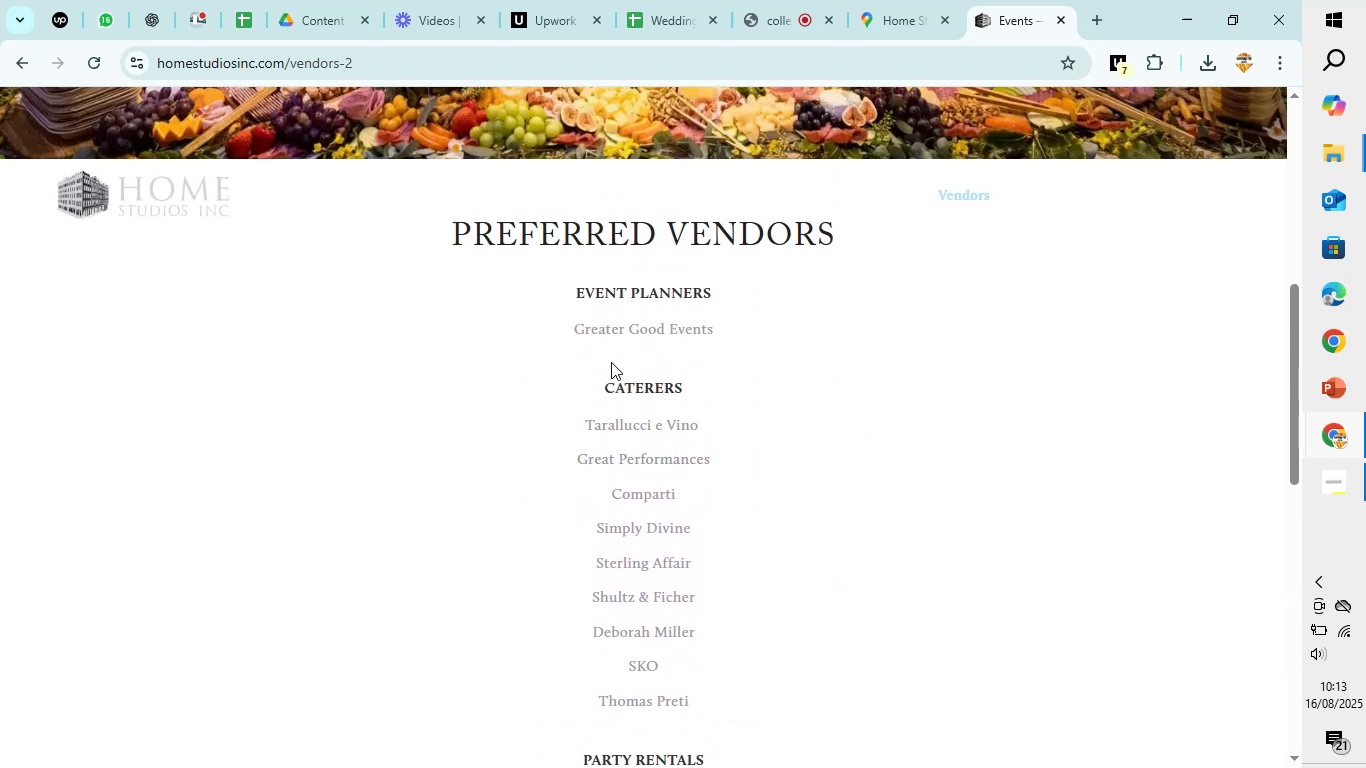 
scroll: coordinate [611, 362], scroll_direction: down, amount: 2.0
 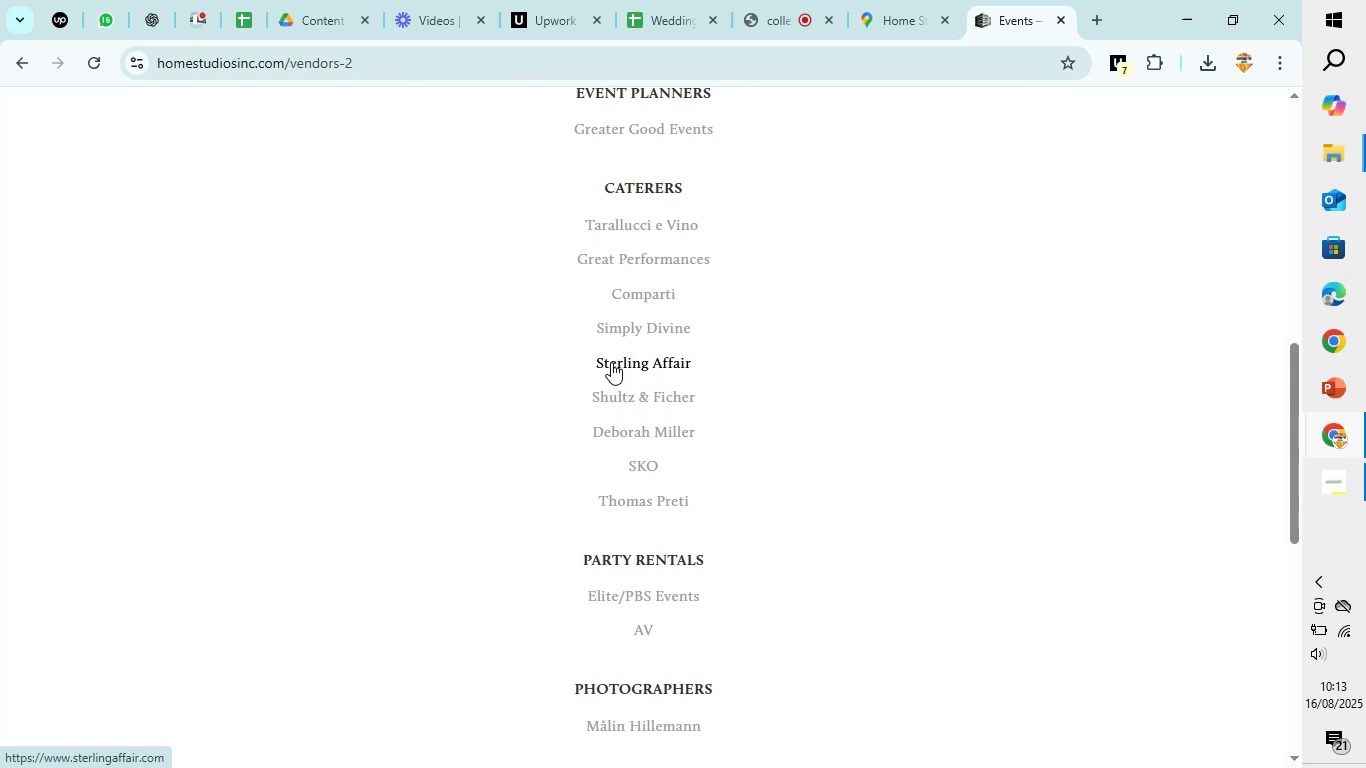 
scroll: coordinate [740, 325], scroll_direction: up, amount: 5.0
 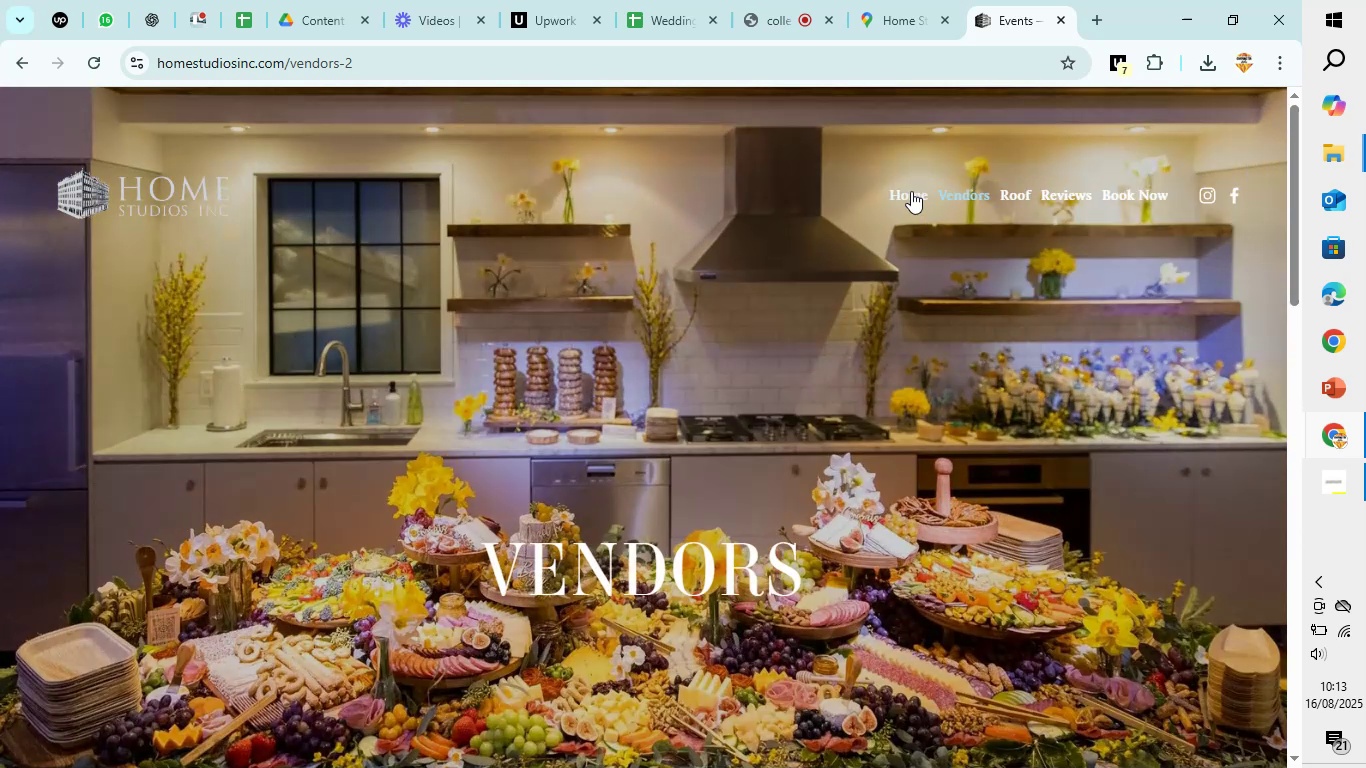 
left_click([907, 188])
 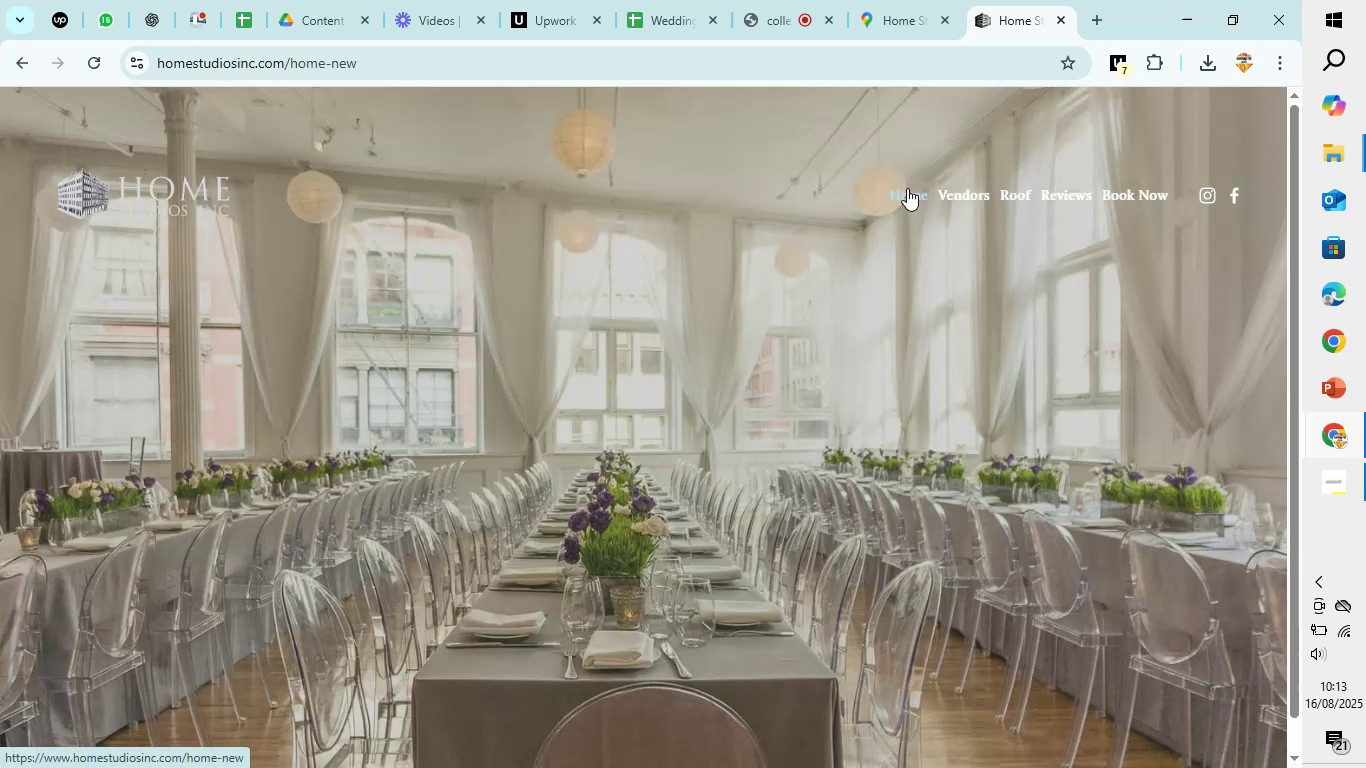 
scroll: coordinate [829, 420], scroll_direction: down, amount: 10.0
 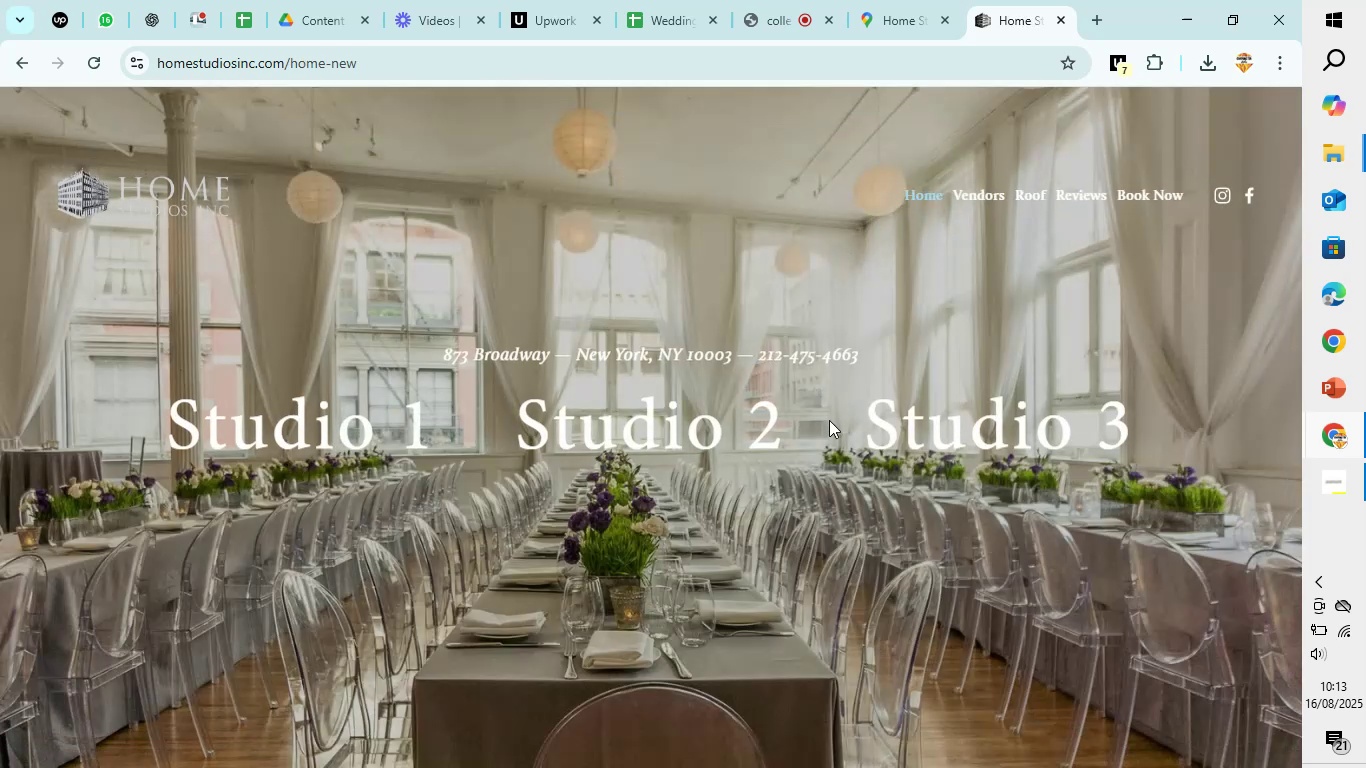 
scroll: coordinate [829, 420], scroll_direction: up, amount: 2.0
 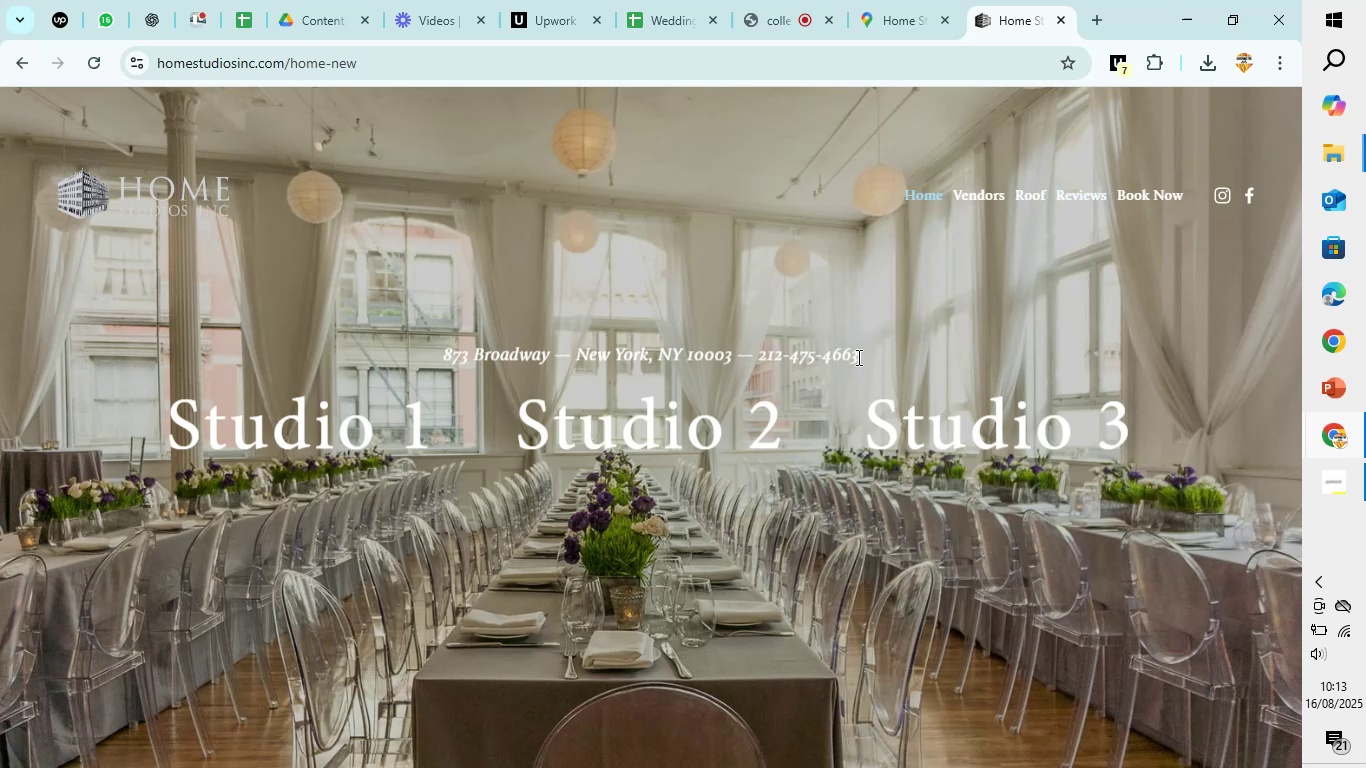 
left_click([884, 0])
 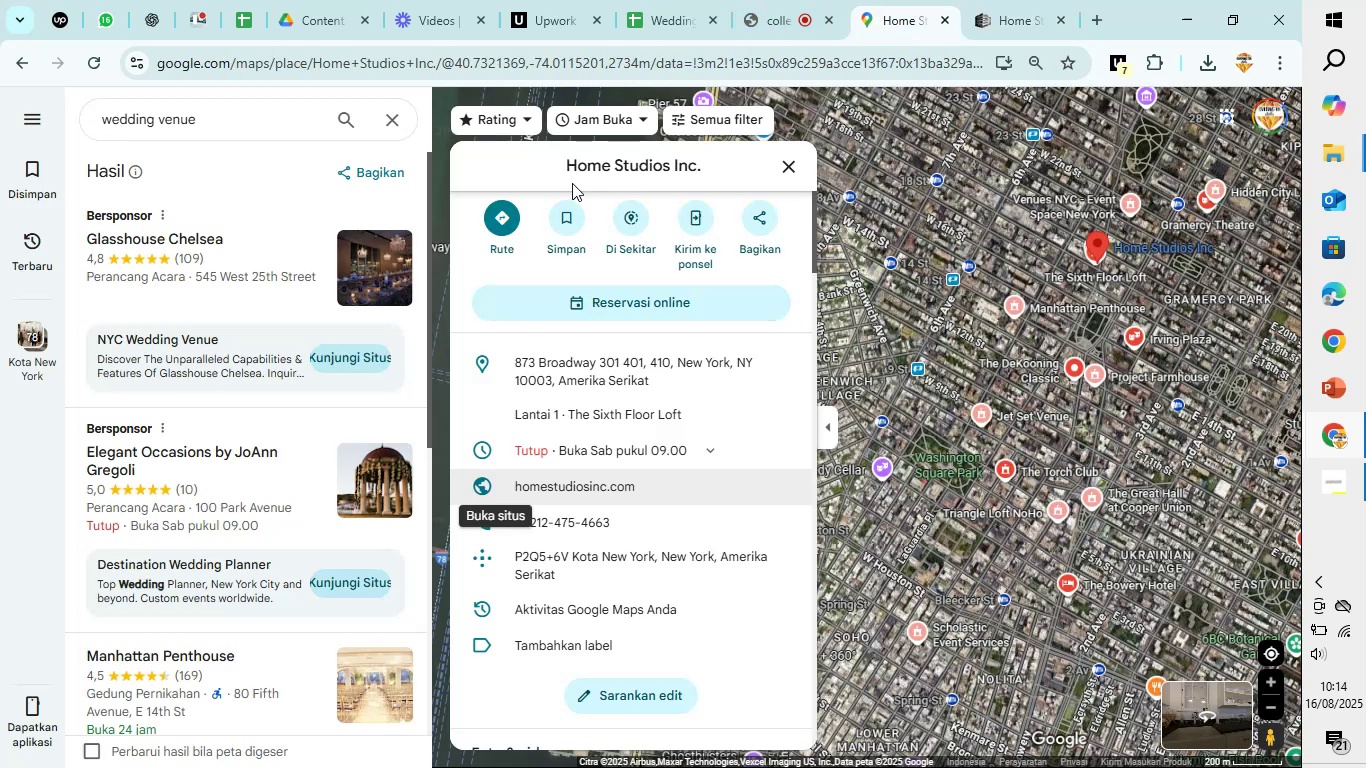 
left_click_drag(start_coordinate=[563, 165], to_coordinate=[720, 173])
 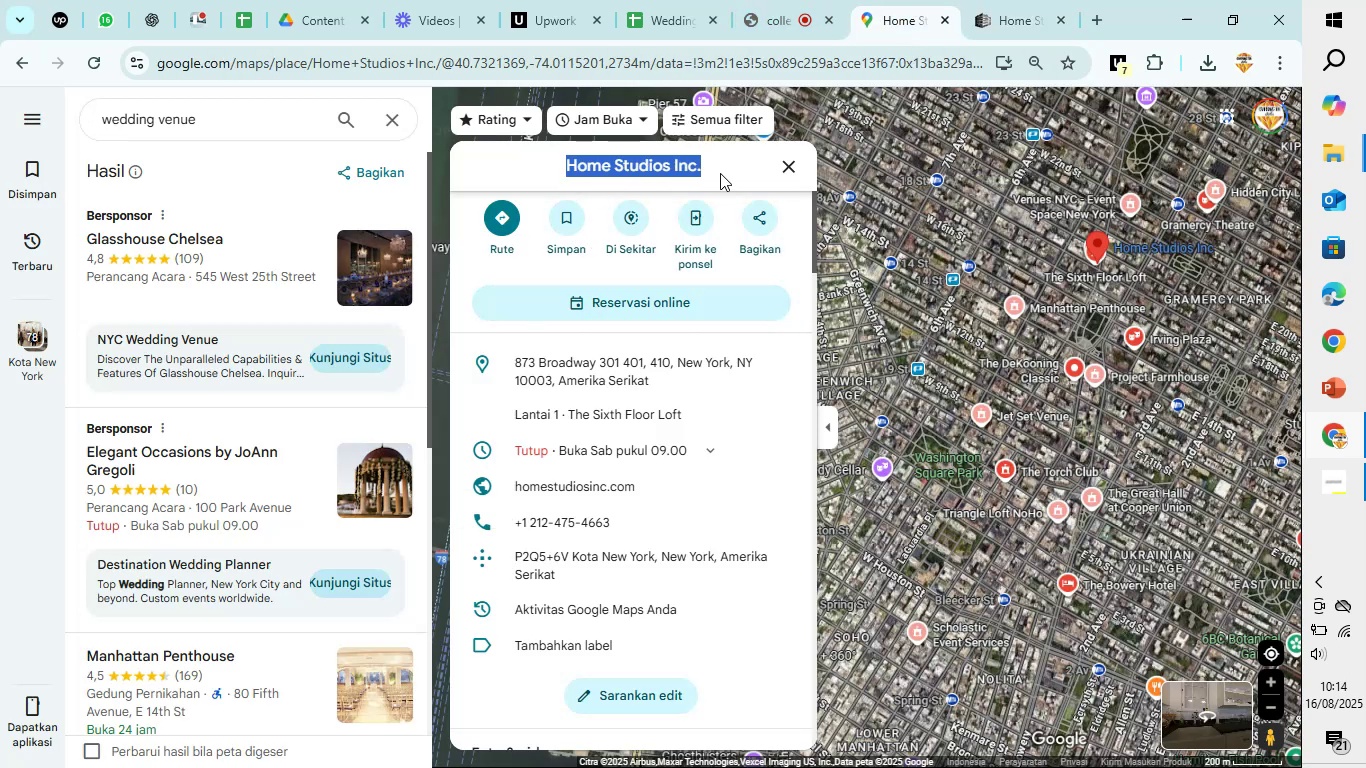 
key(Control+C)
 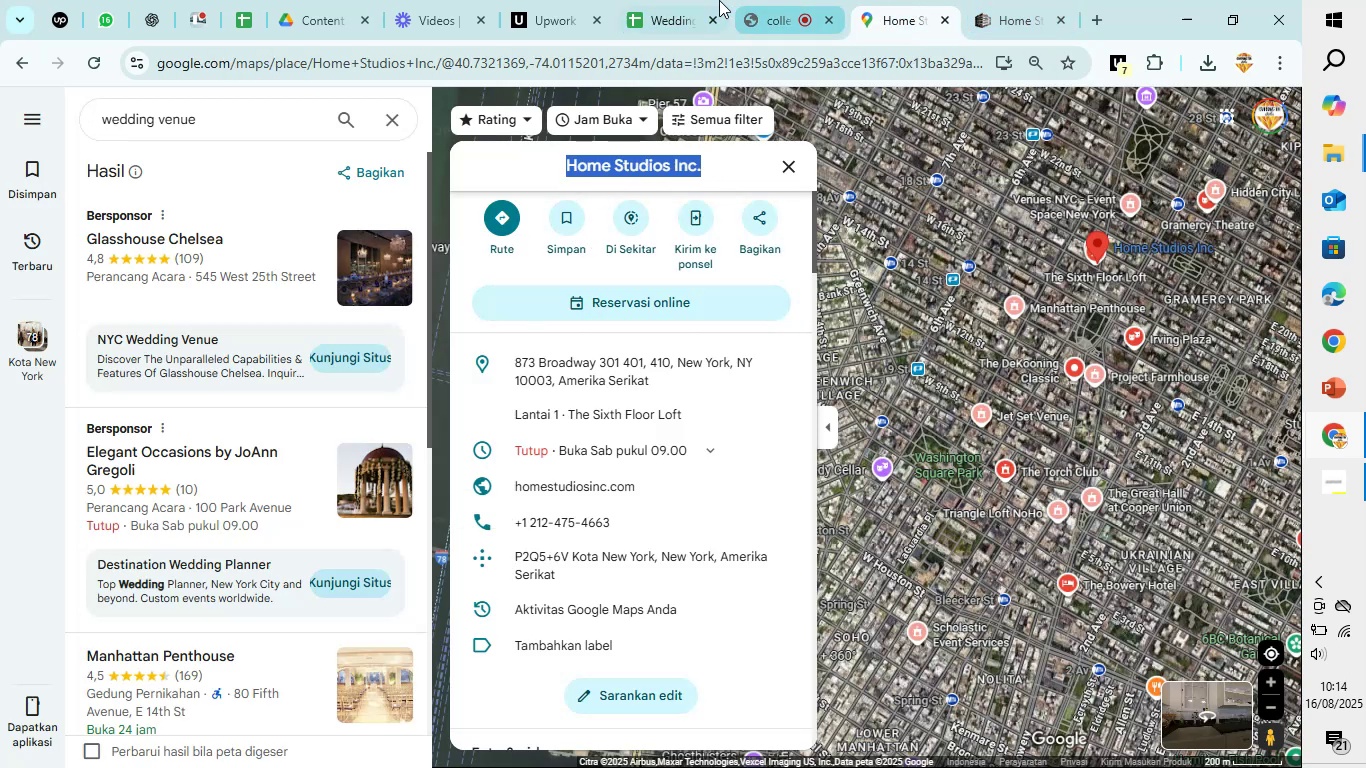 
left_click([689, 0])
 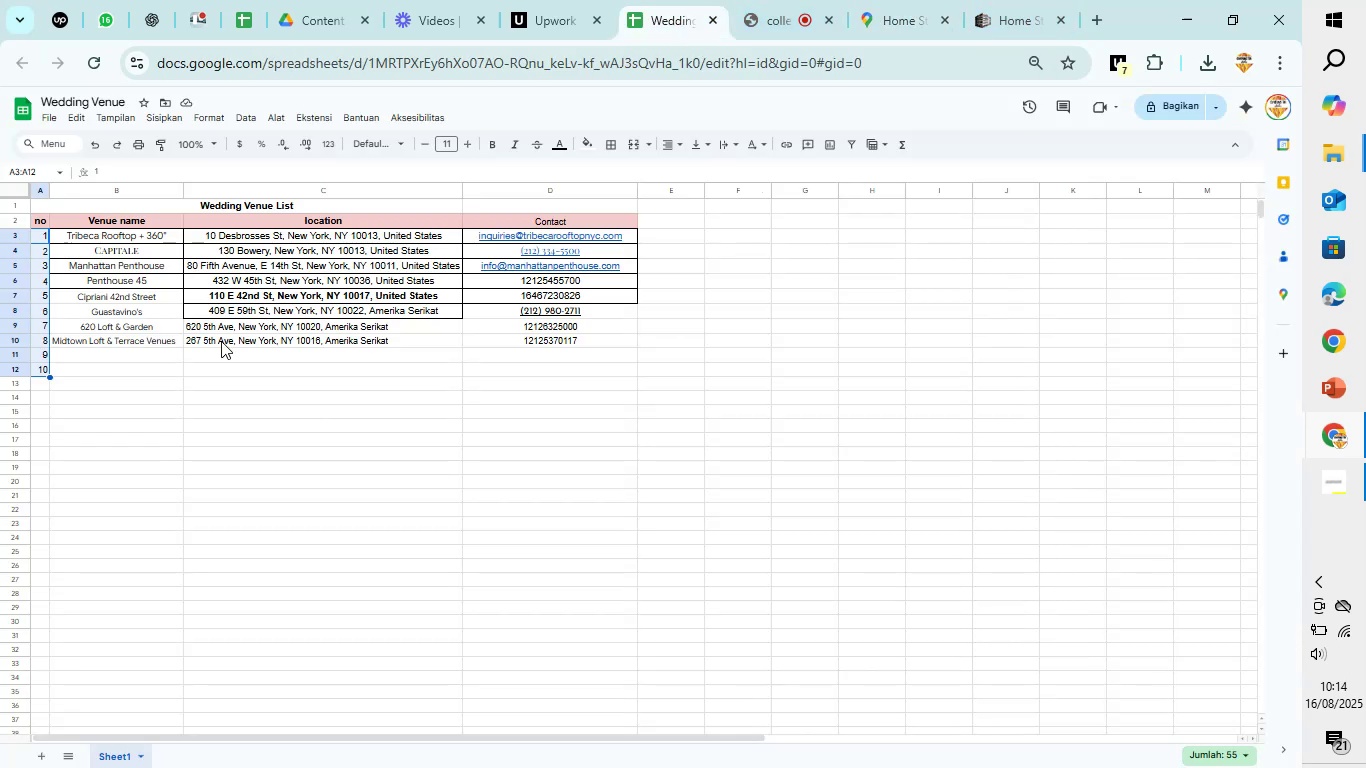 
left_click([149, 354])
 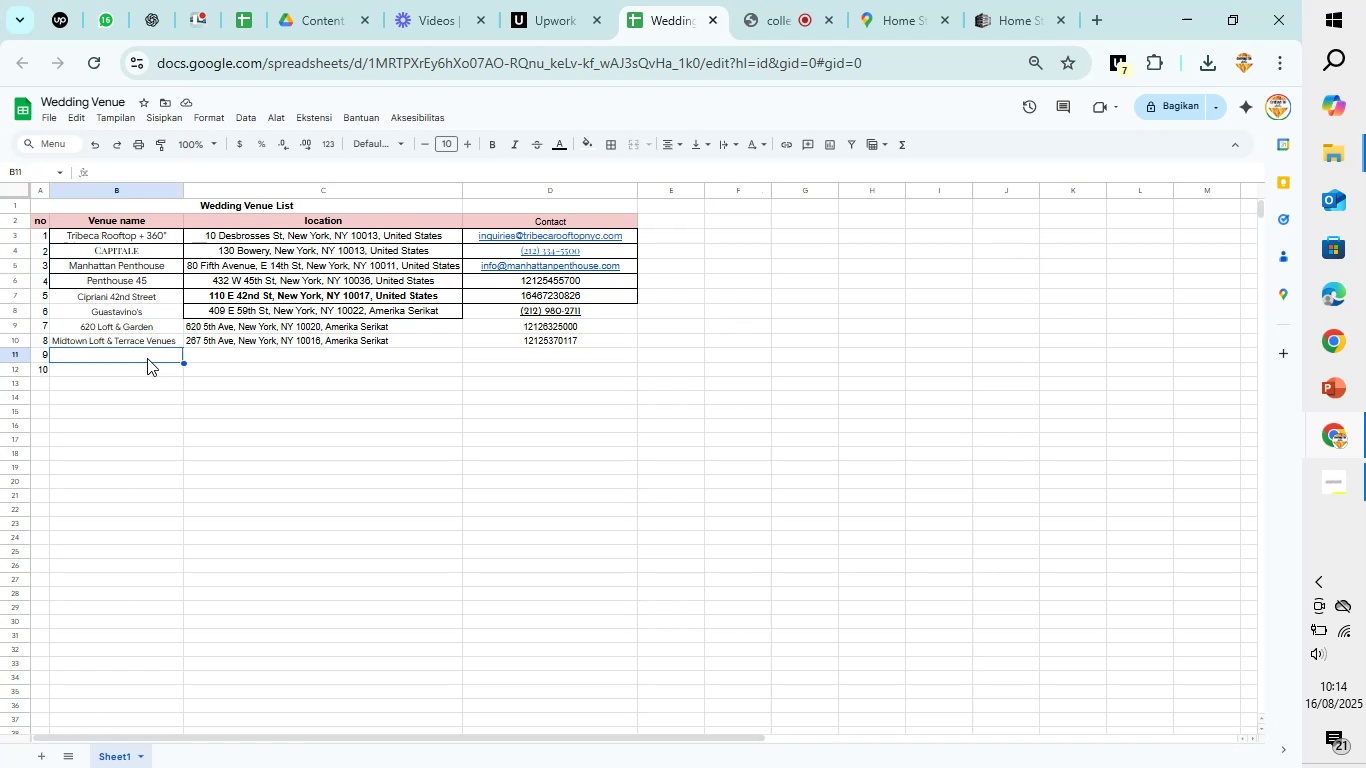 
key(Control+V)
 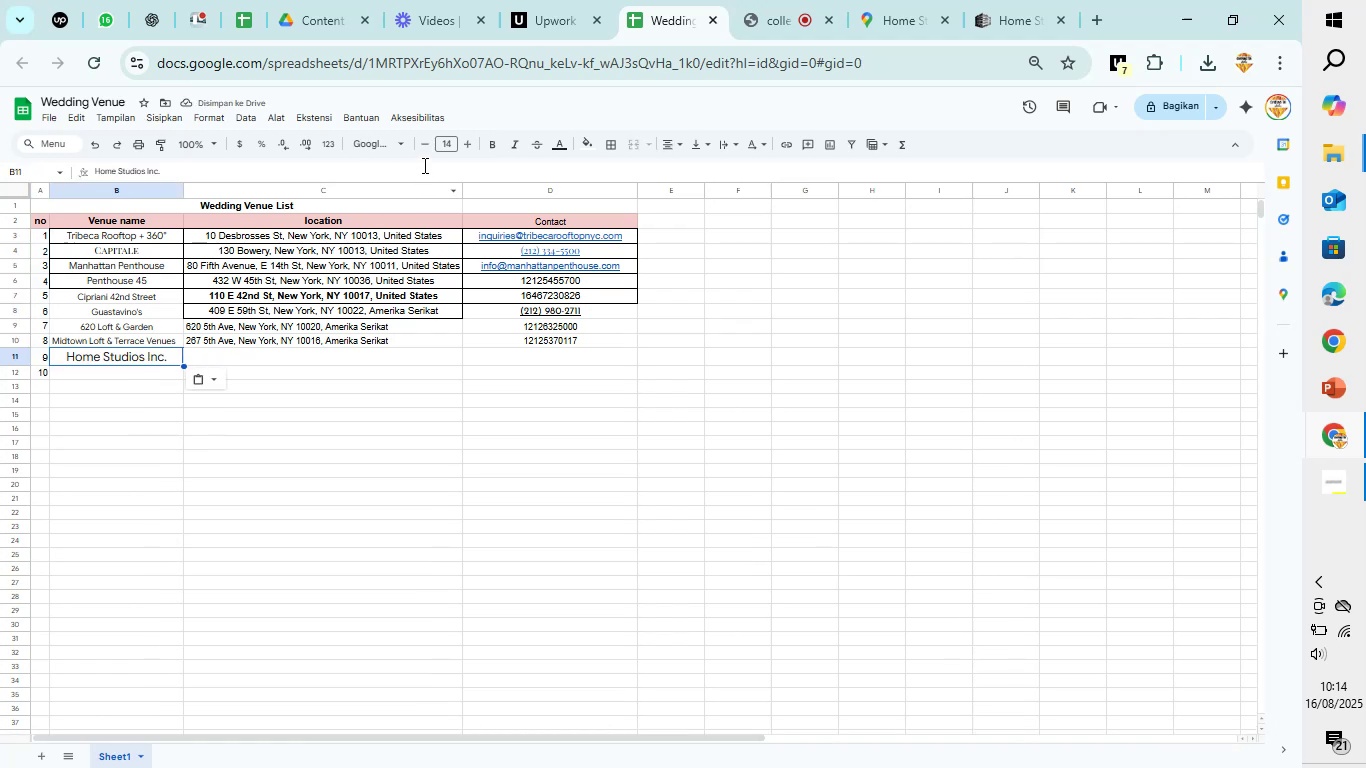 
double_click([428, 143])
 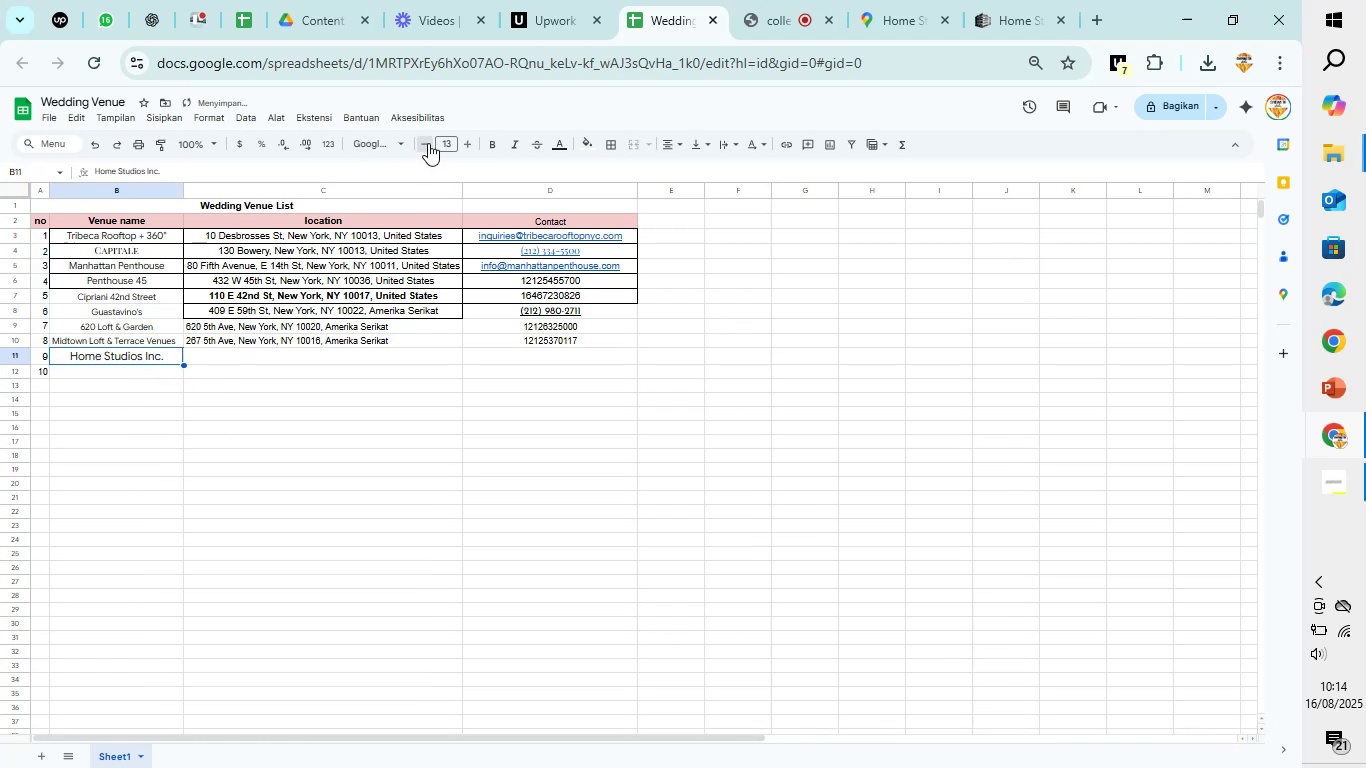 
triple_click([428, 143])
 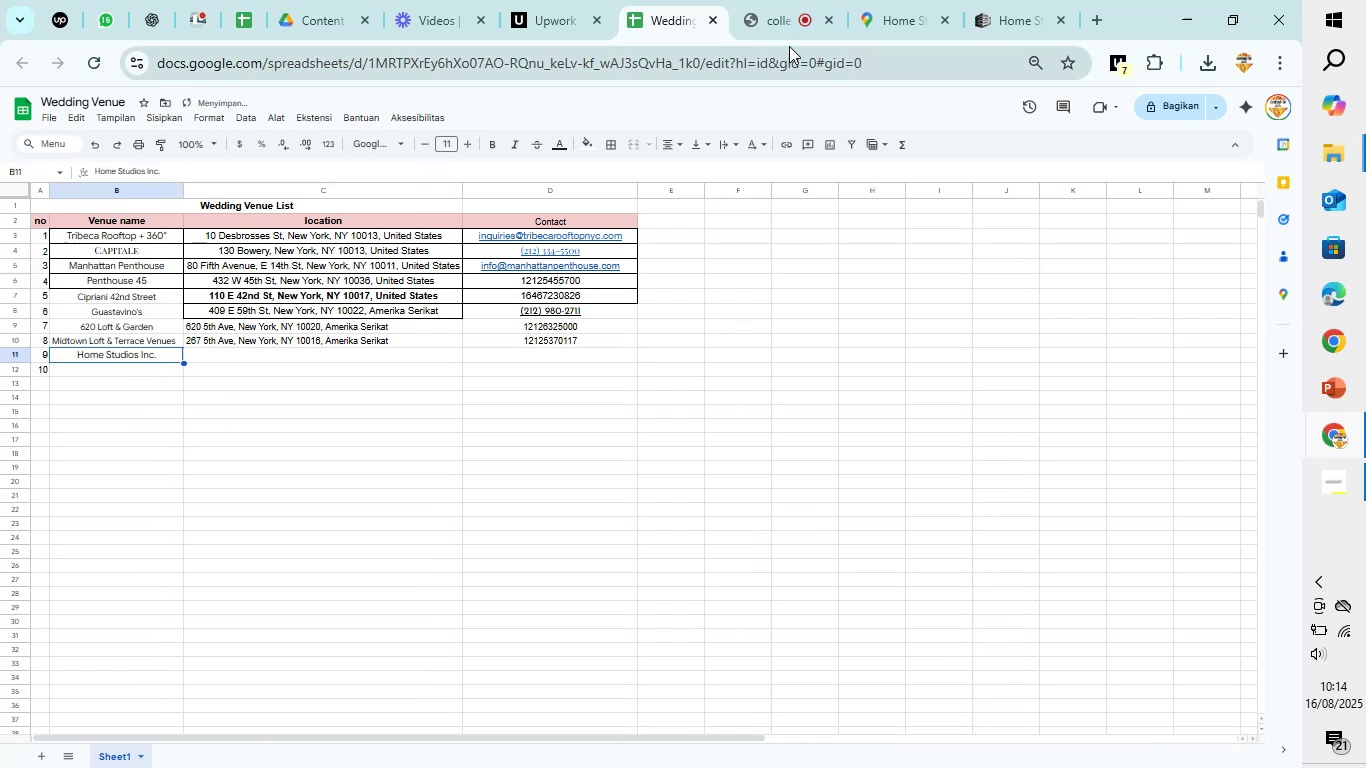 
left_click([777, 14])
 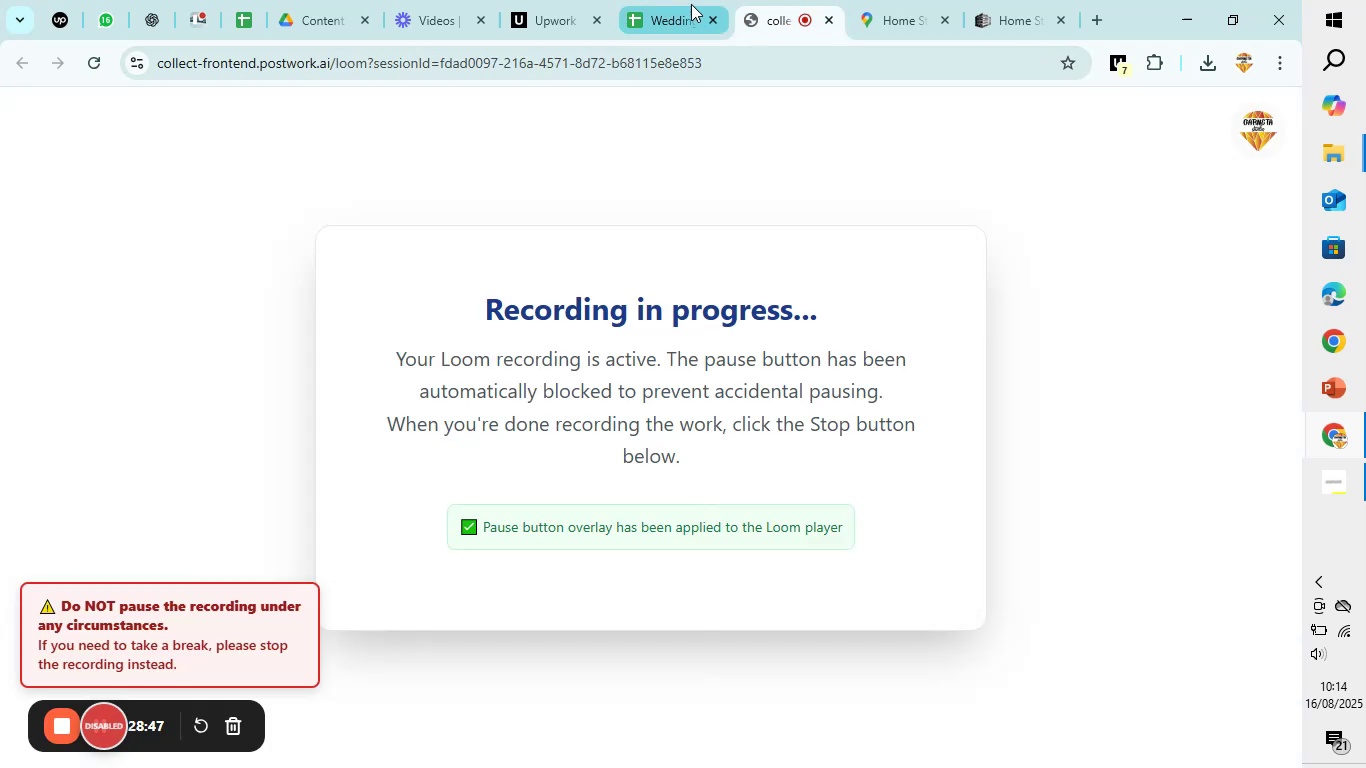 
left_click([669, 0])
 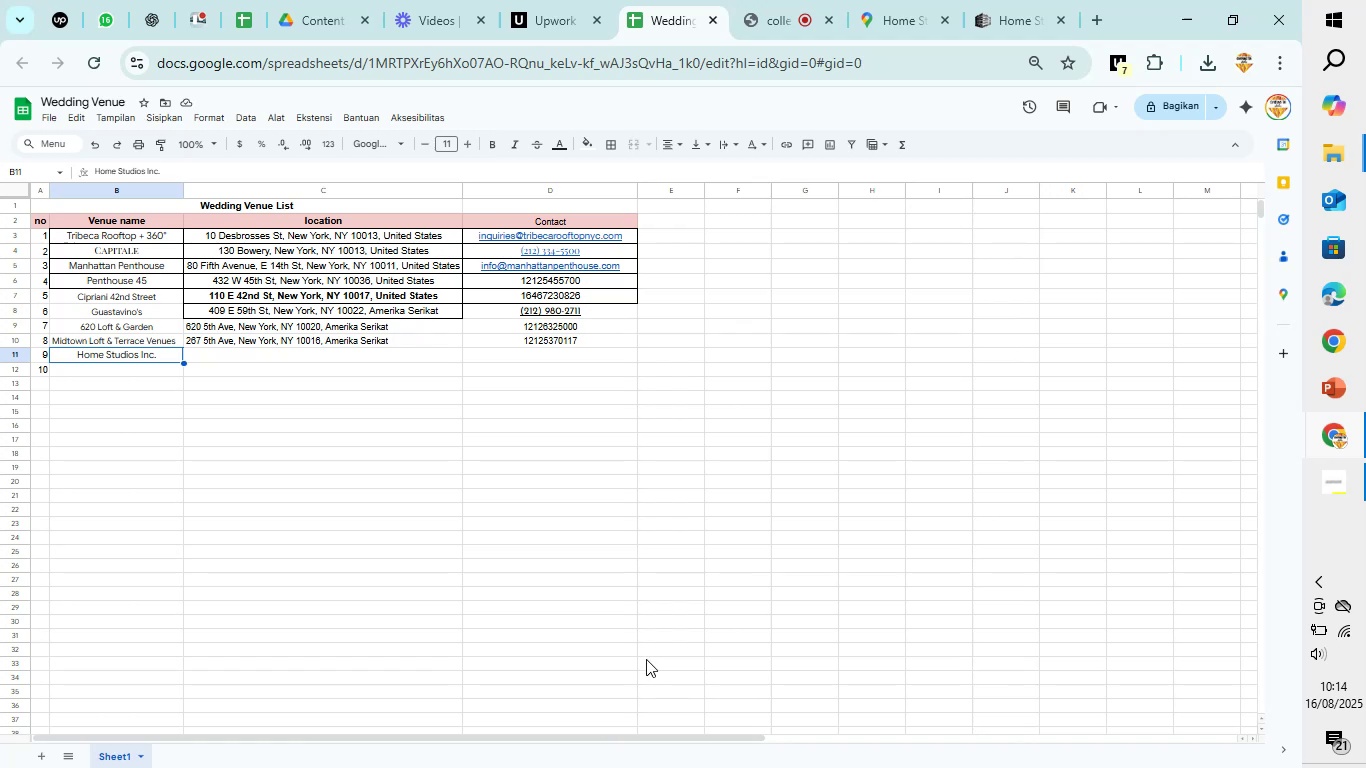 
wait(9.64)
 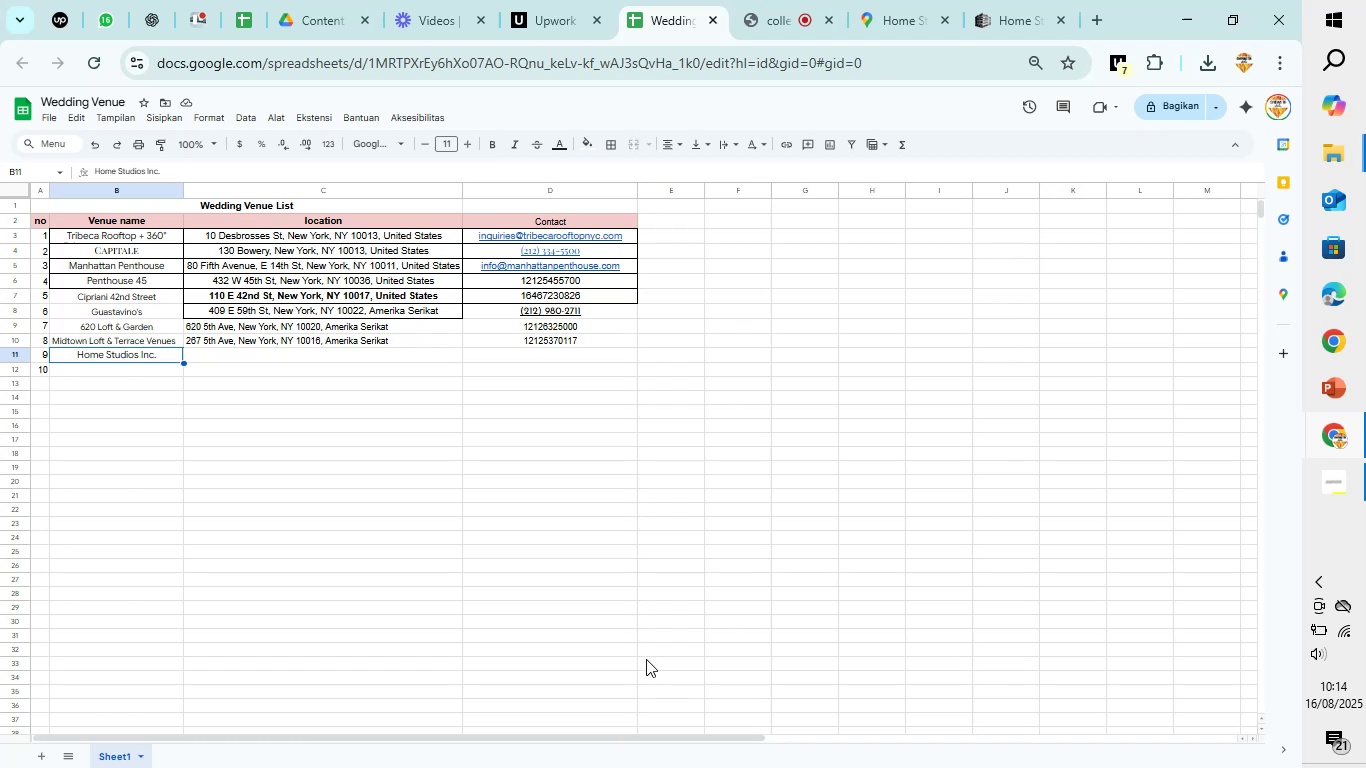 
left_click([998, 0])
 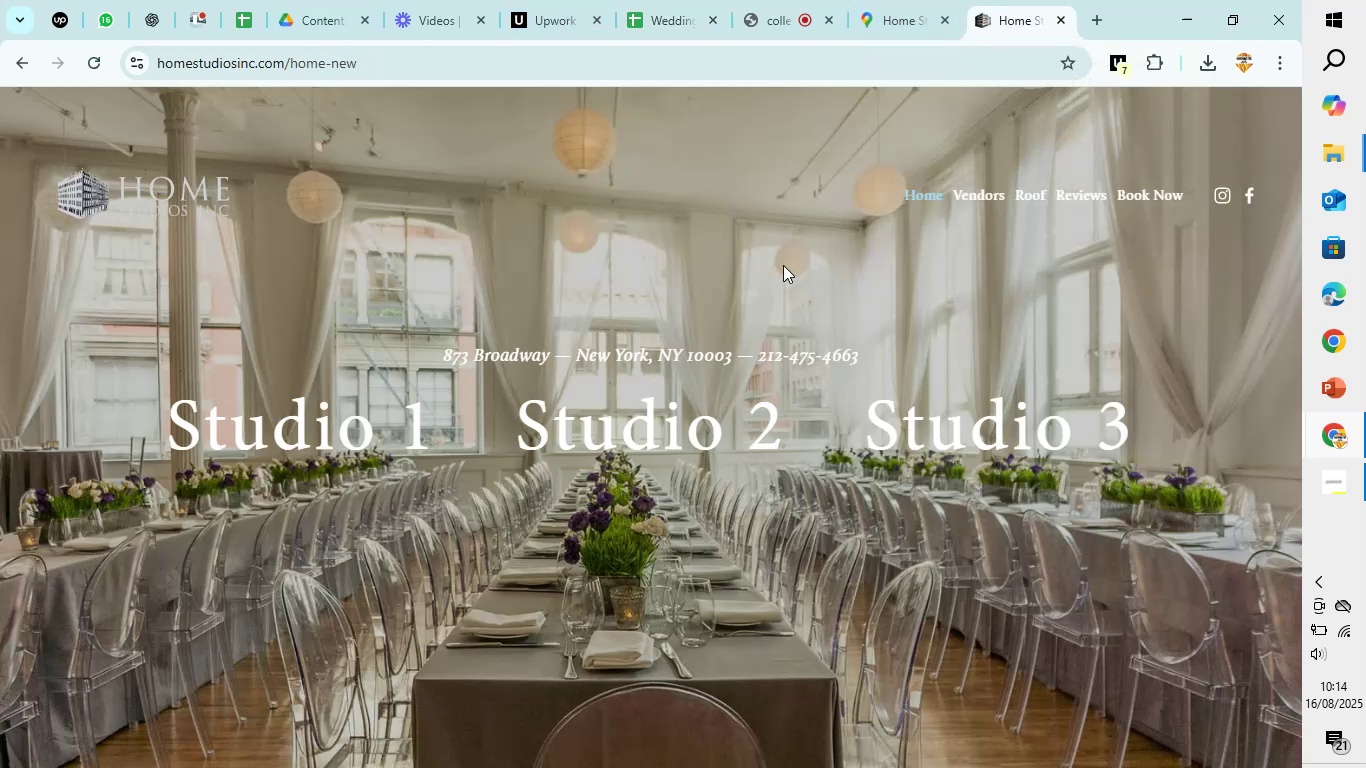 
scroll: coordinate [777, 282], scroll_direction: down, amount: 3.0
 